 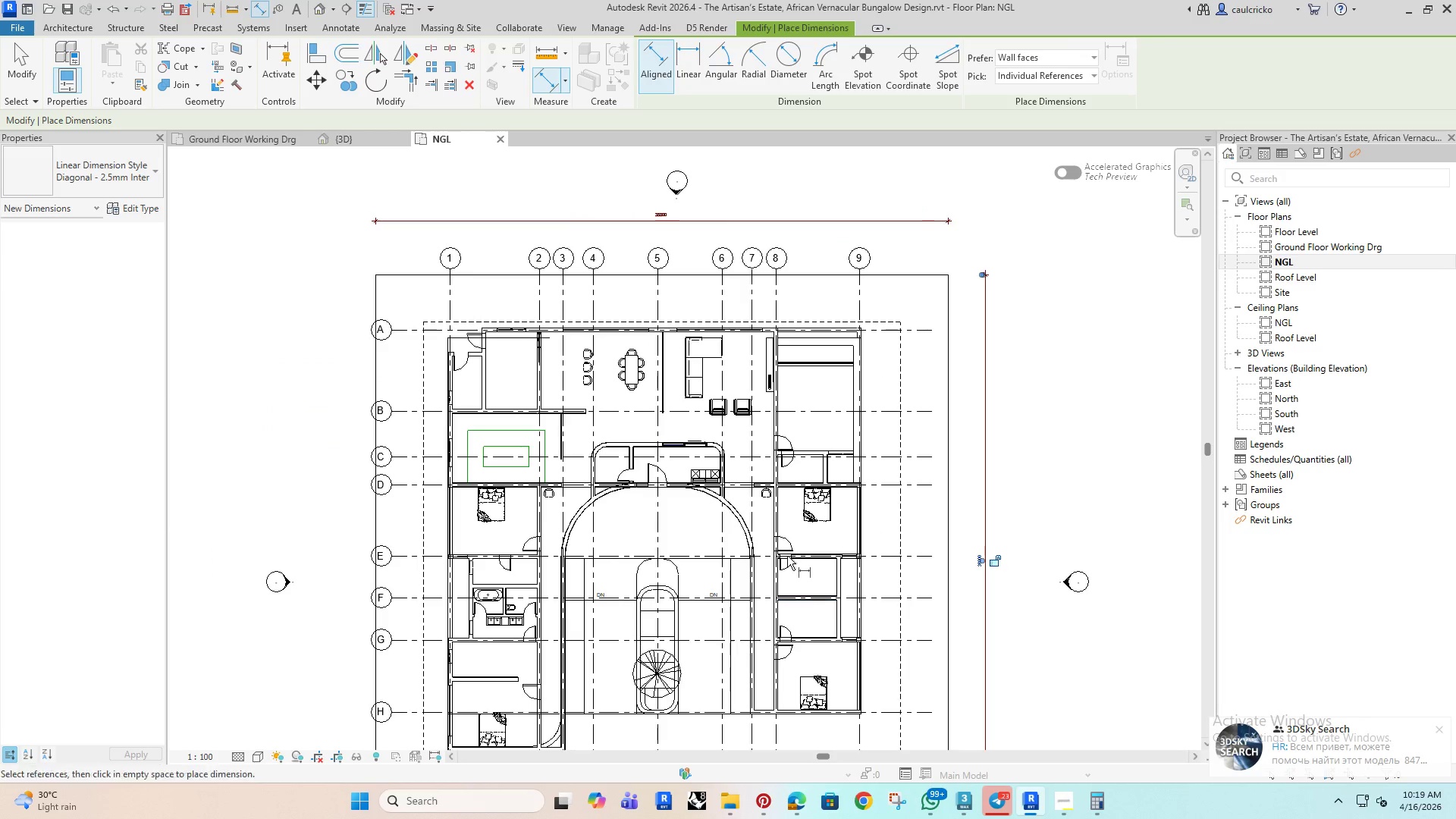 
key(Escape)
 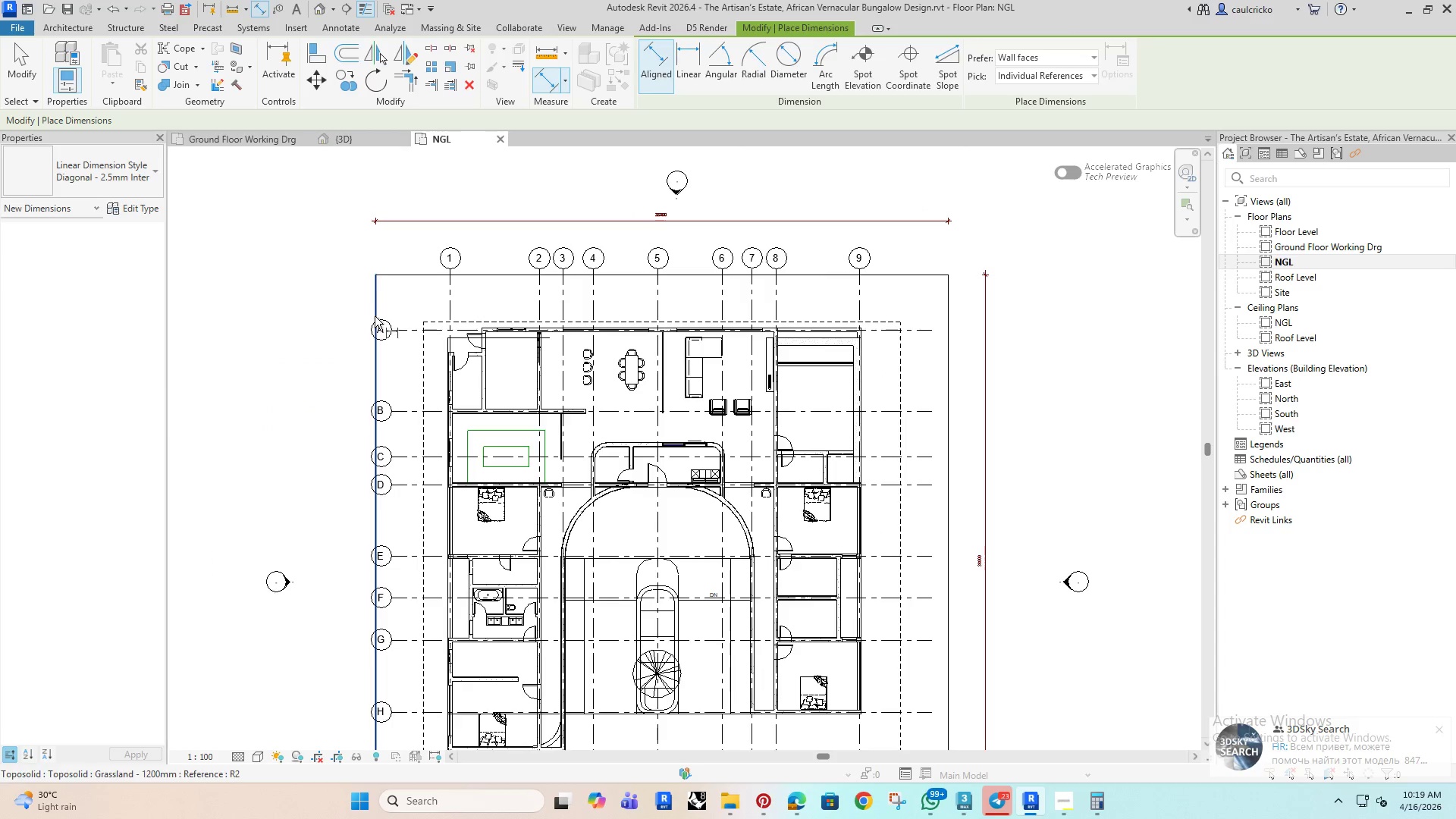 
key(Escape)
 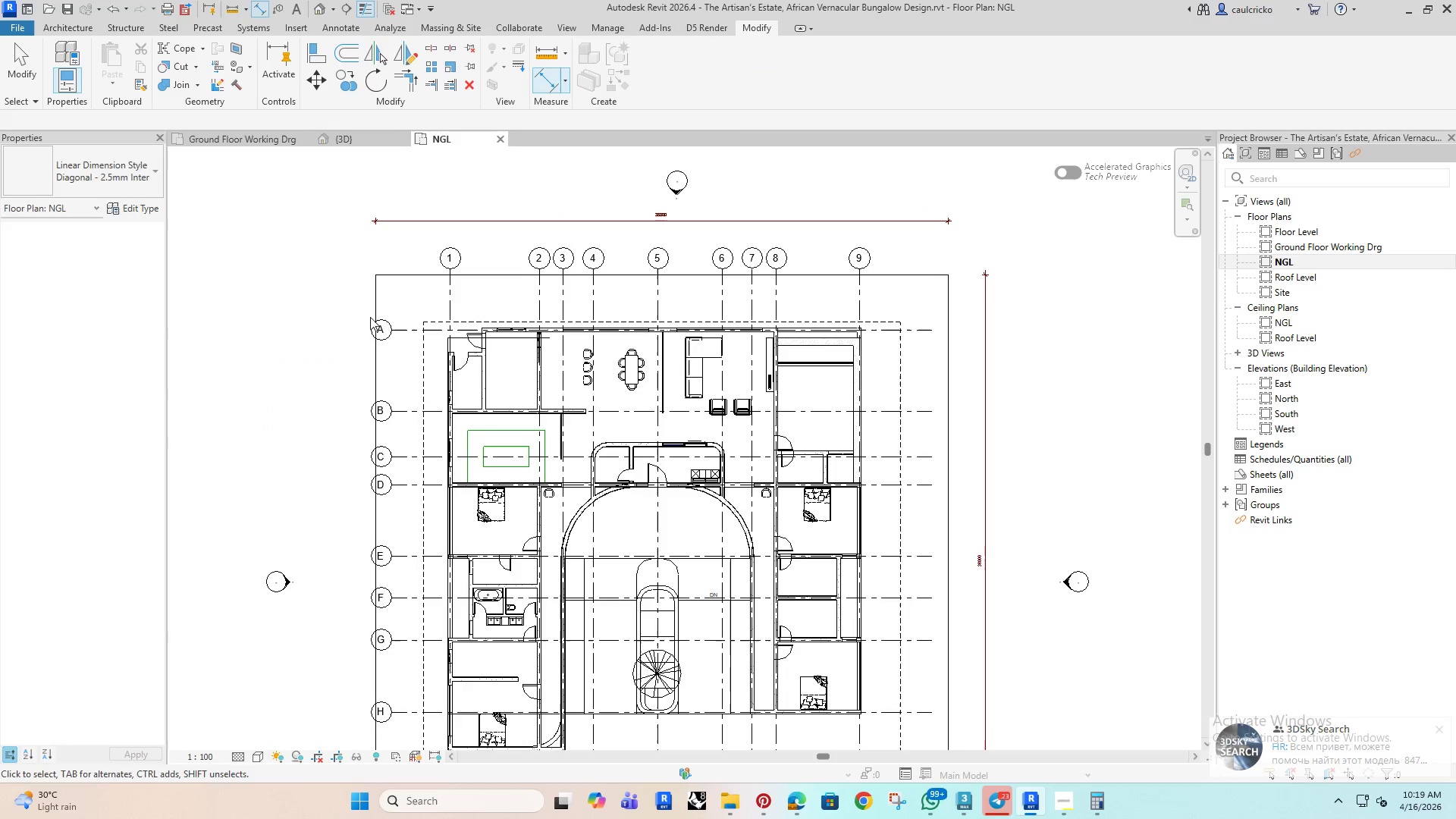 
key(Escape)
 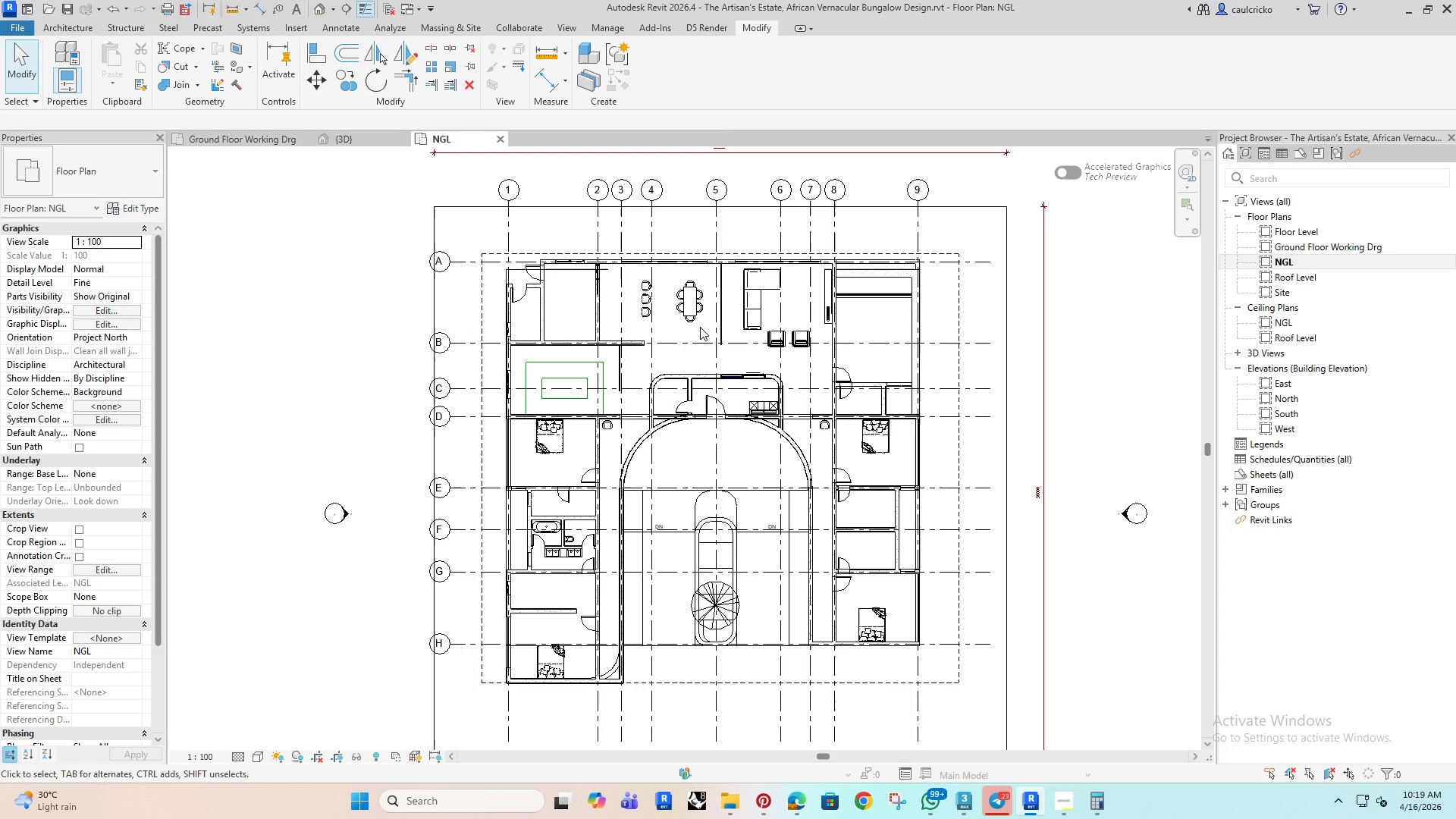 
scroll: coordinate [893, 250], scroll_direction: up, amount: 5.0
 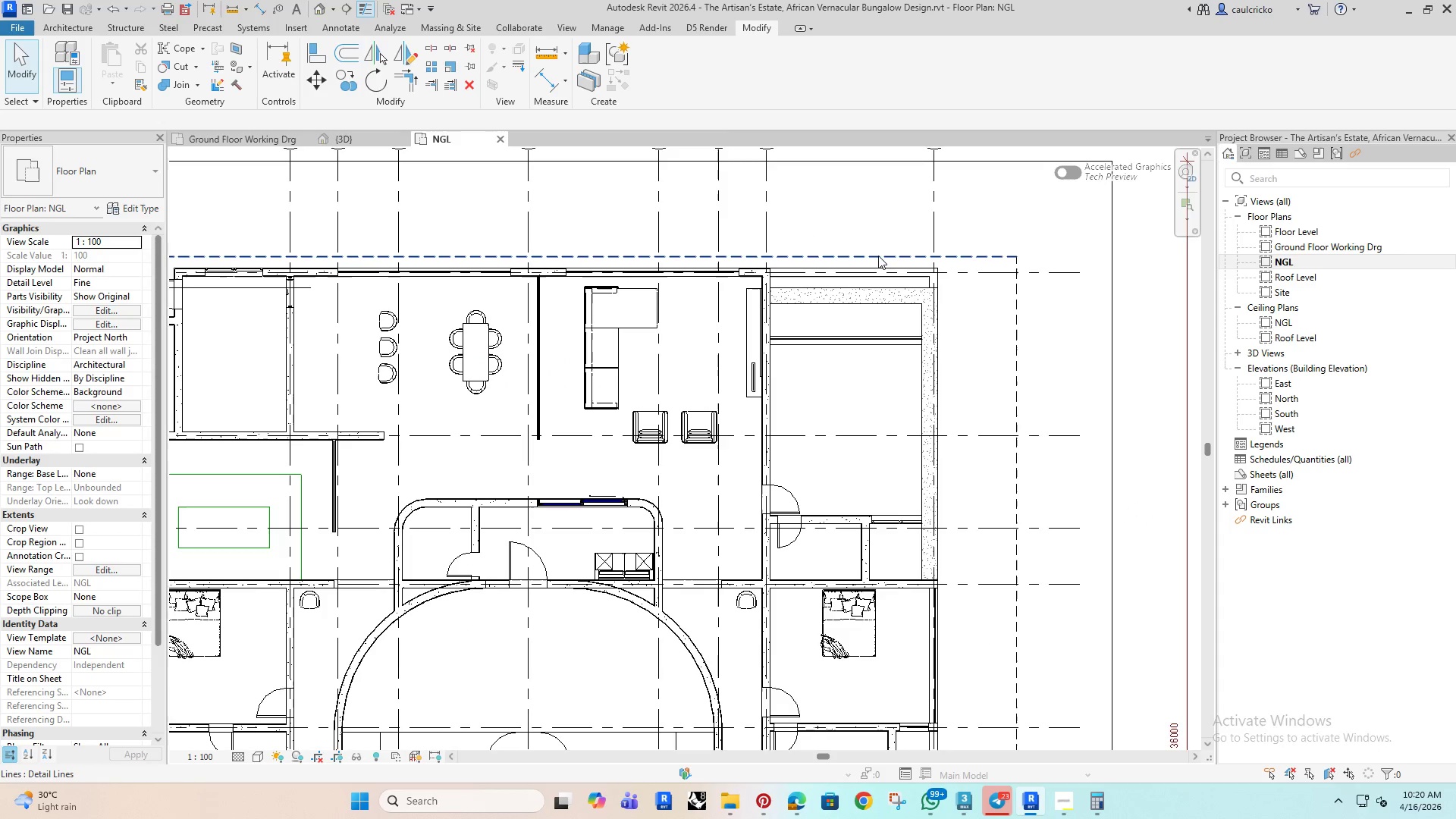 
left_click([878, 256])
 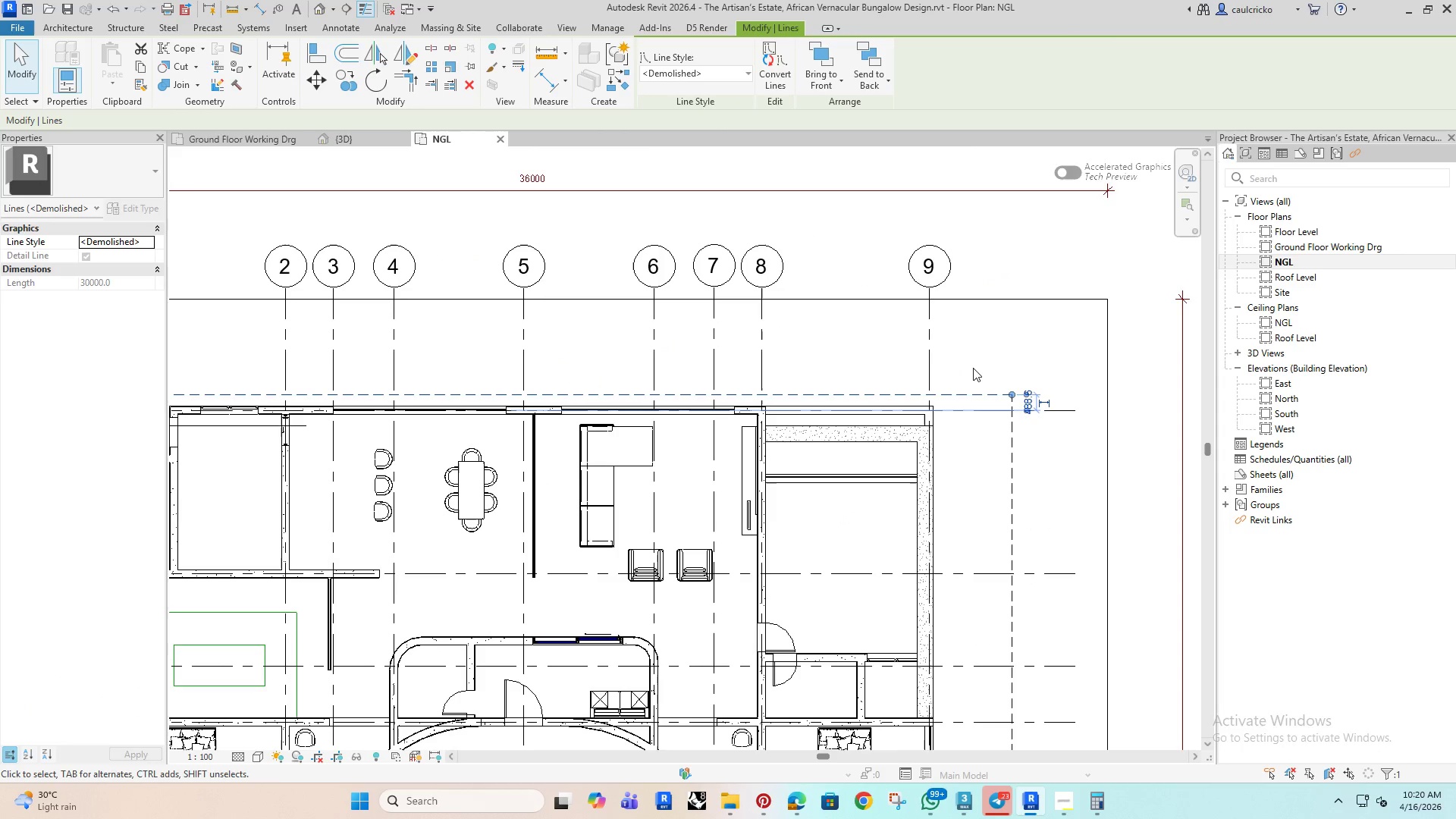 
left_click([980, 366])
 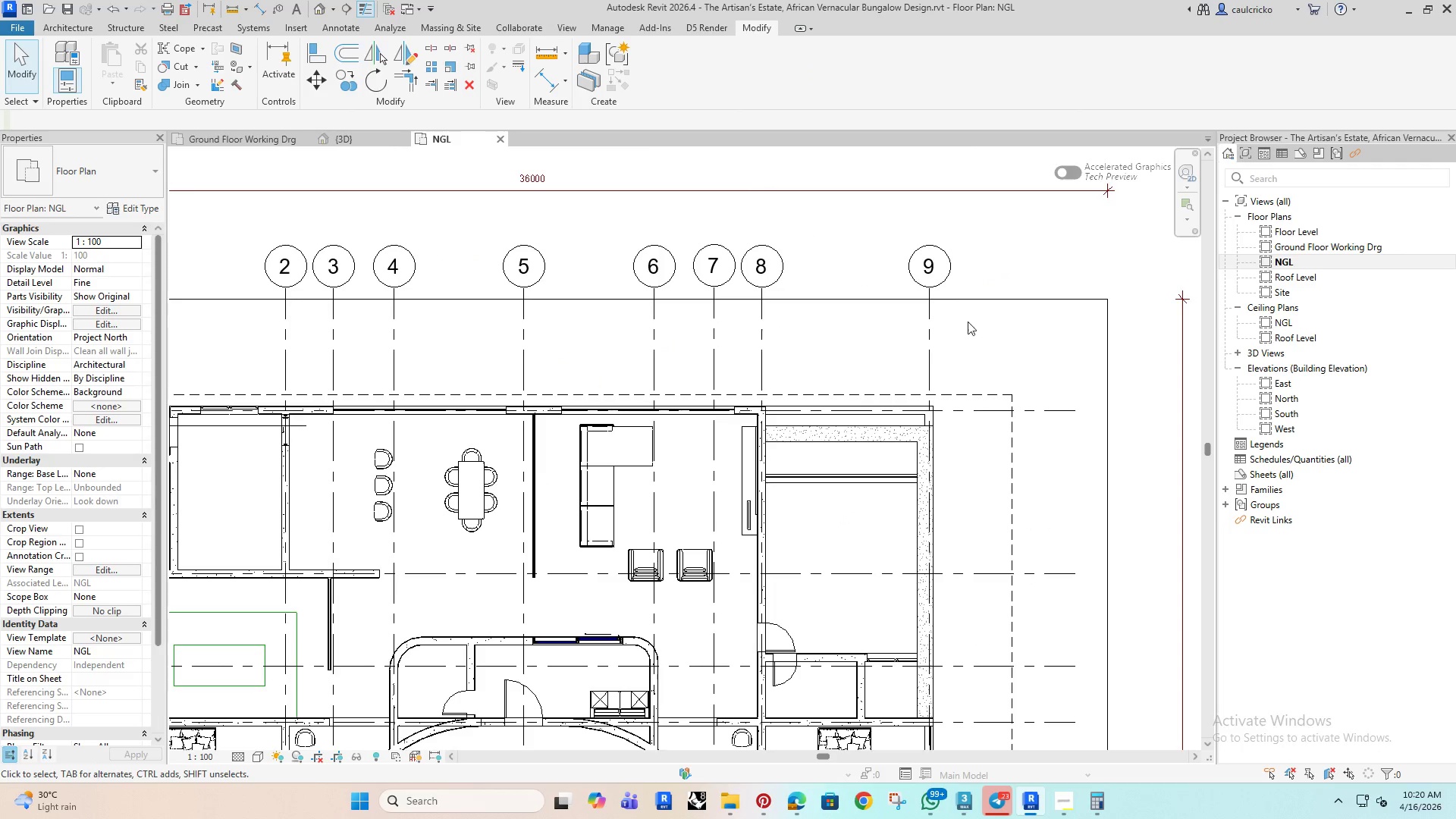 
scroll: coordinate [759, 410], scroll_direction: up, amount: 4.0
 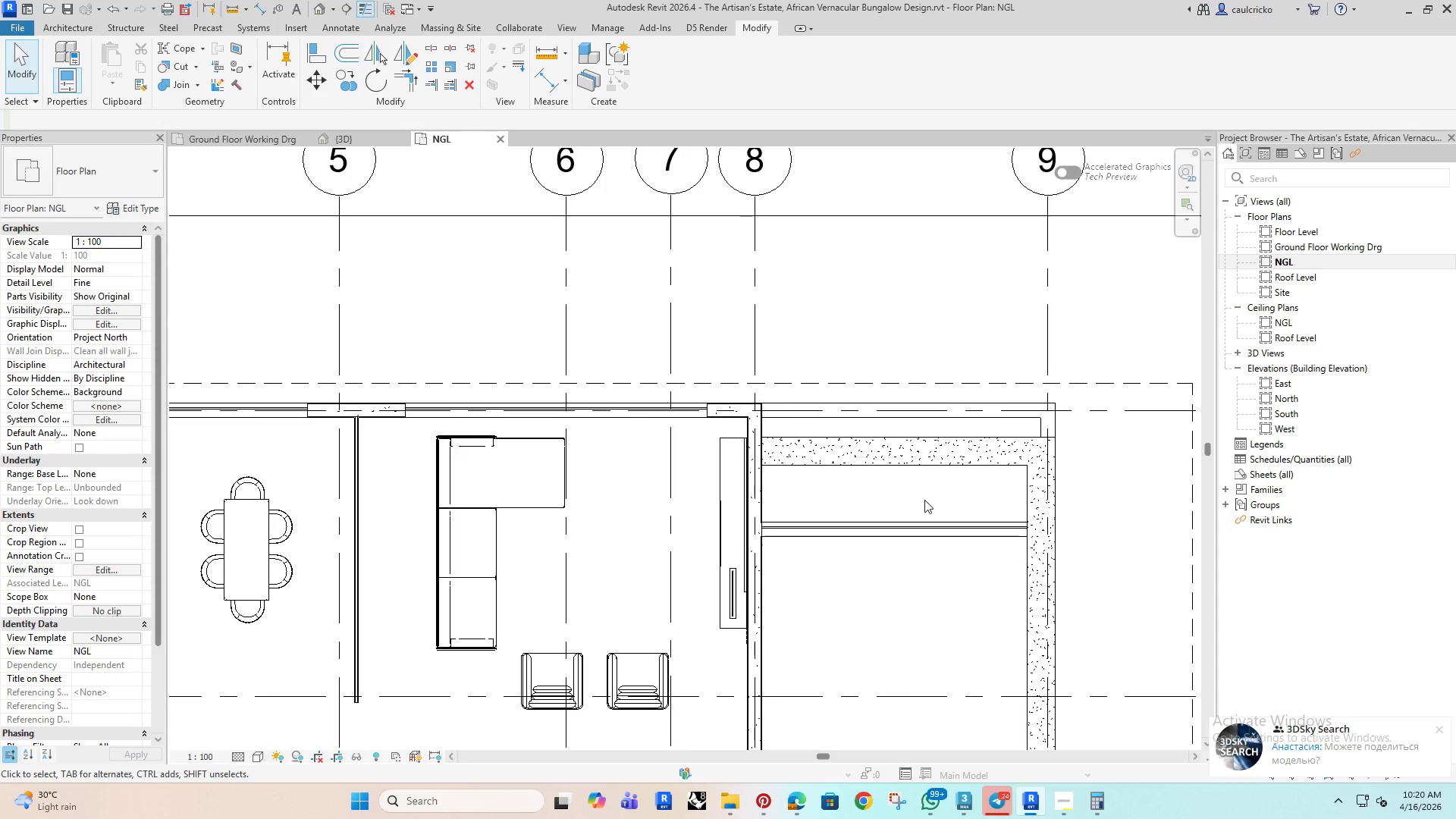 
left_click([251, 141])
 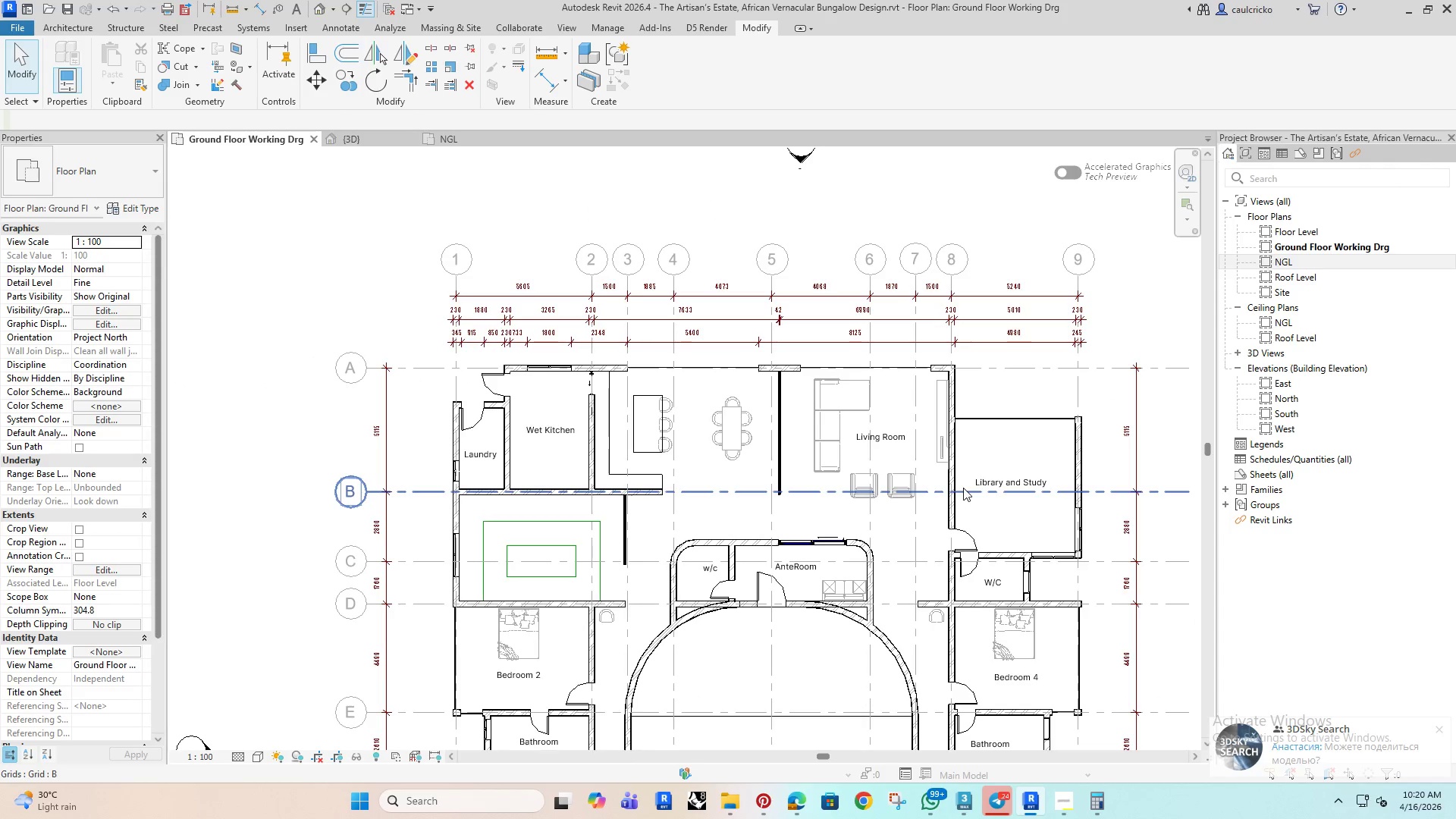 
mouse_move([843, 465])
 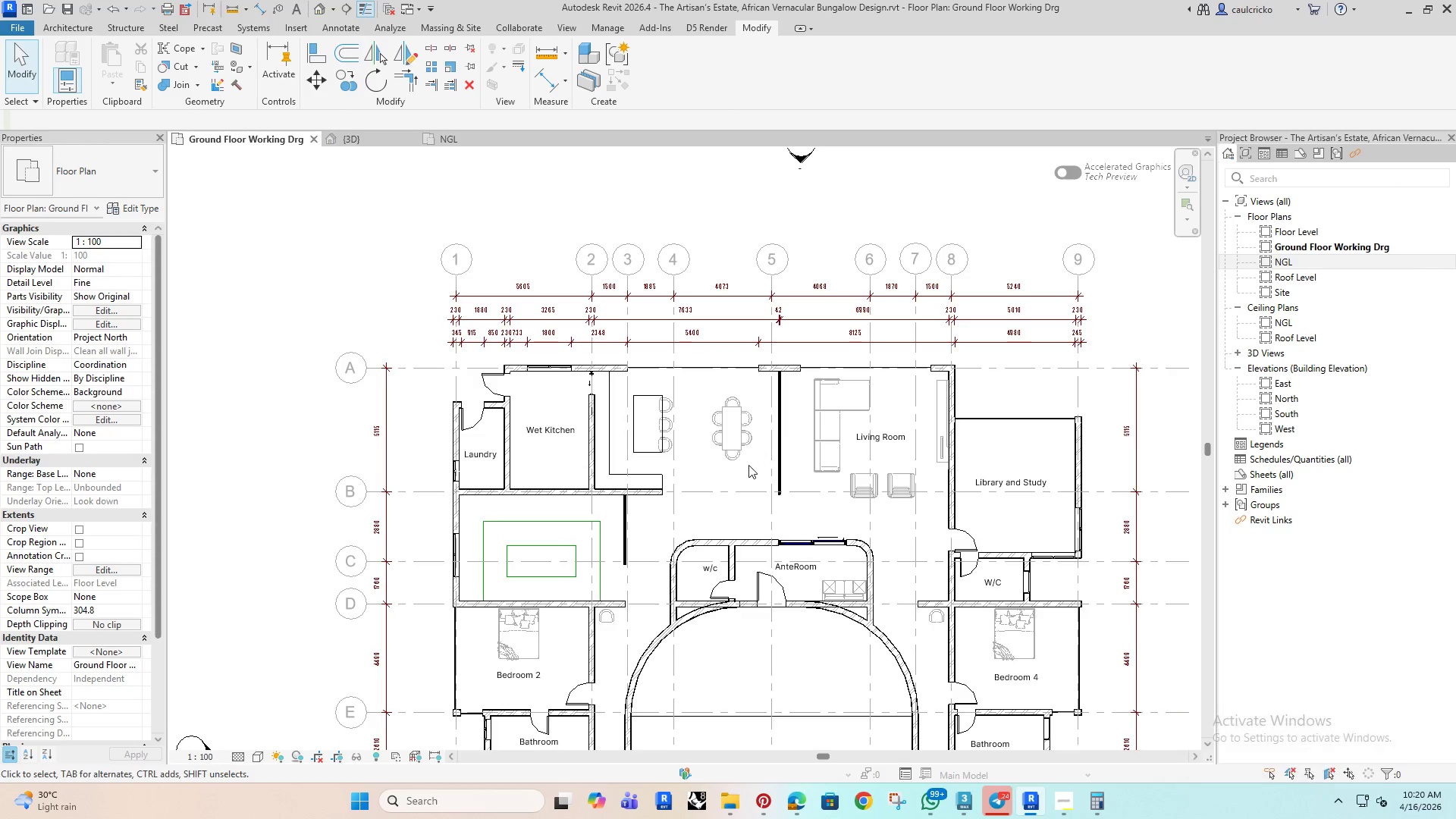 
scroll: coordinate [730, 428], scroll_direction: up, amount: 3.0
 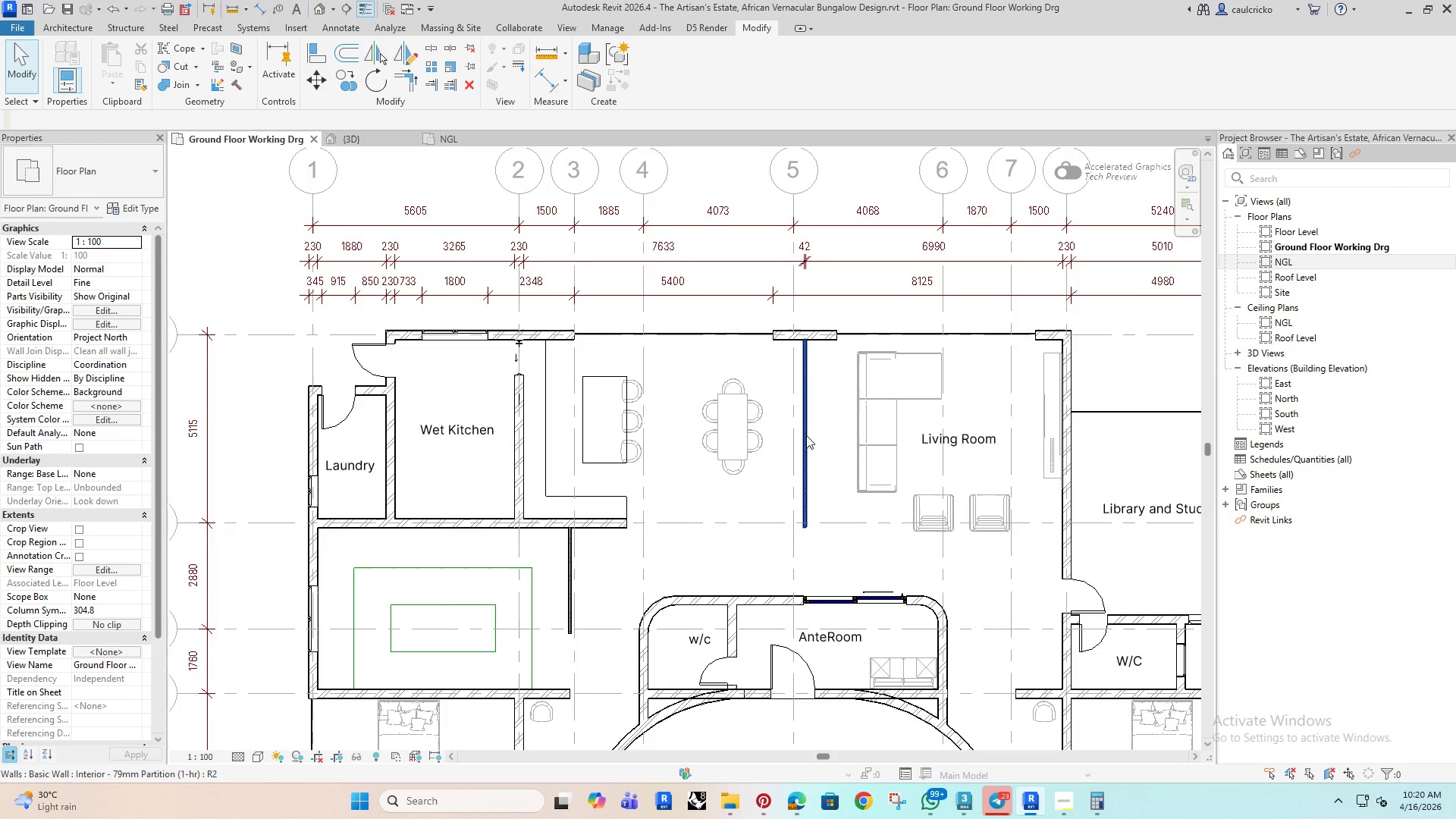 
left_click([810, 431])
 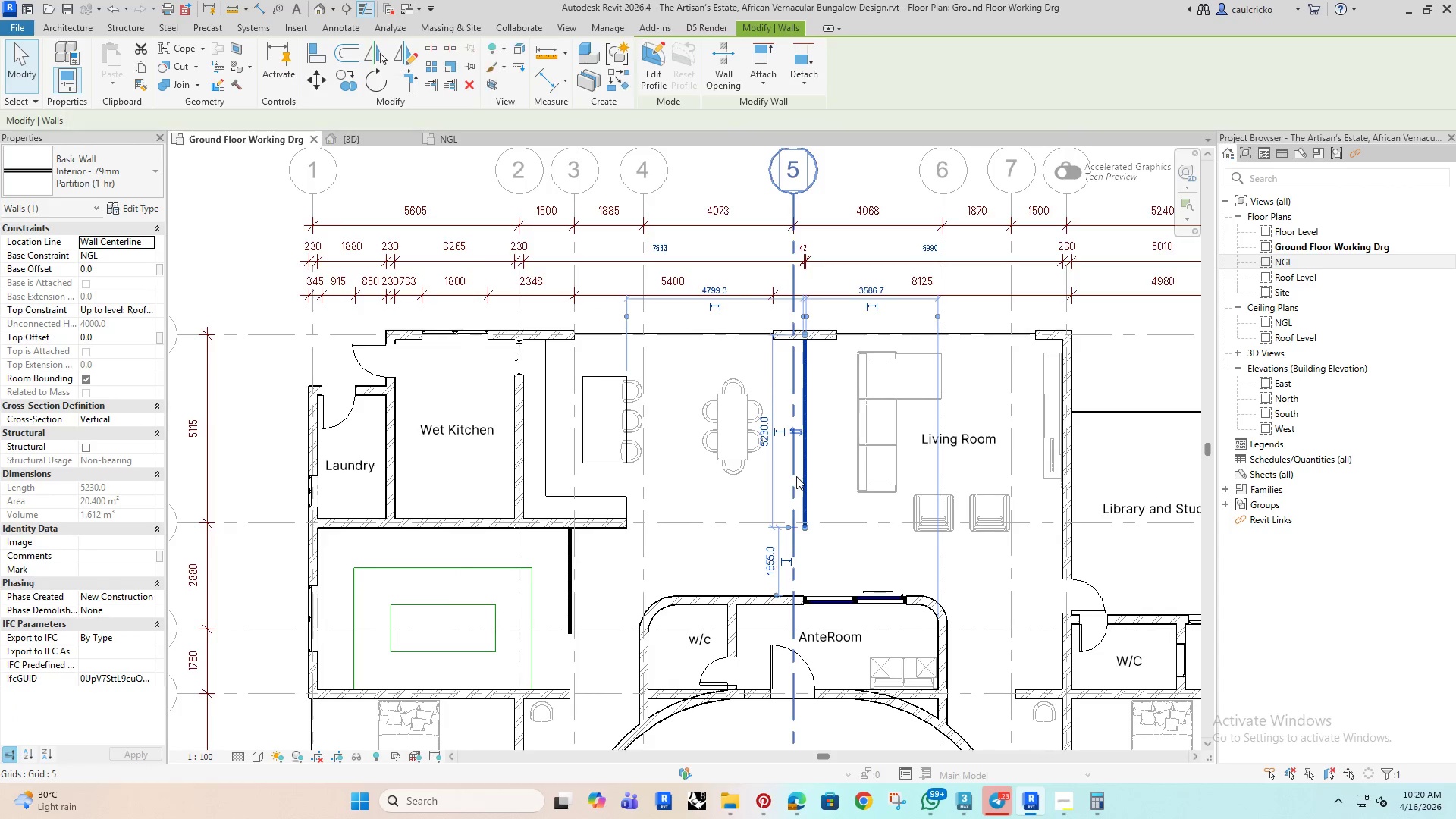 
scroll: coordinate [792, 472], scroll_direction: up, amount: 4.0
 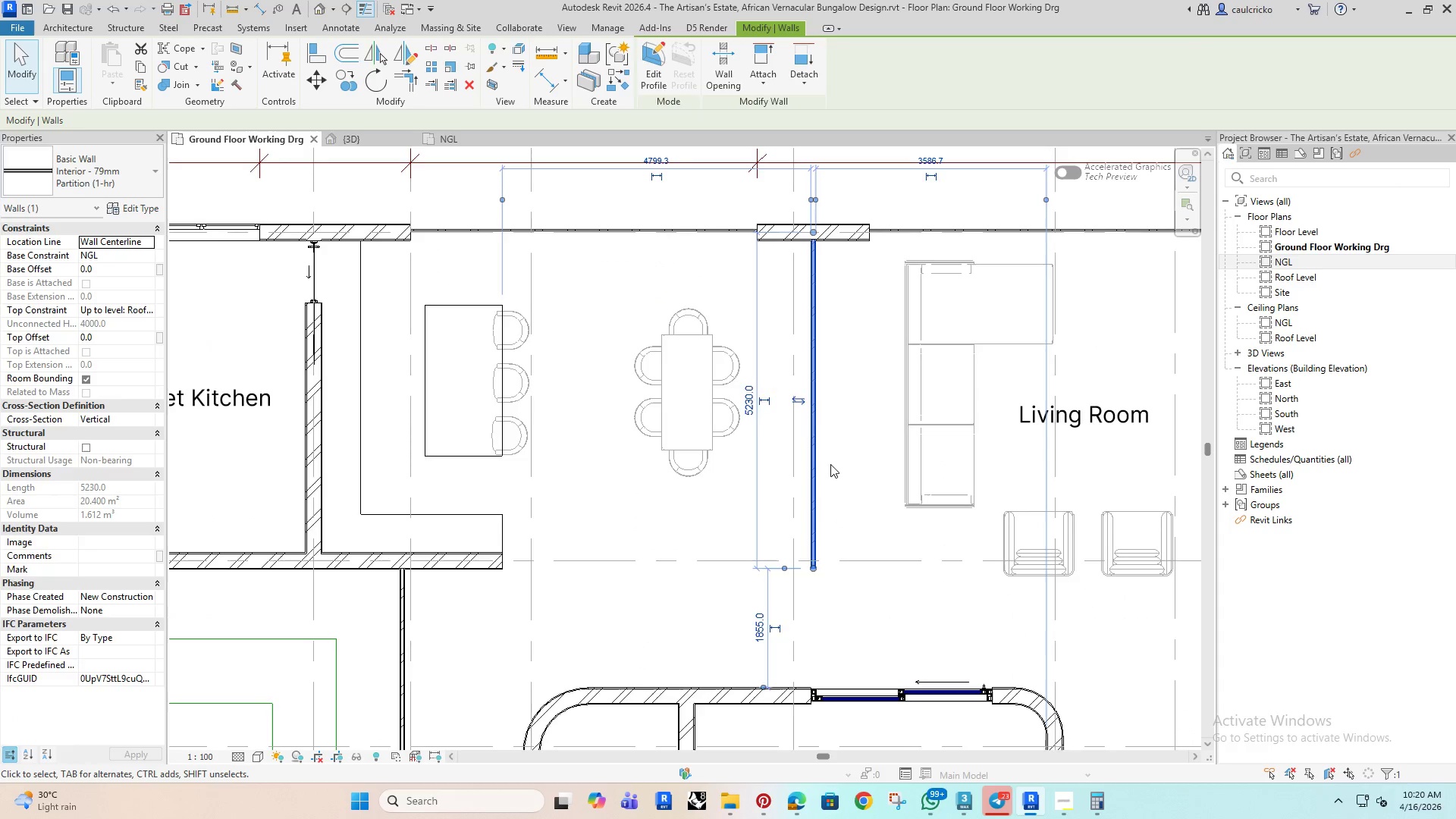 
left_click([833, 463])
 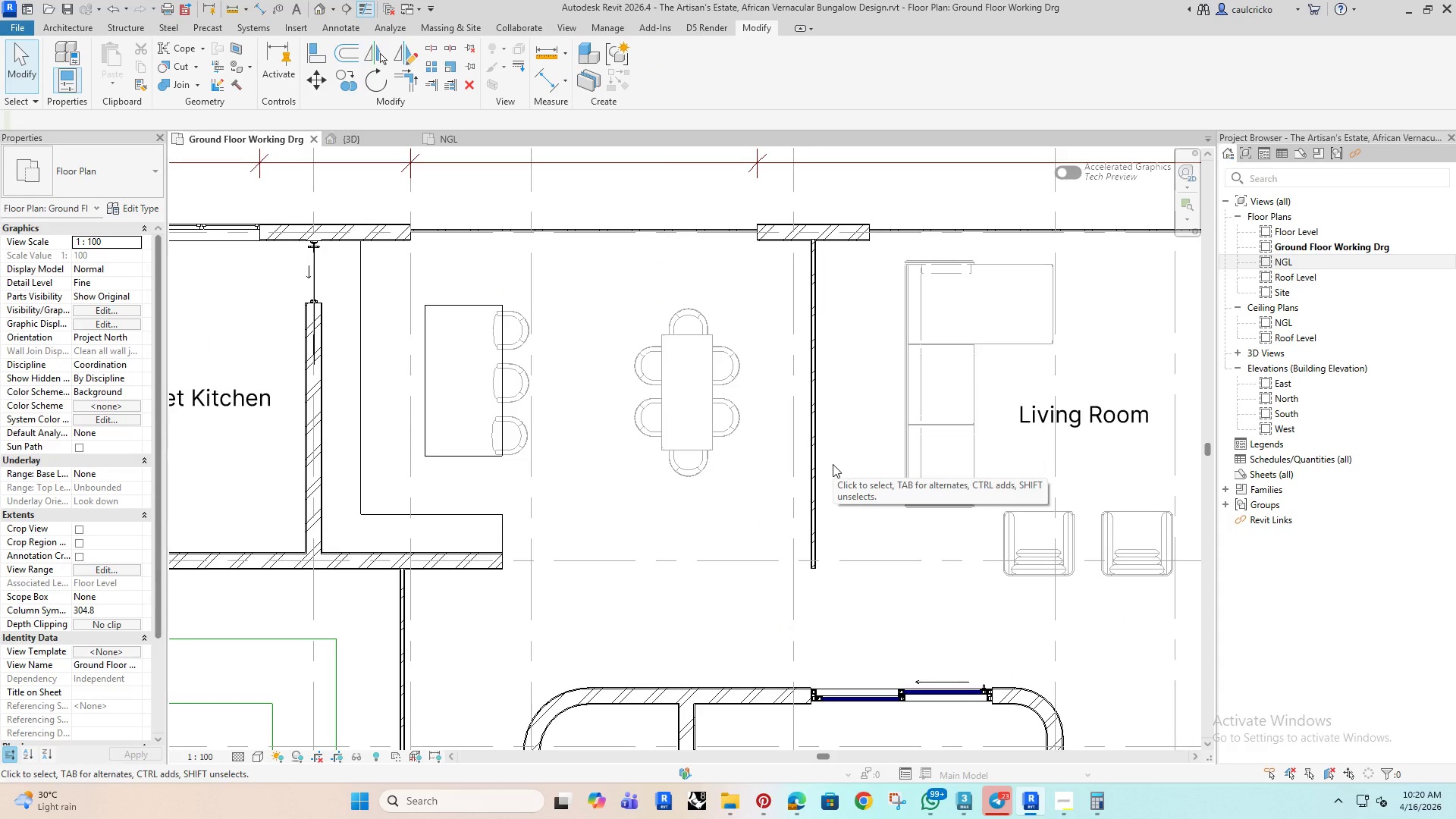 
wait(6.61)
 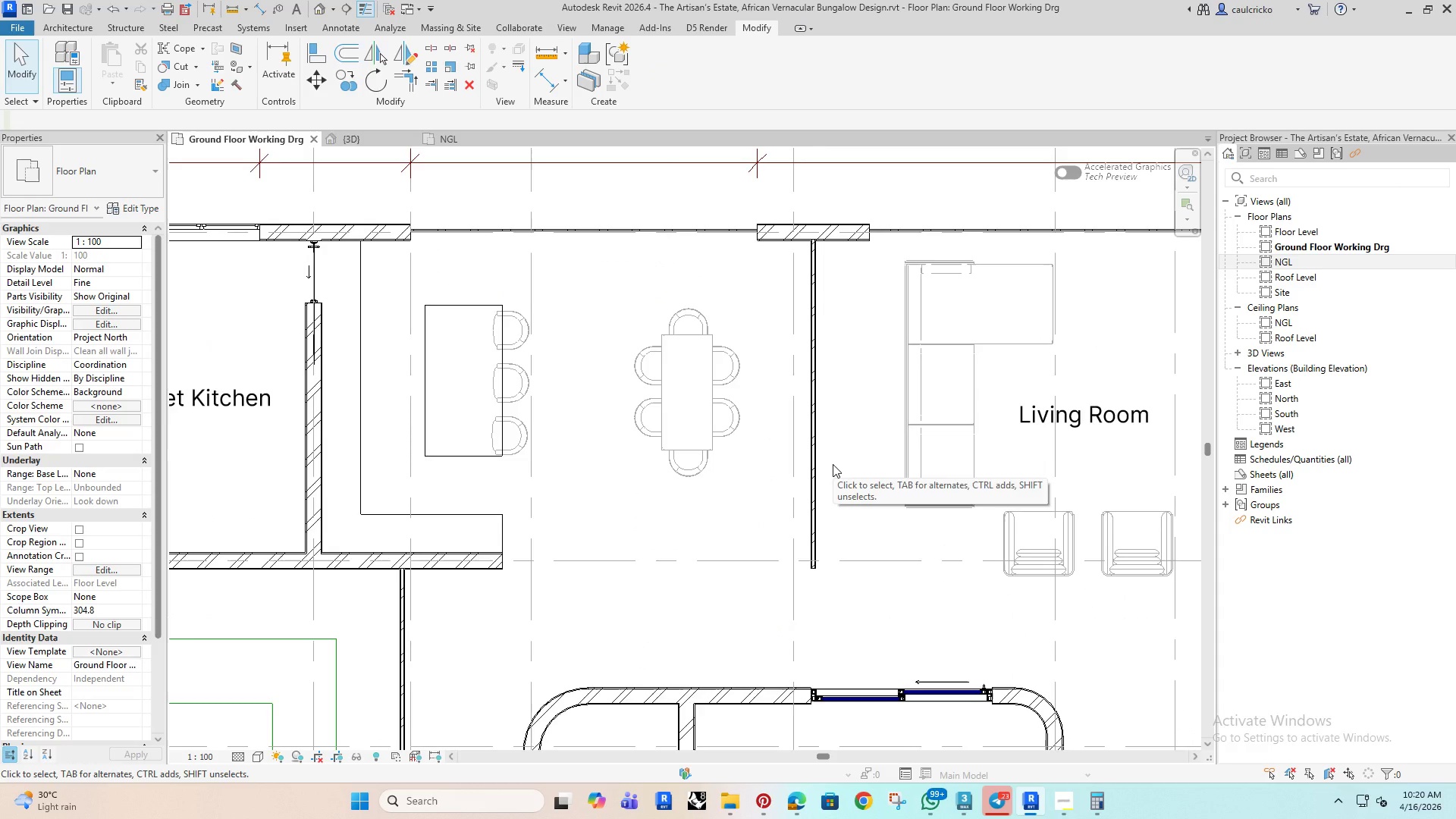 
scroll: coordinate [761, 576], scroll_direction: down, amount: 4.0
 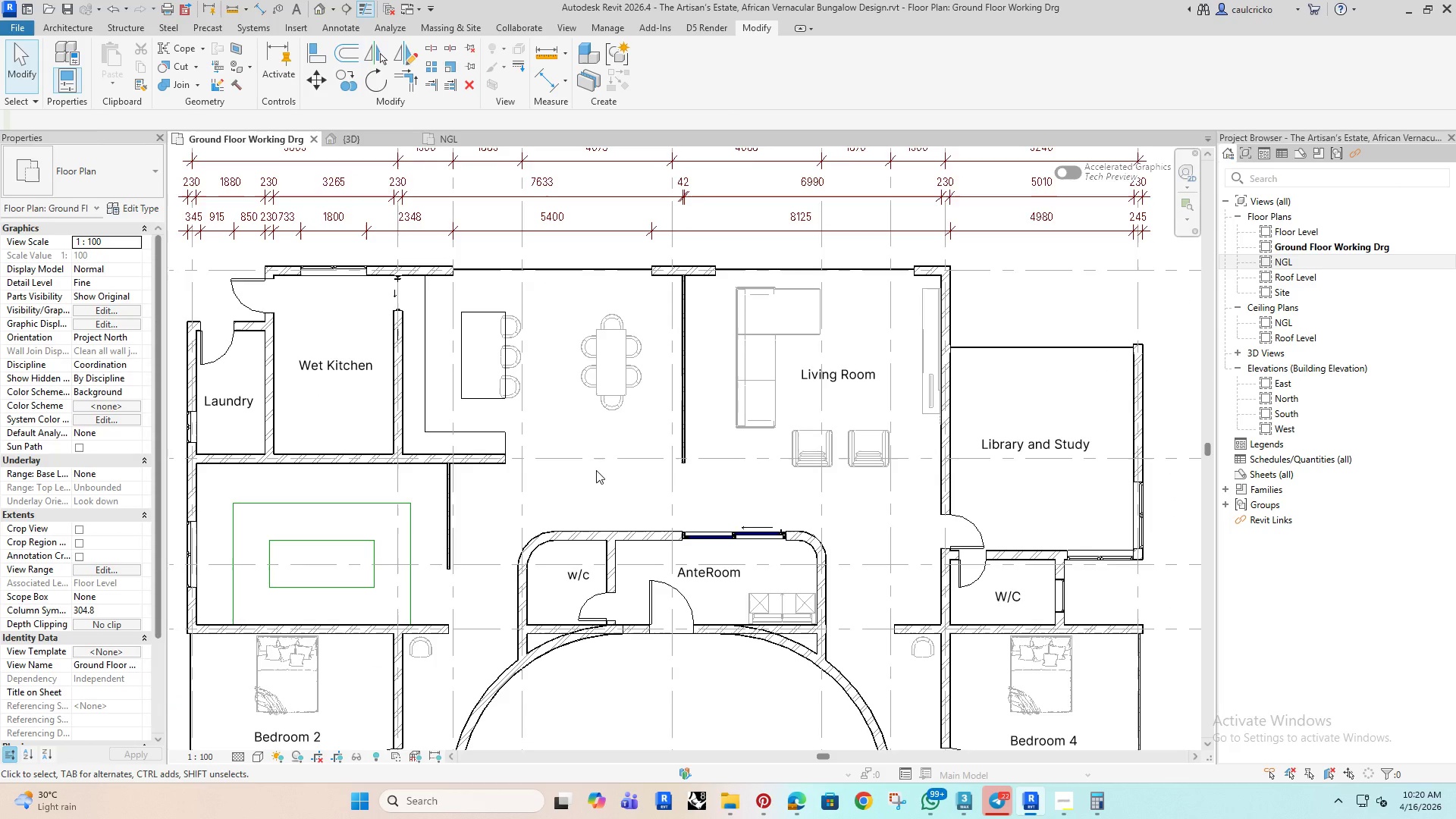 
wait(5.06)
 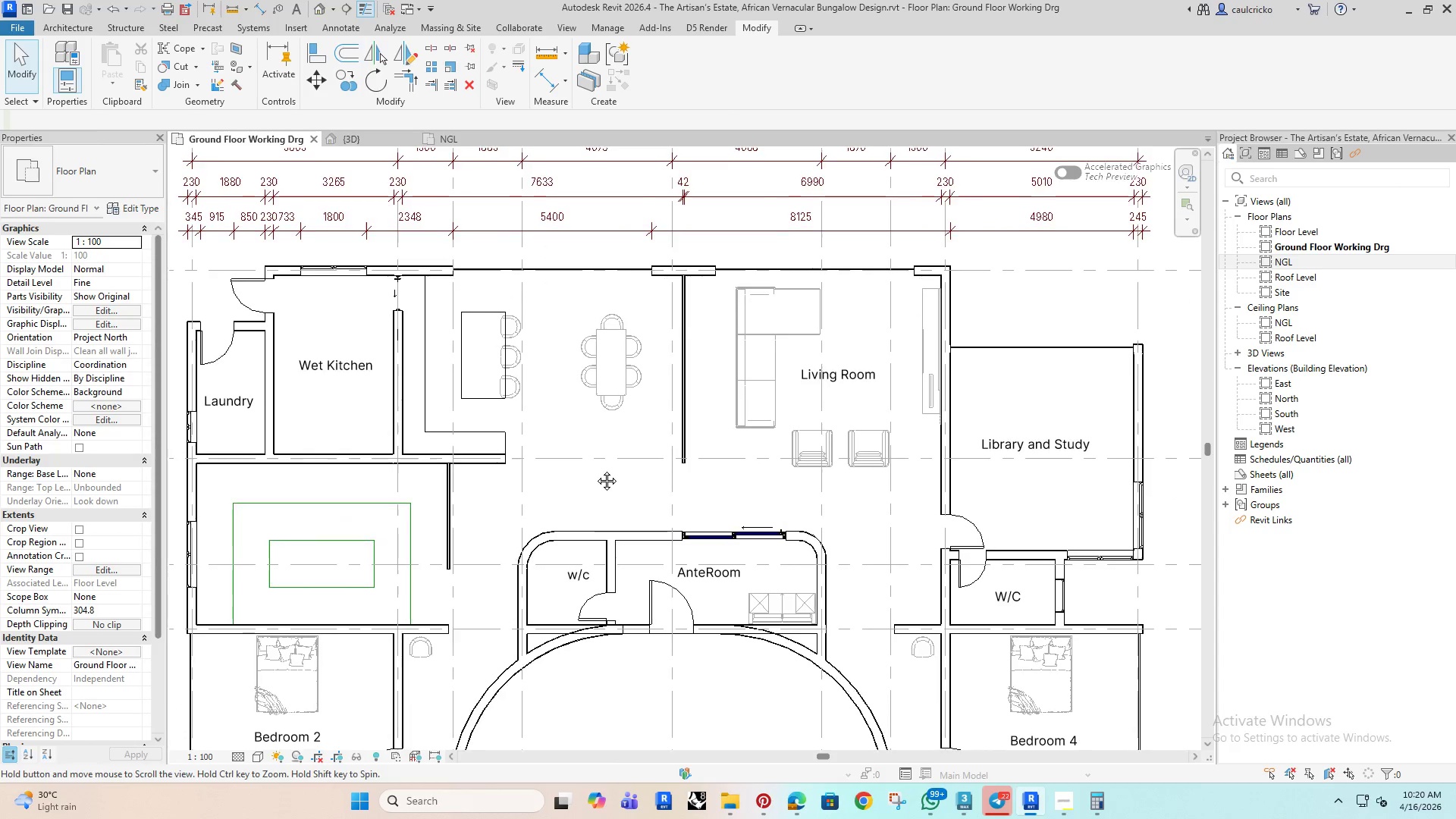 
left_click([601, 407])
 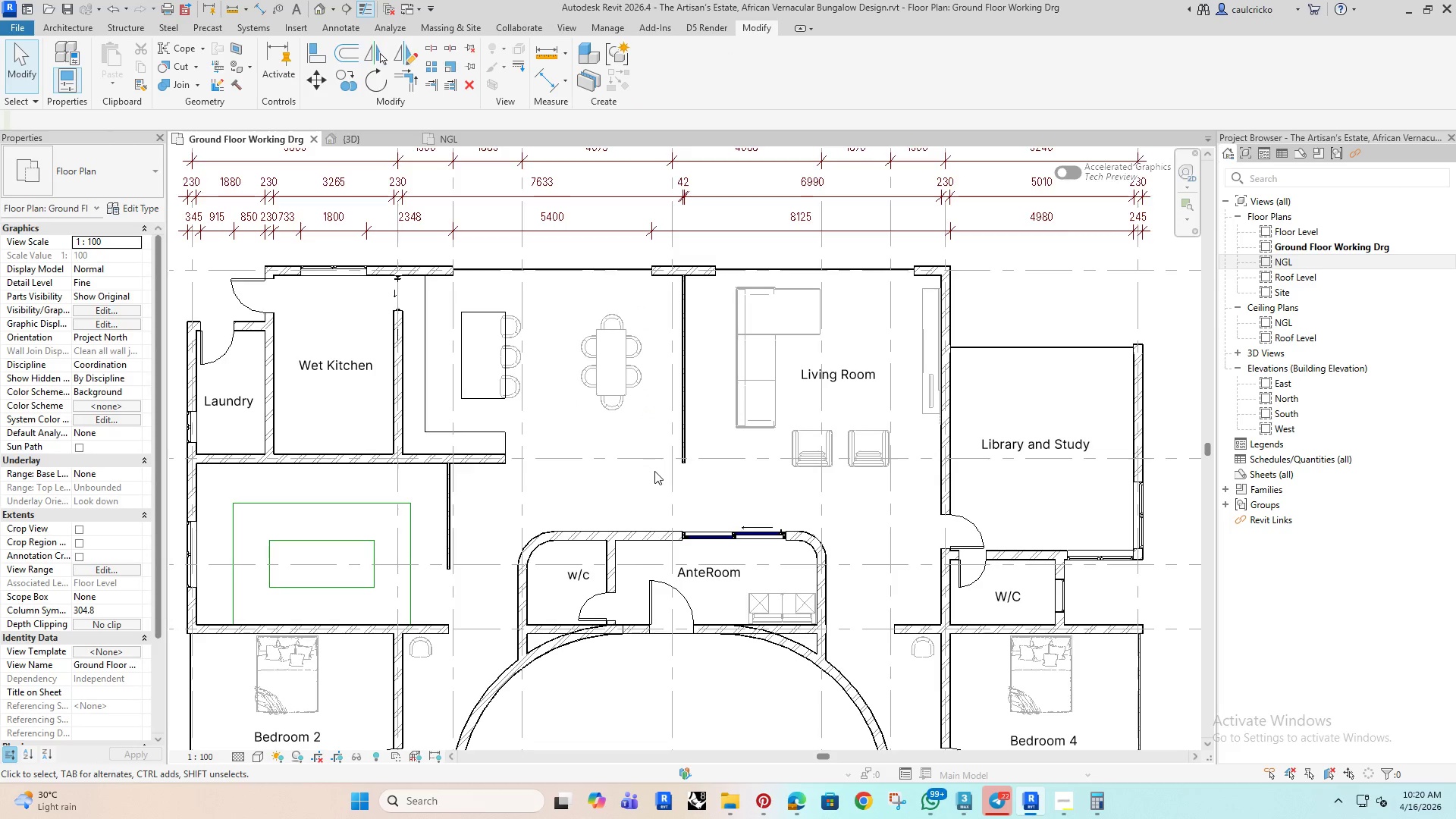 
wait(6.22)
 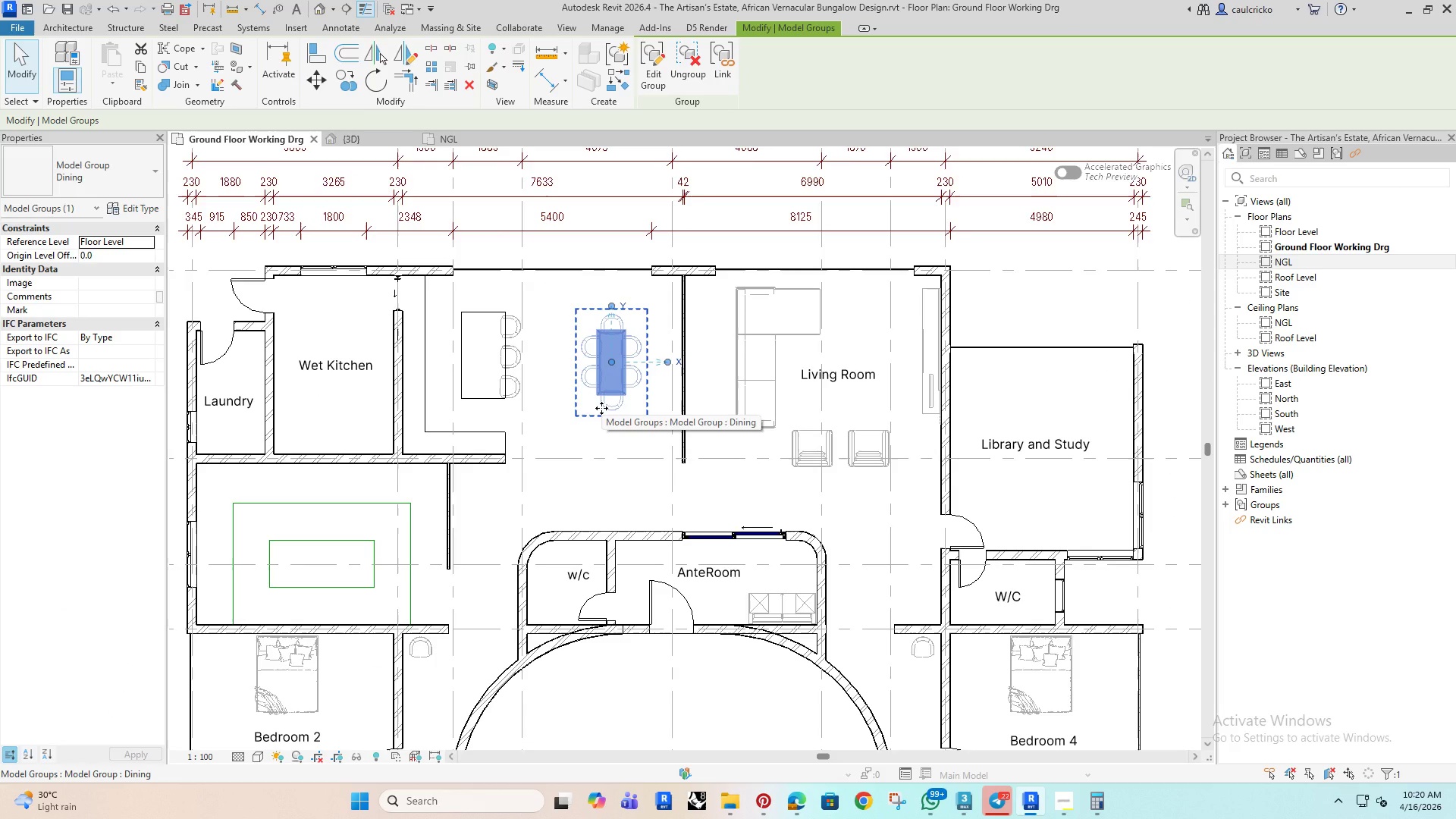 
left_click([626, 389])
 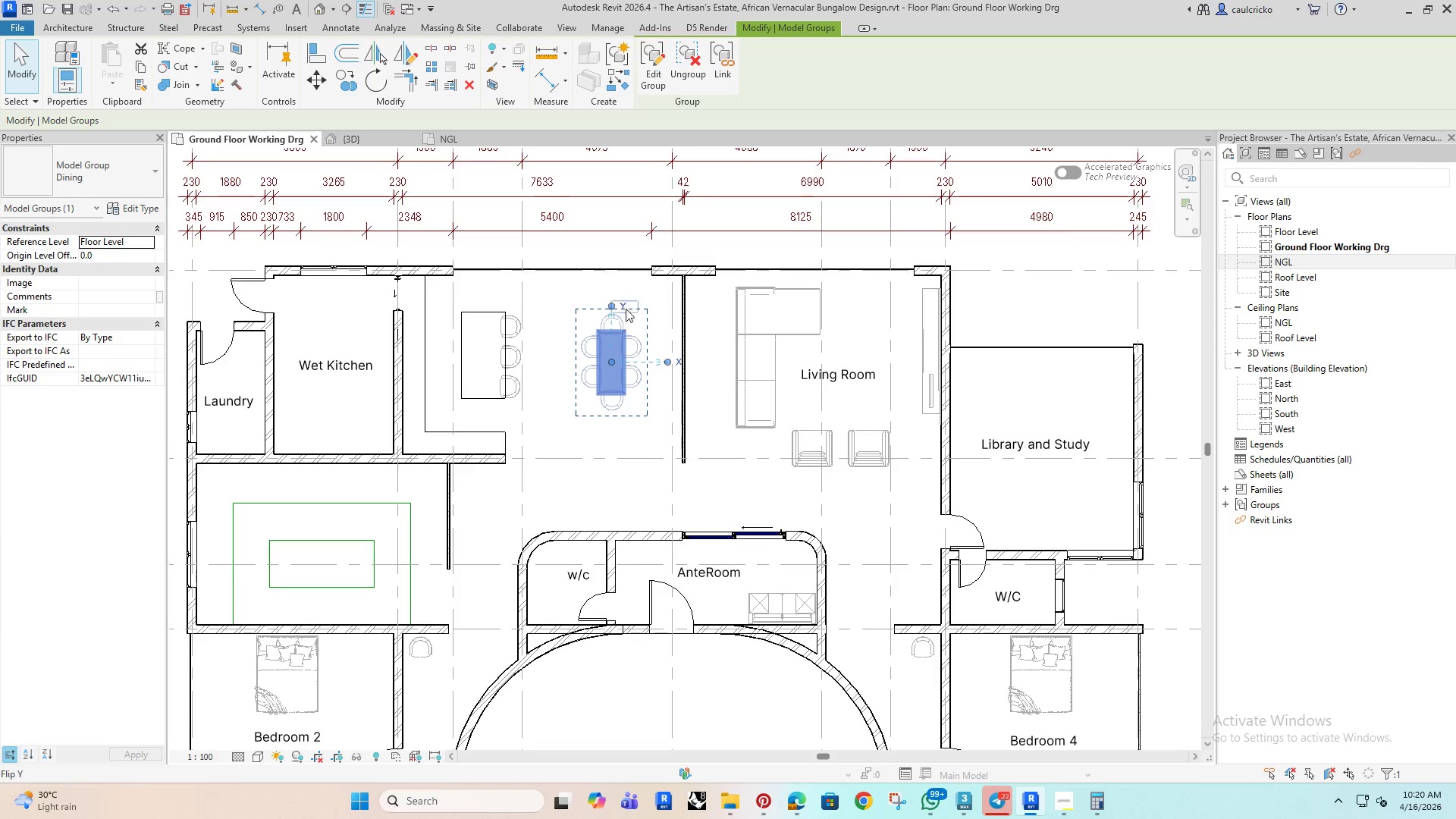 
left_click_drag(start_coordinate=[612, 380], to_coordinate=[711, 380])
 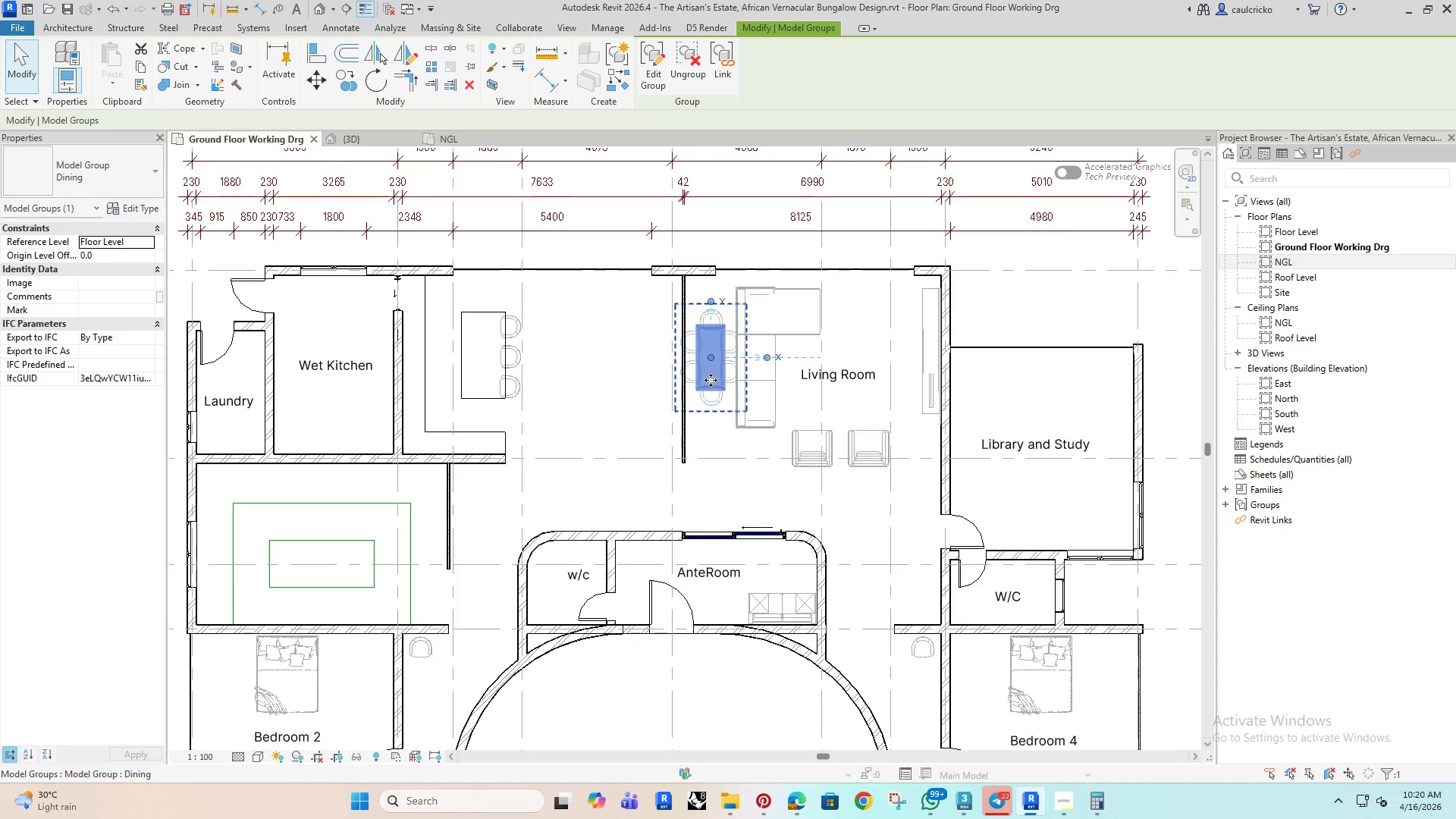 
key(Control+Z)
 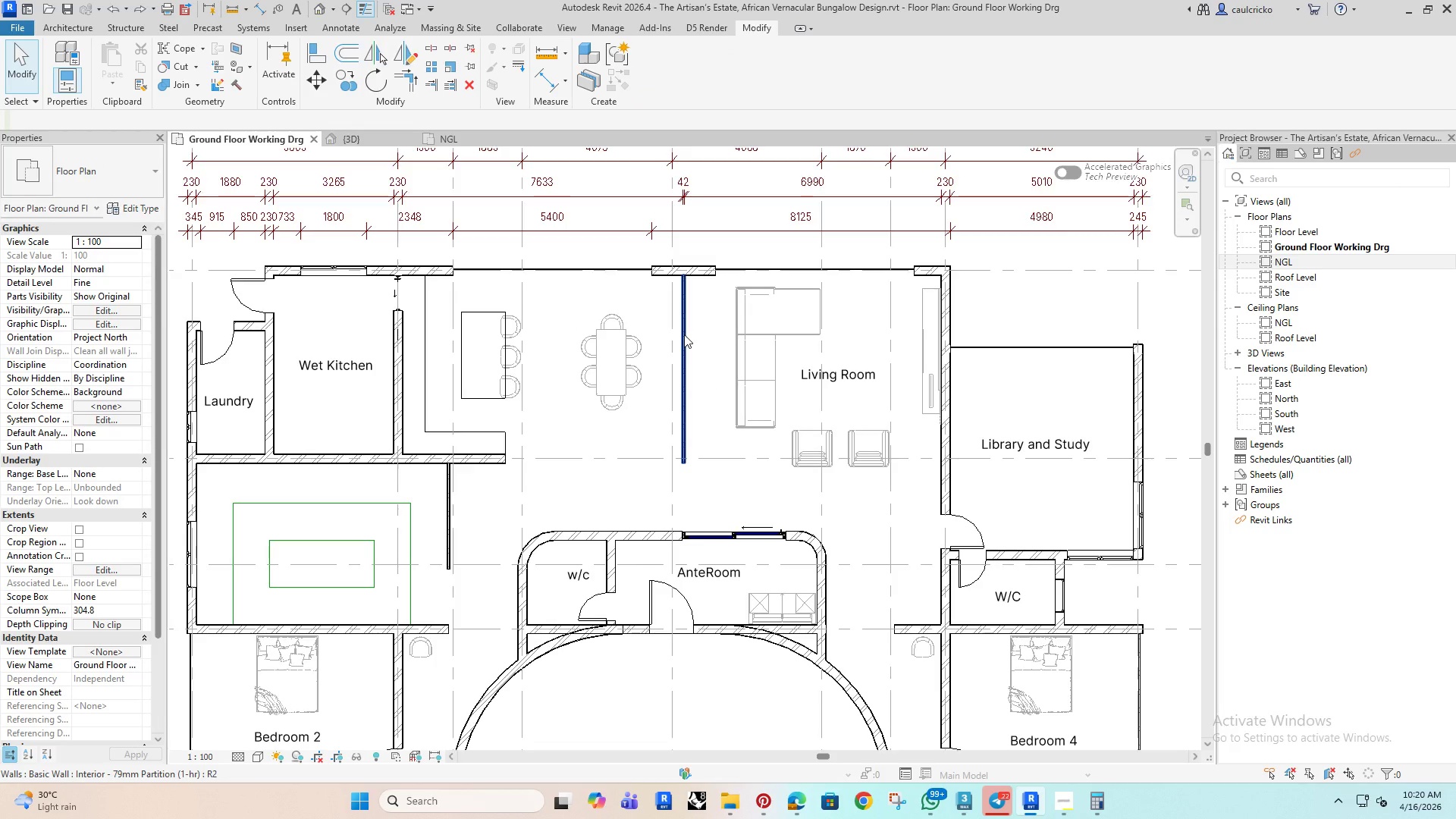 
left_click([684, 334])
 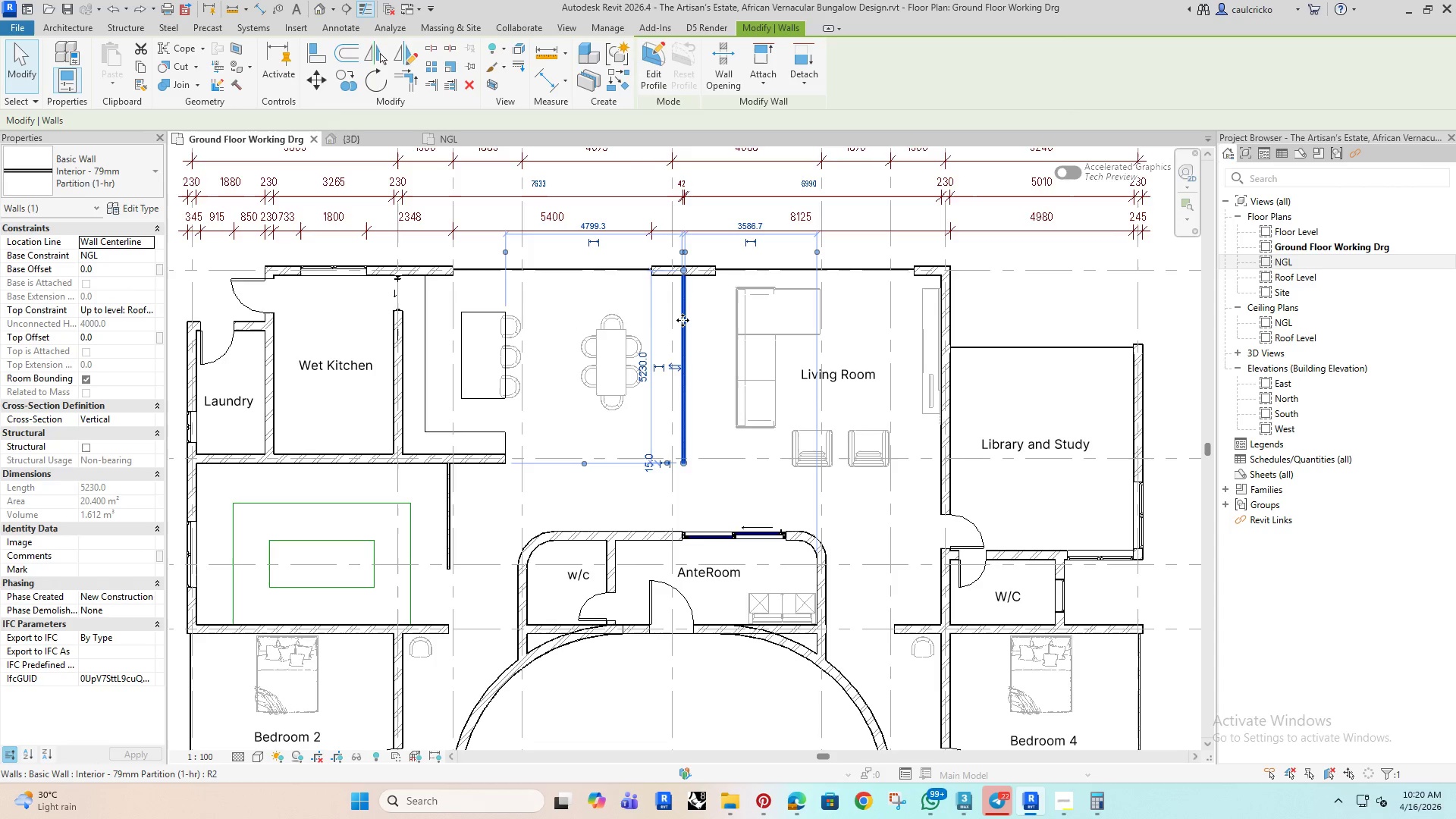 
left_click_drag(start_coordinate=[682, 320], to_coordinate=[558, 317])
 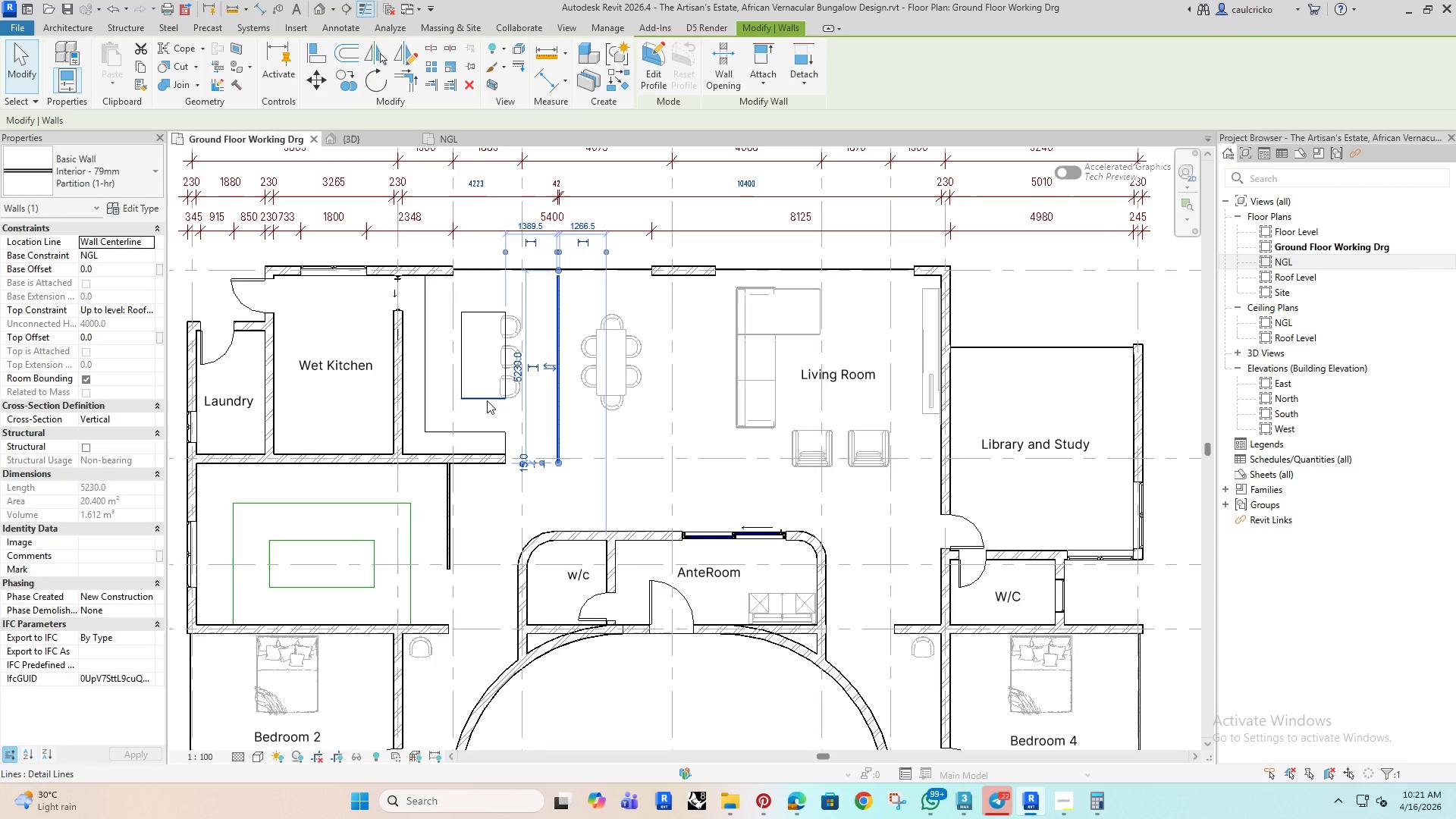 
wait(23.83)
 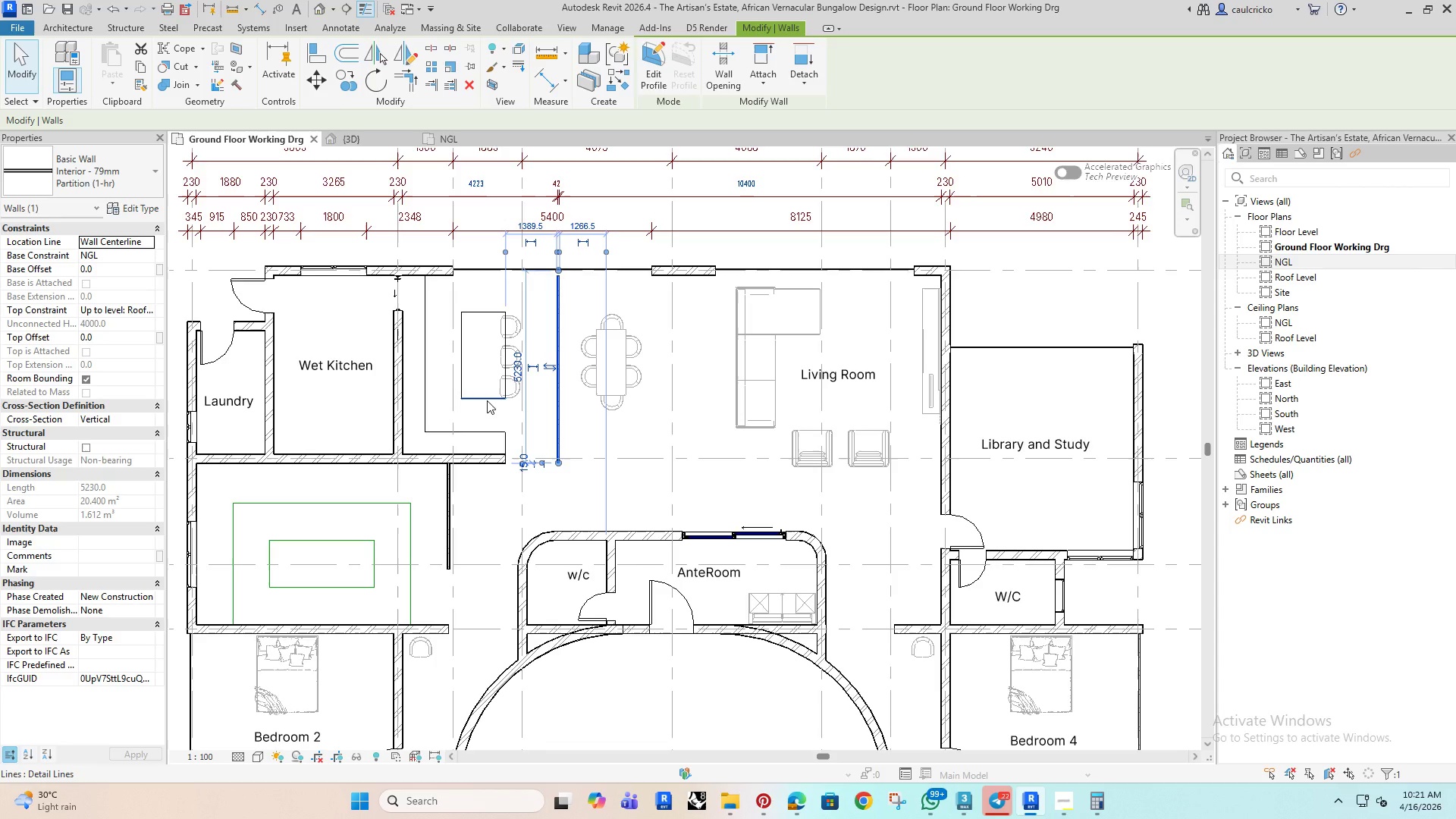 
left_click([624, 350])
 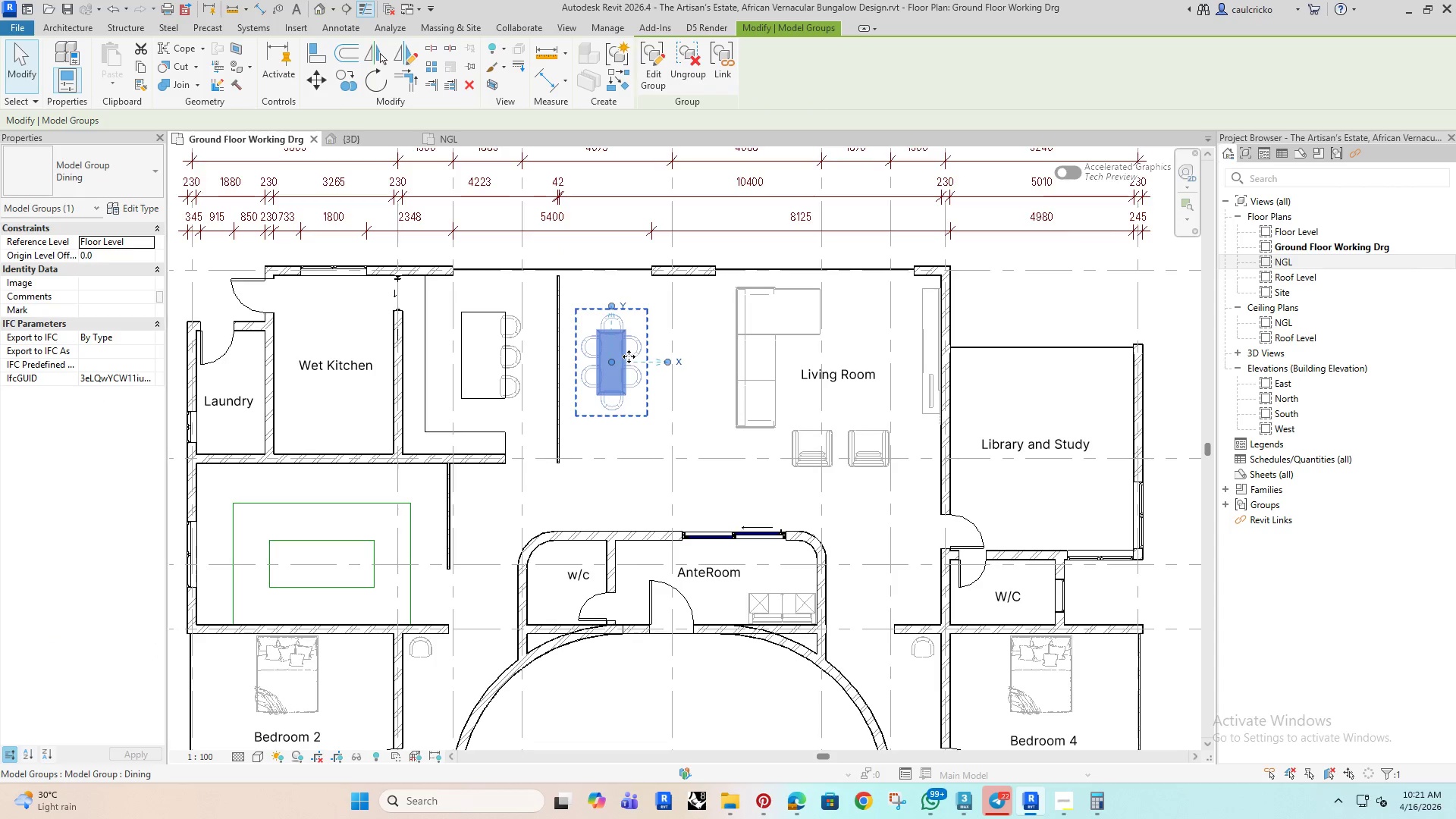 
left_click_drag(start_coordinate=[629, 356], to_coordinate=[692, 360])
 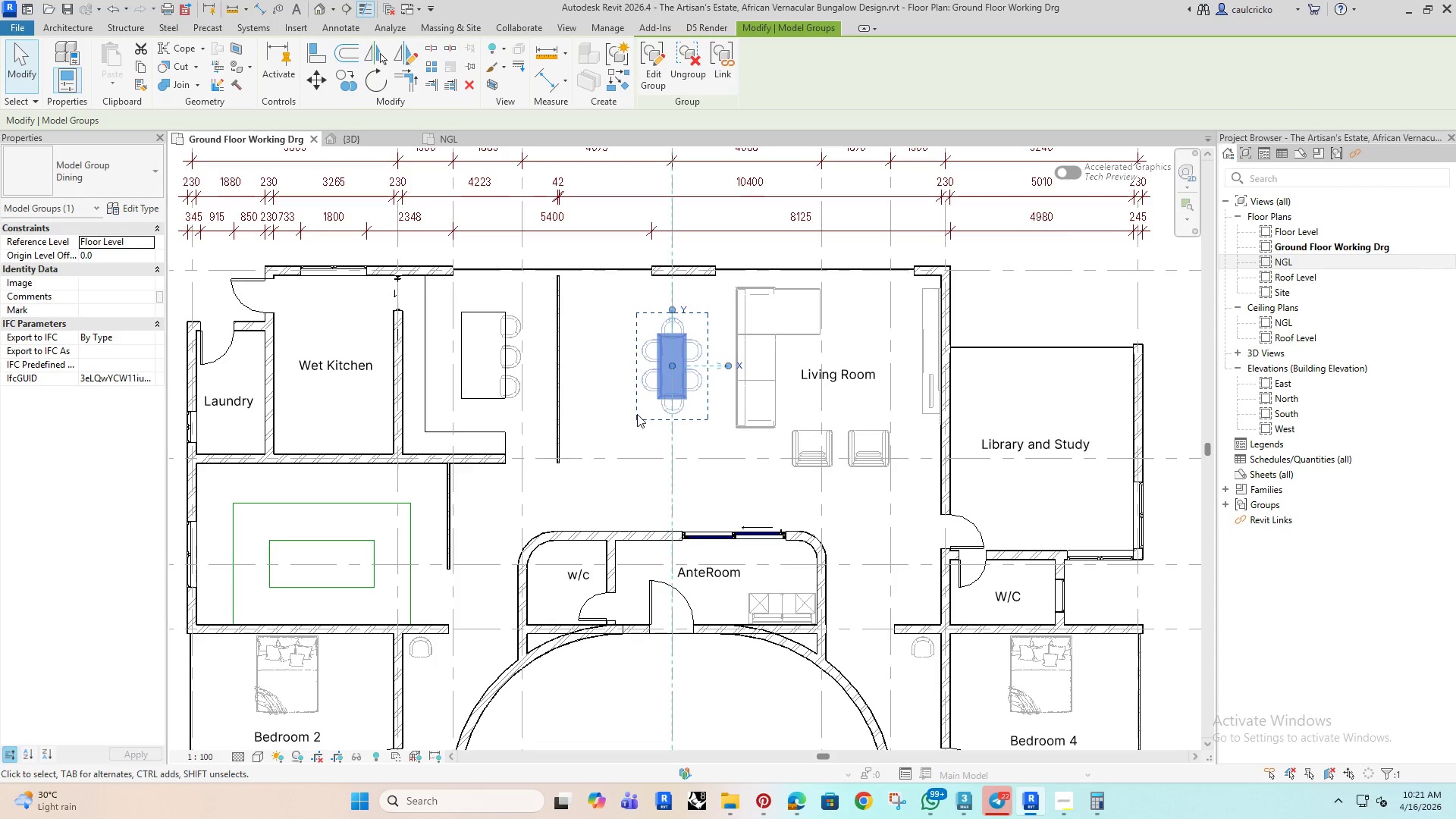 
key(ArrowUp)
 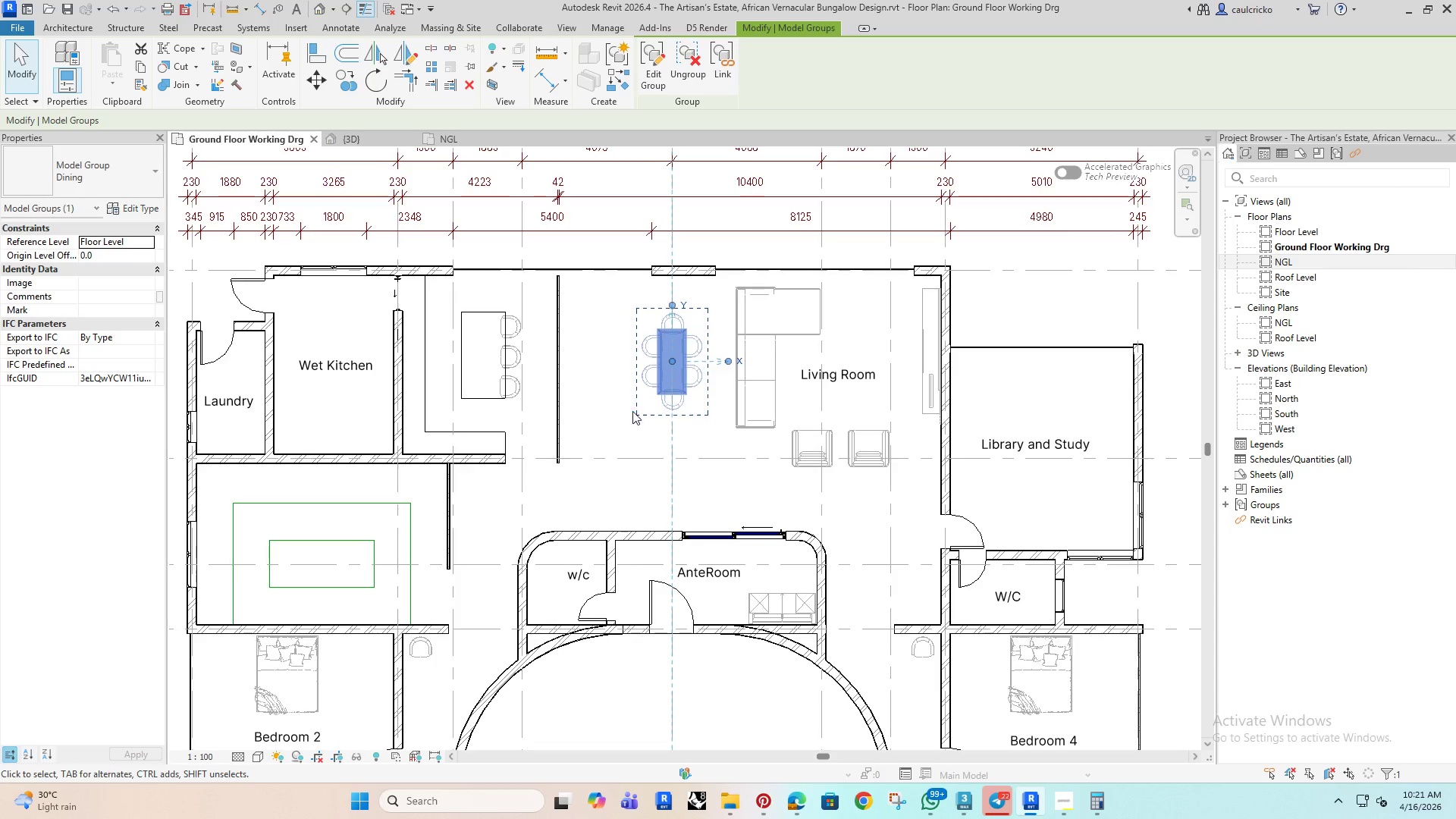 
key(ArrowUp)
 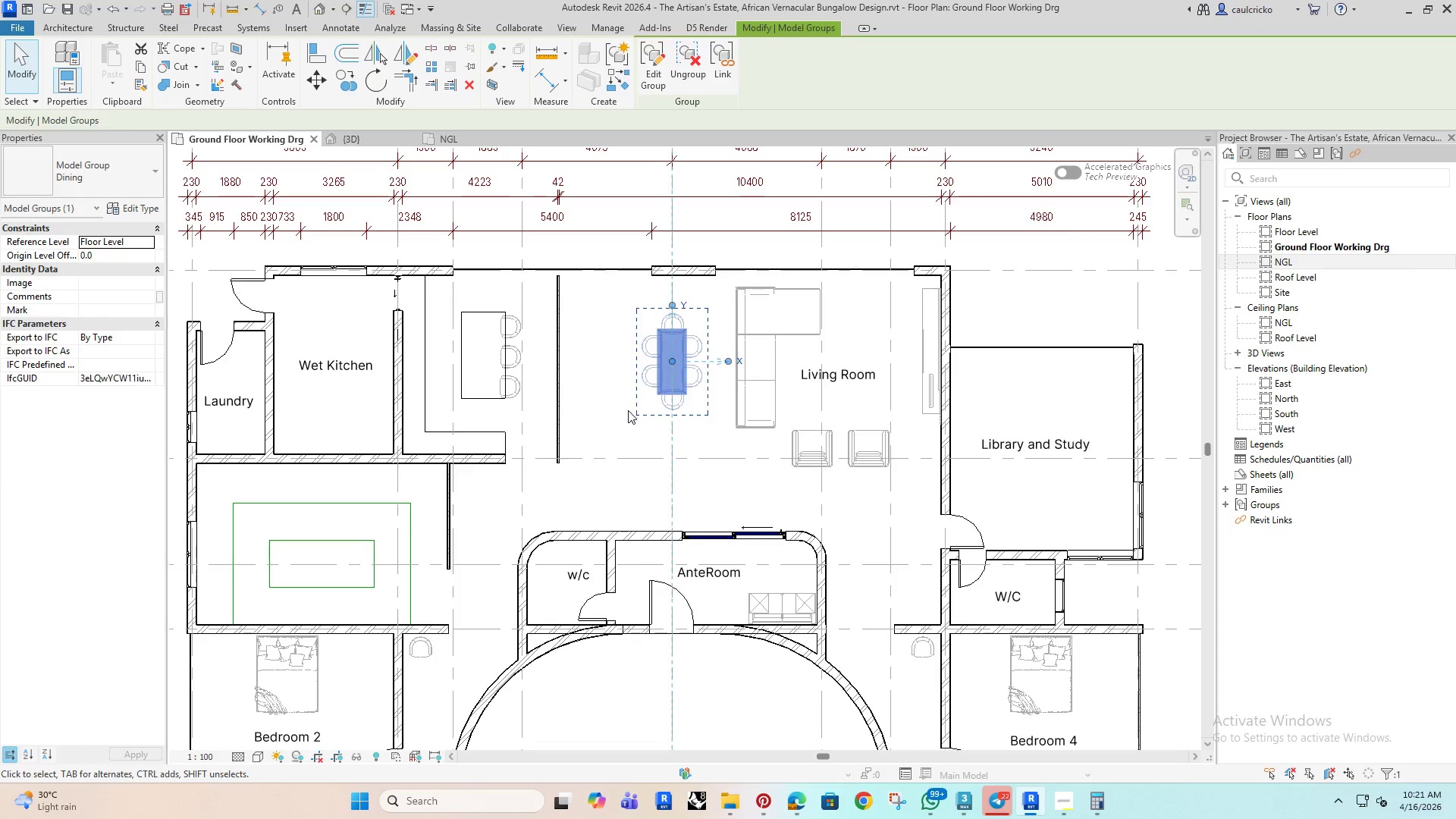 
left_click([628, 410])
 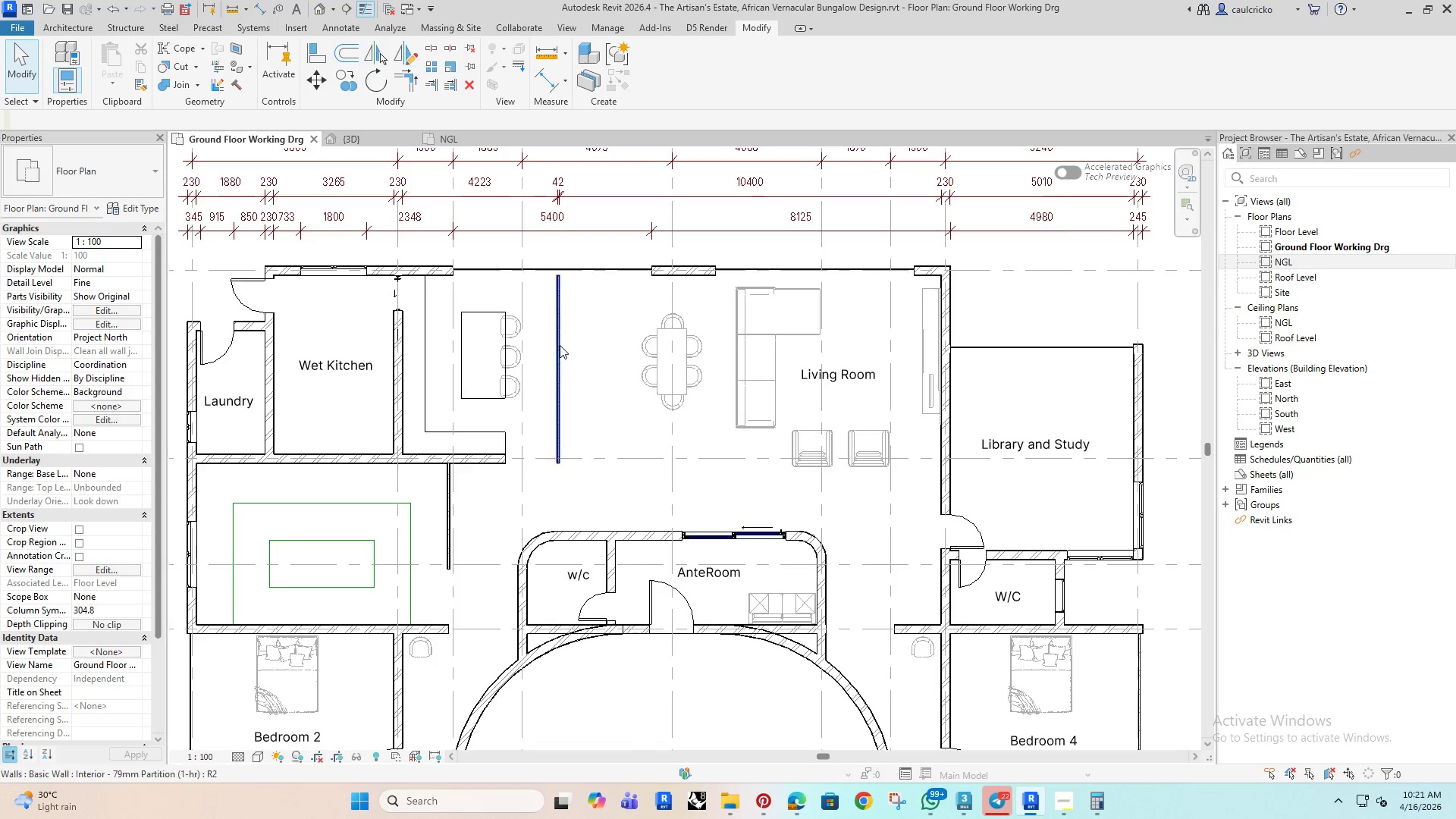 
left_click([558, 344])
 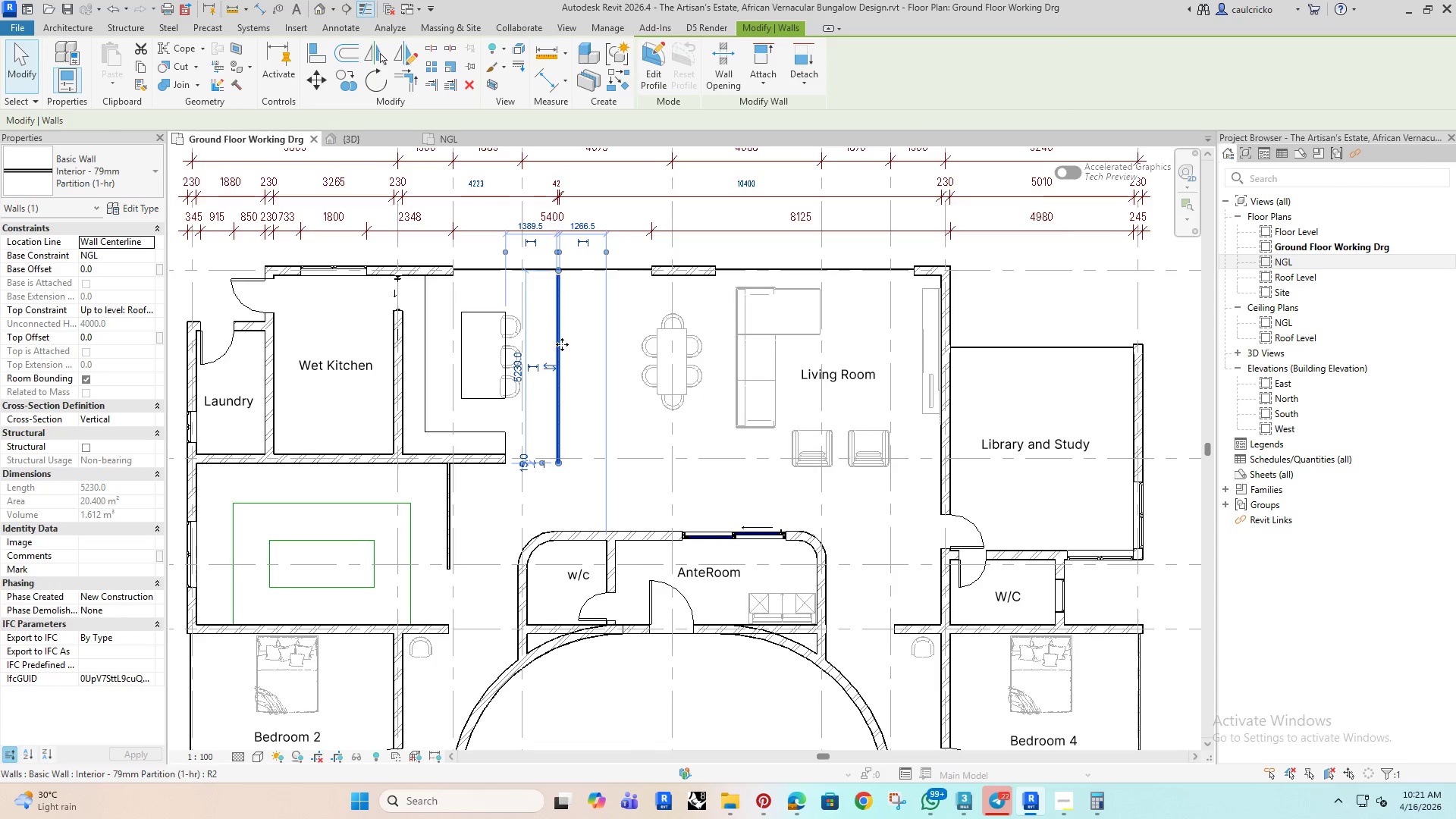 
left_click_drag(start_coordinate=[557, 346], to_coordinate=[623, 344])
 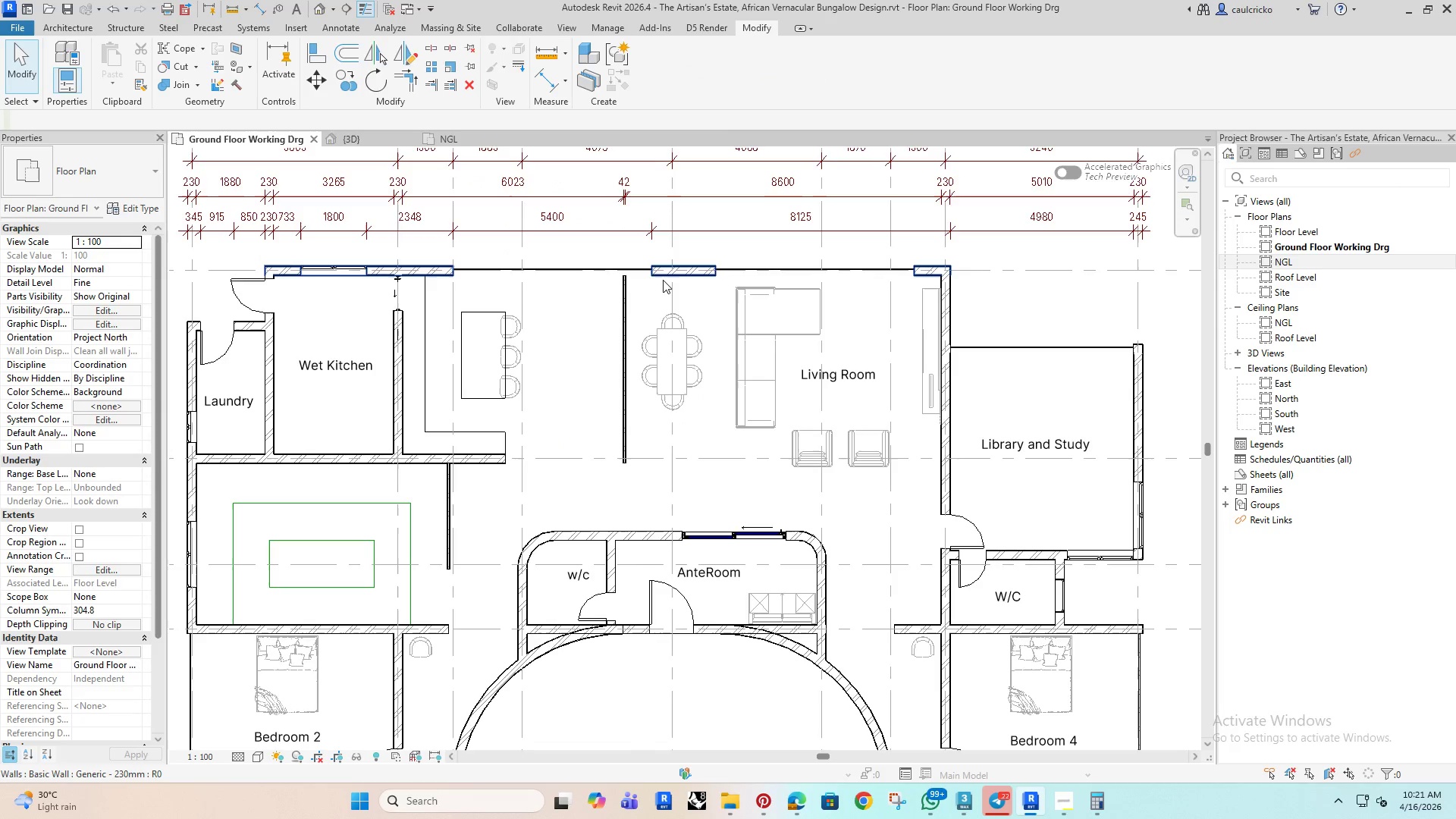 
double_click([663, 280])
 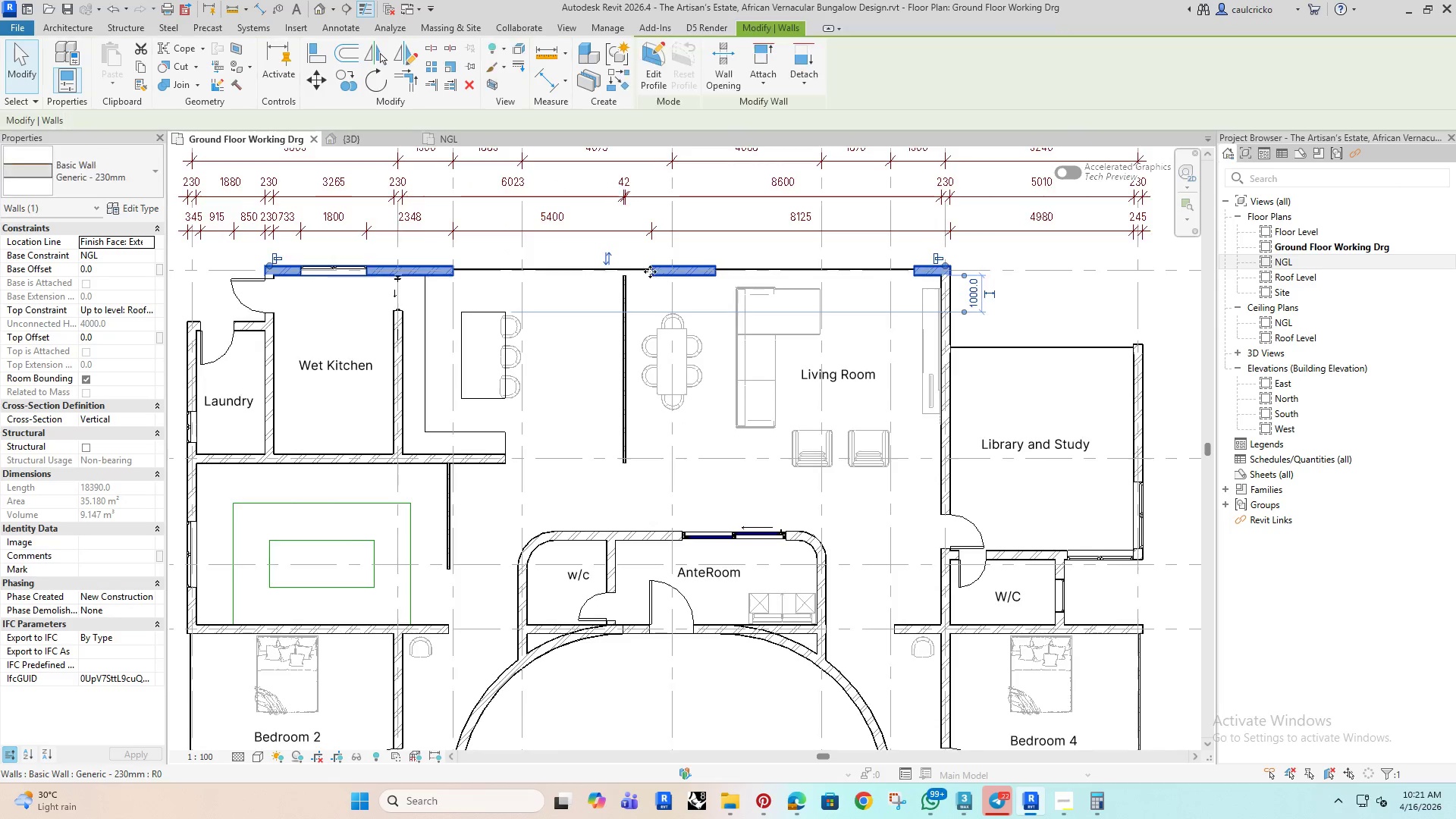 
scroll: coordinate [651, 254], scroll_direction: up, amount: 3.0
 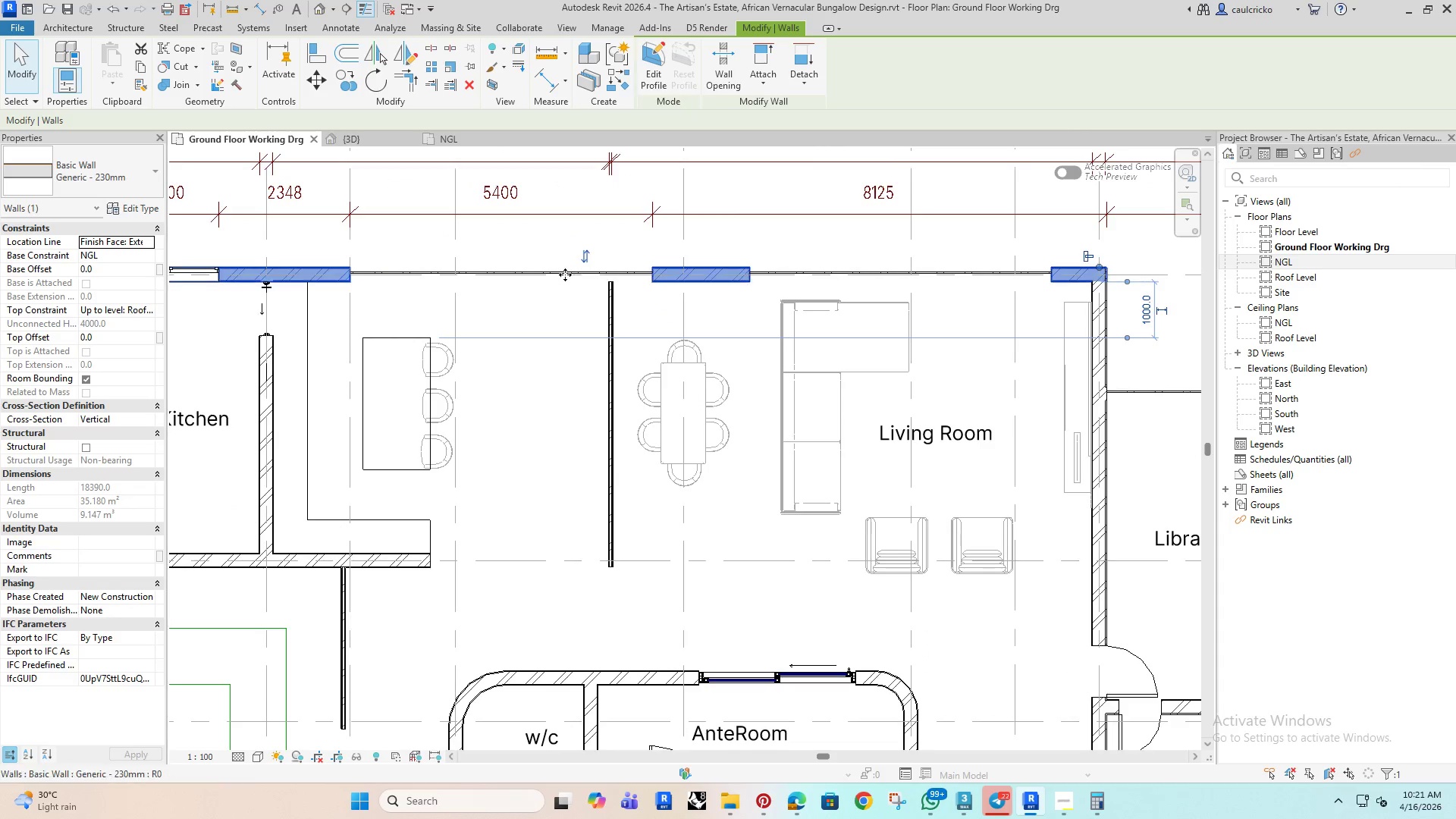 
left_click([565, 275])
 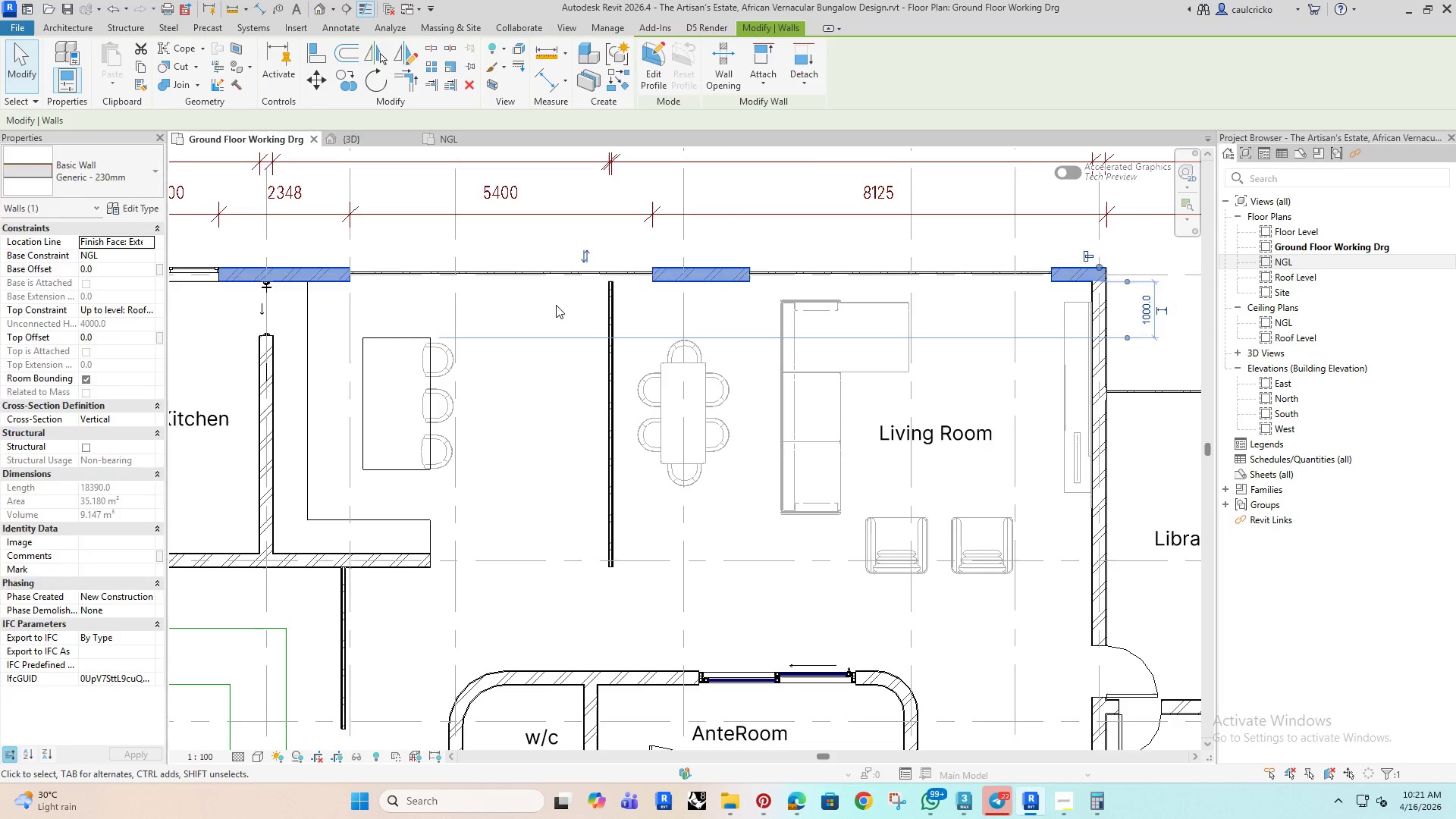 
left_click([556, 305])
 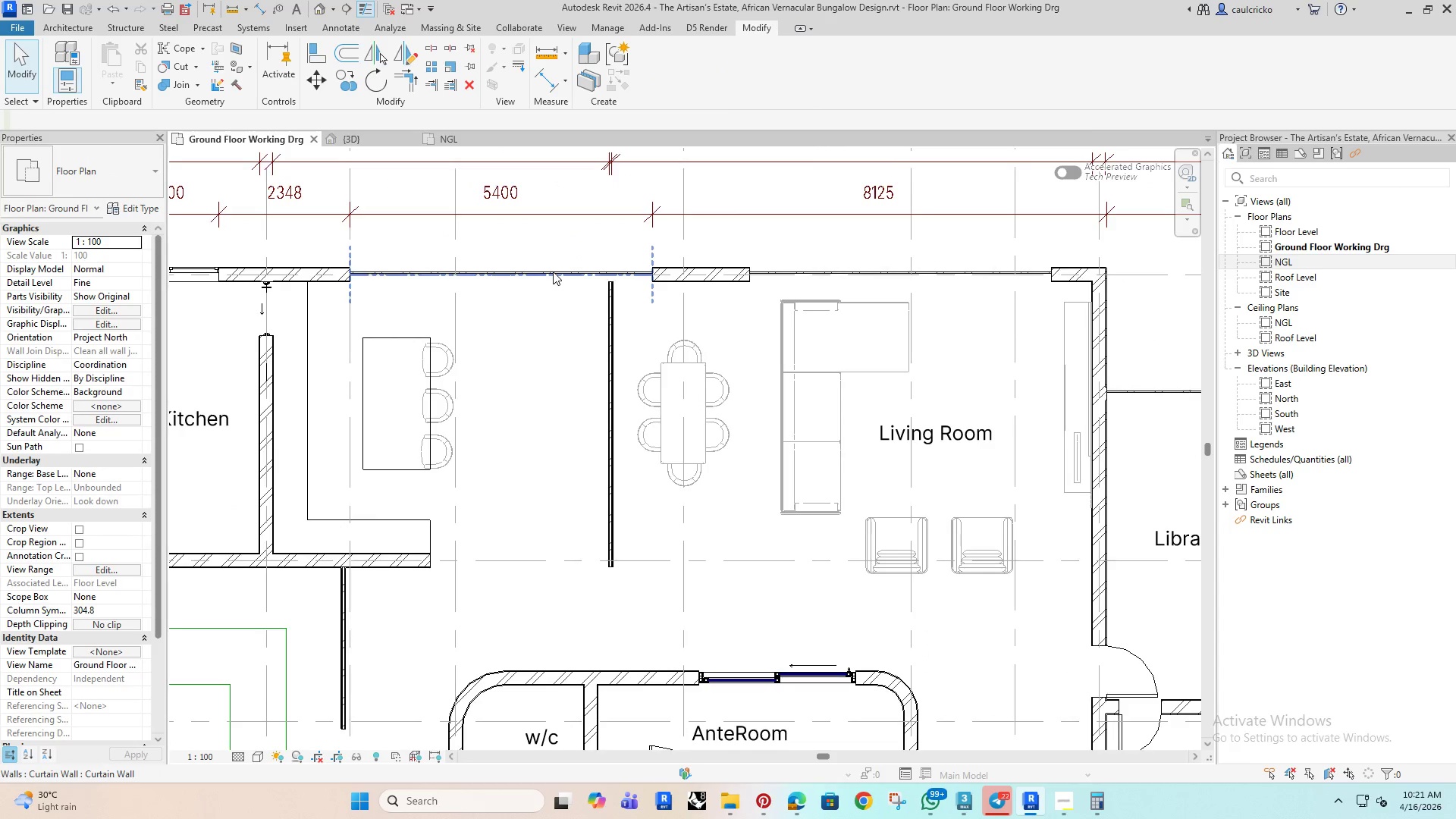 
left_click([553, 271])
 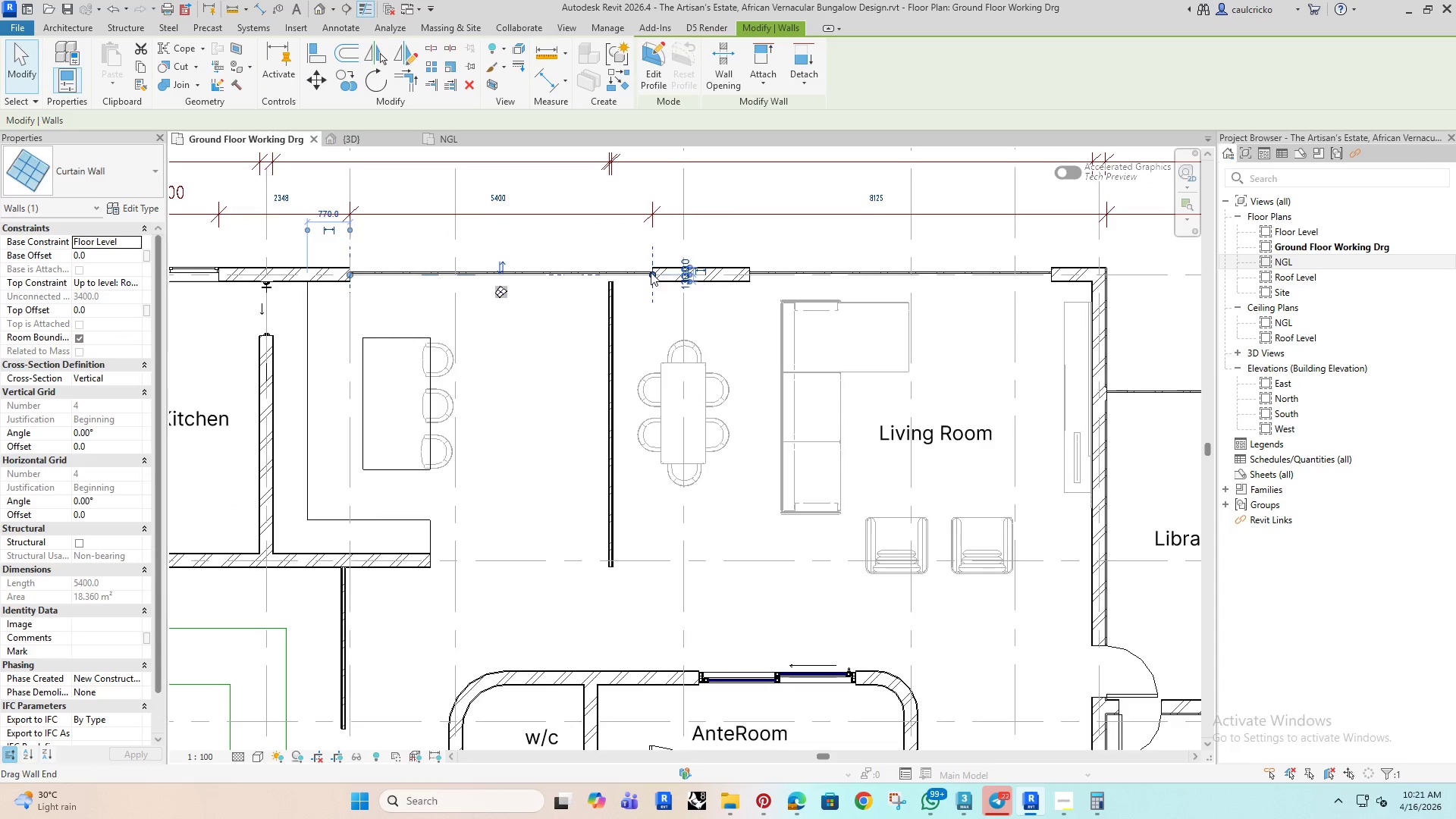 
left_click_drag(start_coordinate=[651, 272], to_coordinate=[592, 274])
 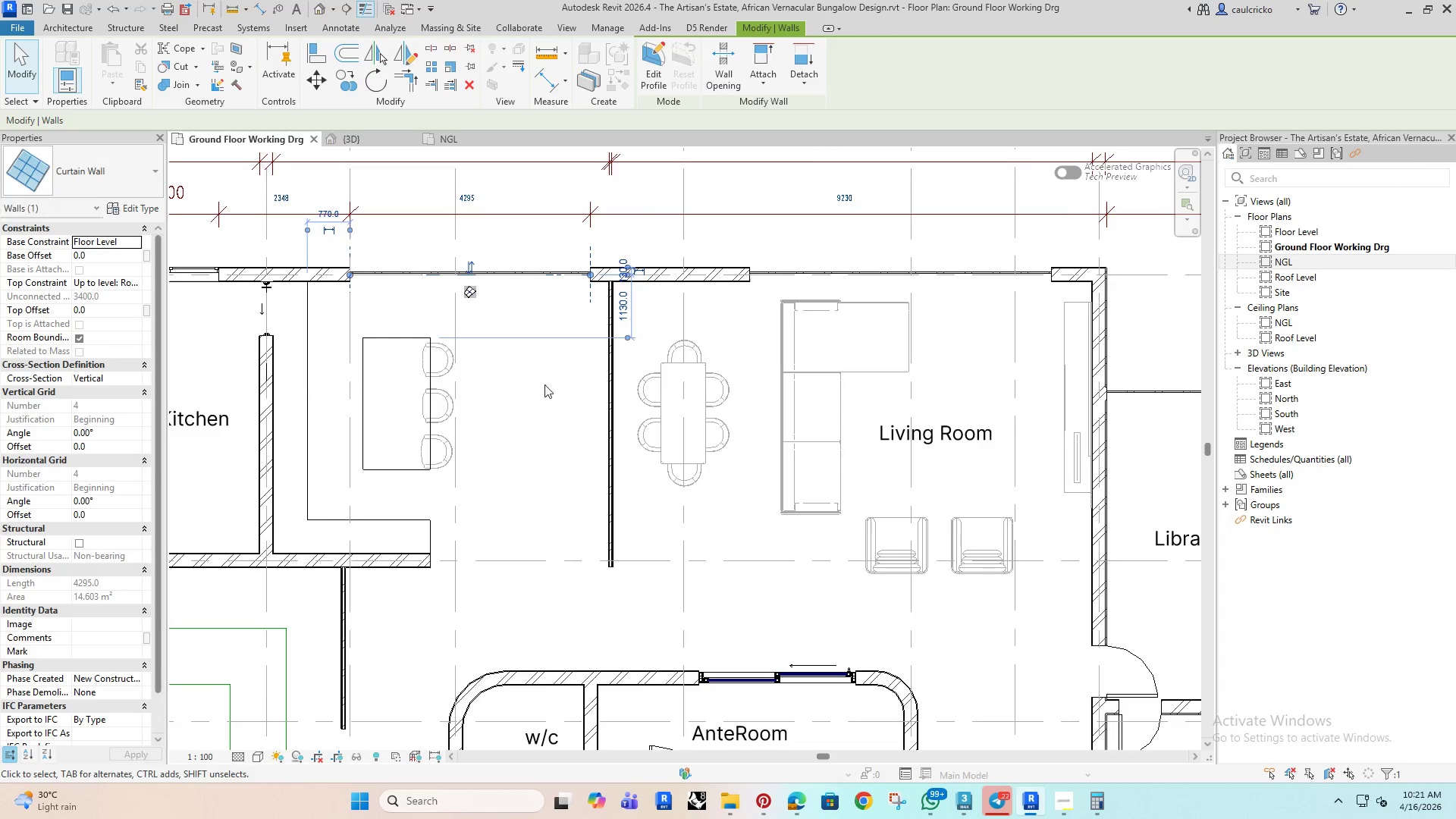 
left_click([542, 389])
 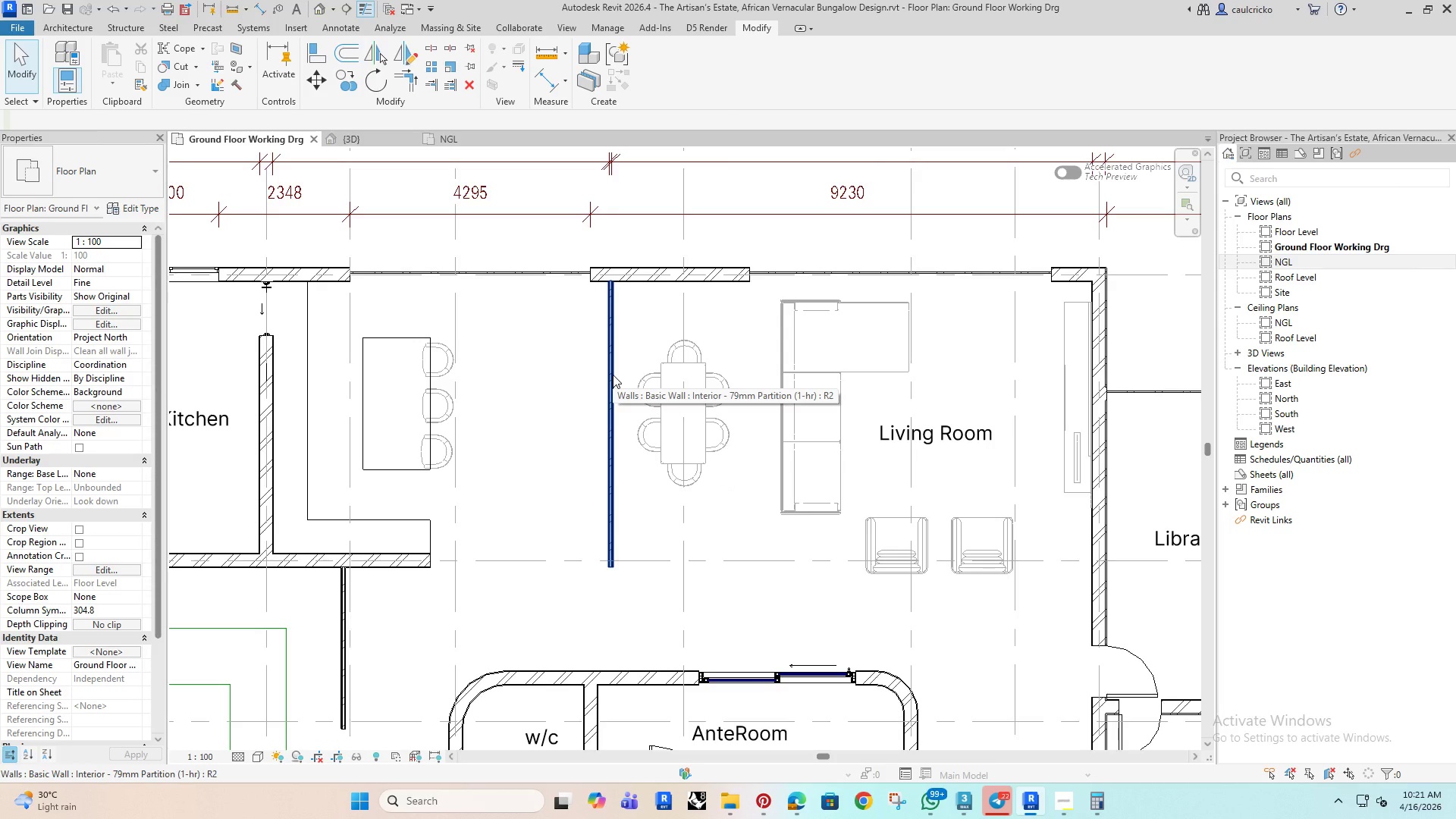 
wait(11.03)
 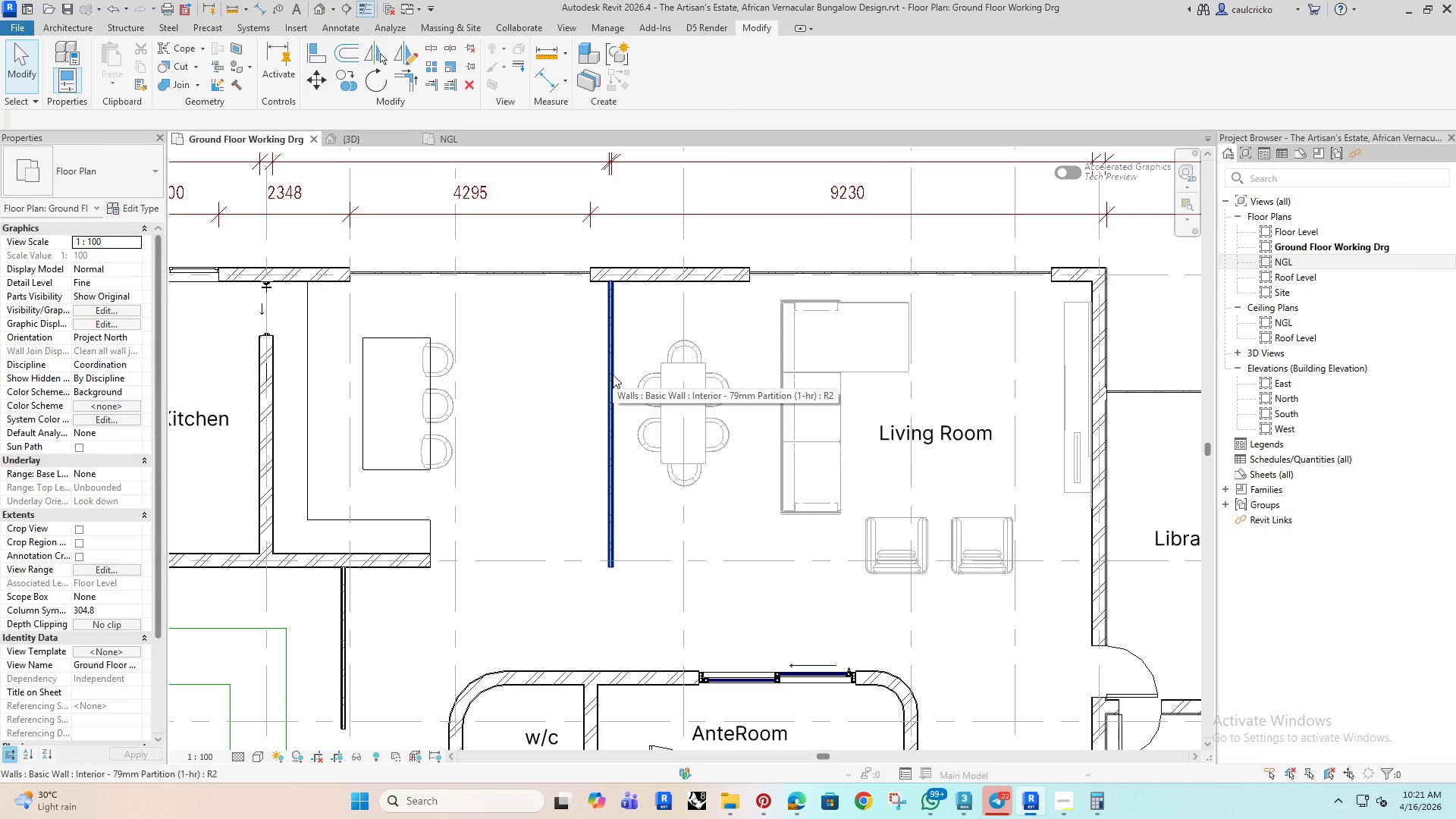 
left_click([805, 512])
 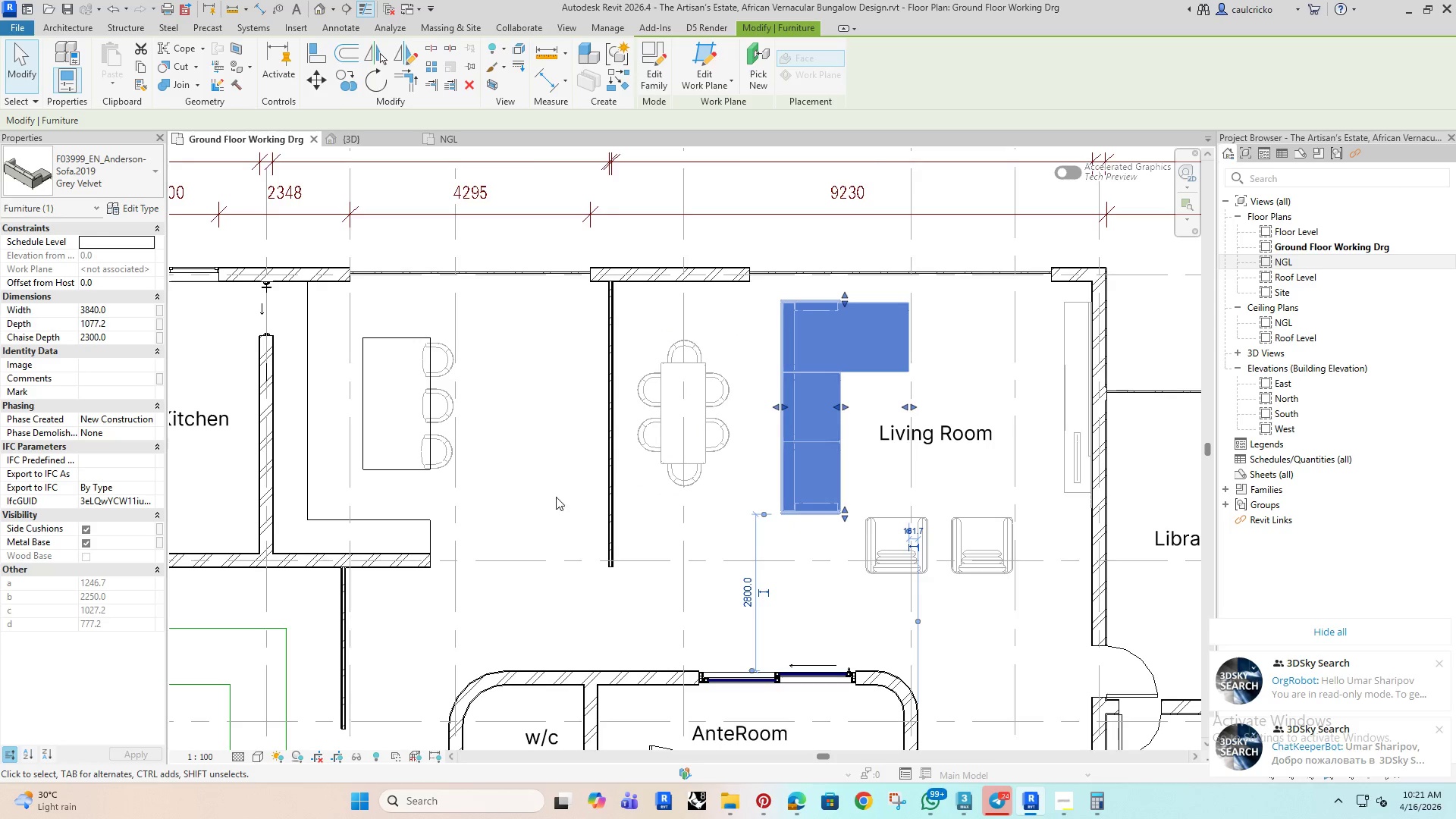 
left_click([563, 461])
 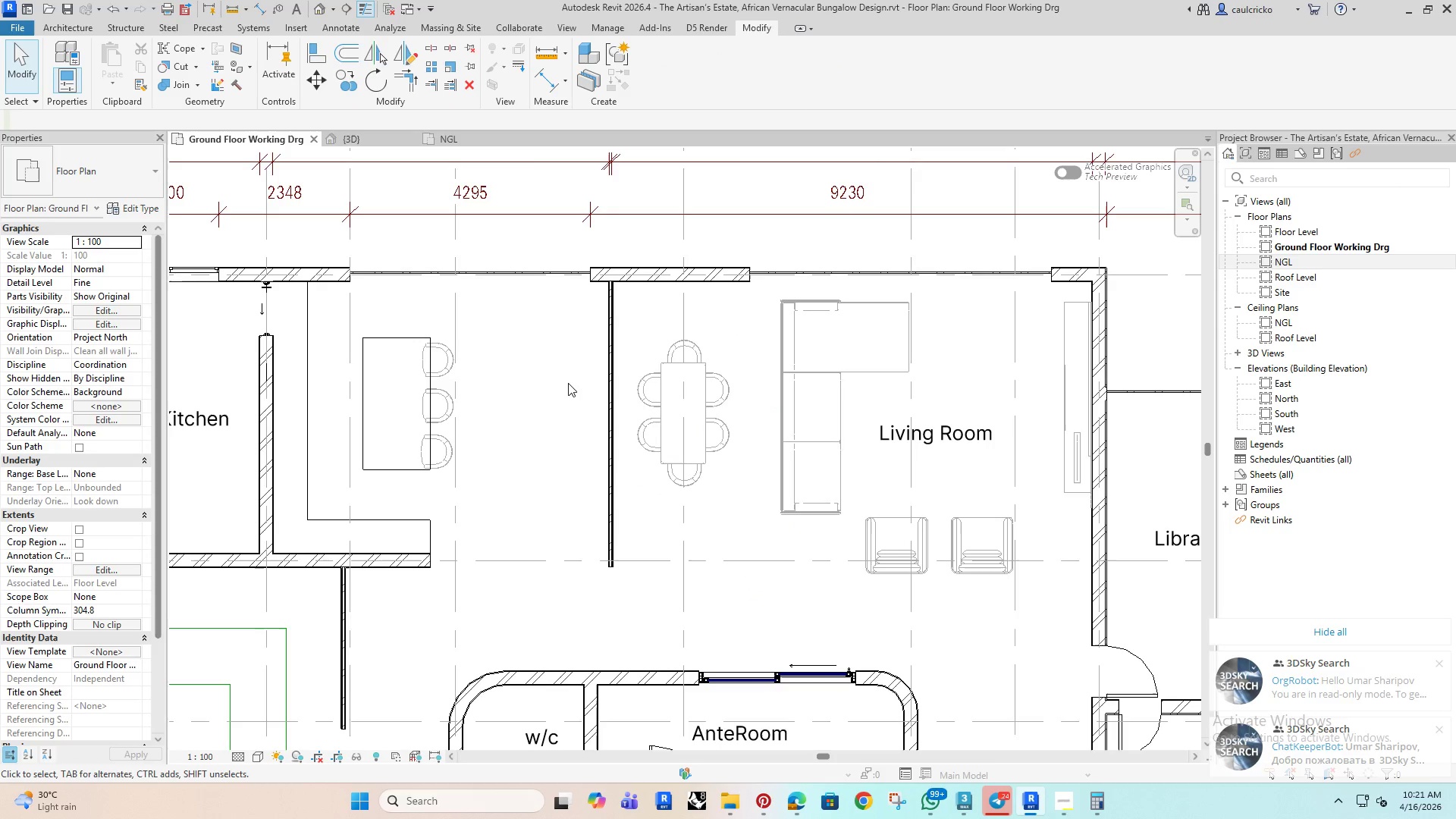 
left_click([607, 372])
 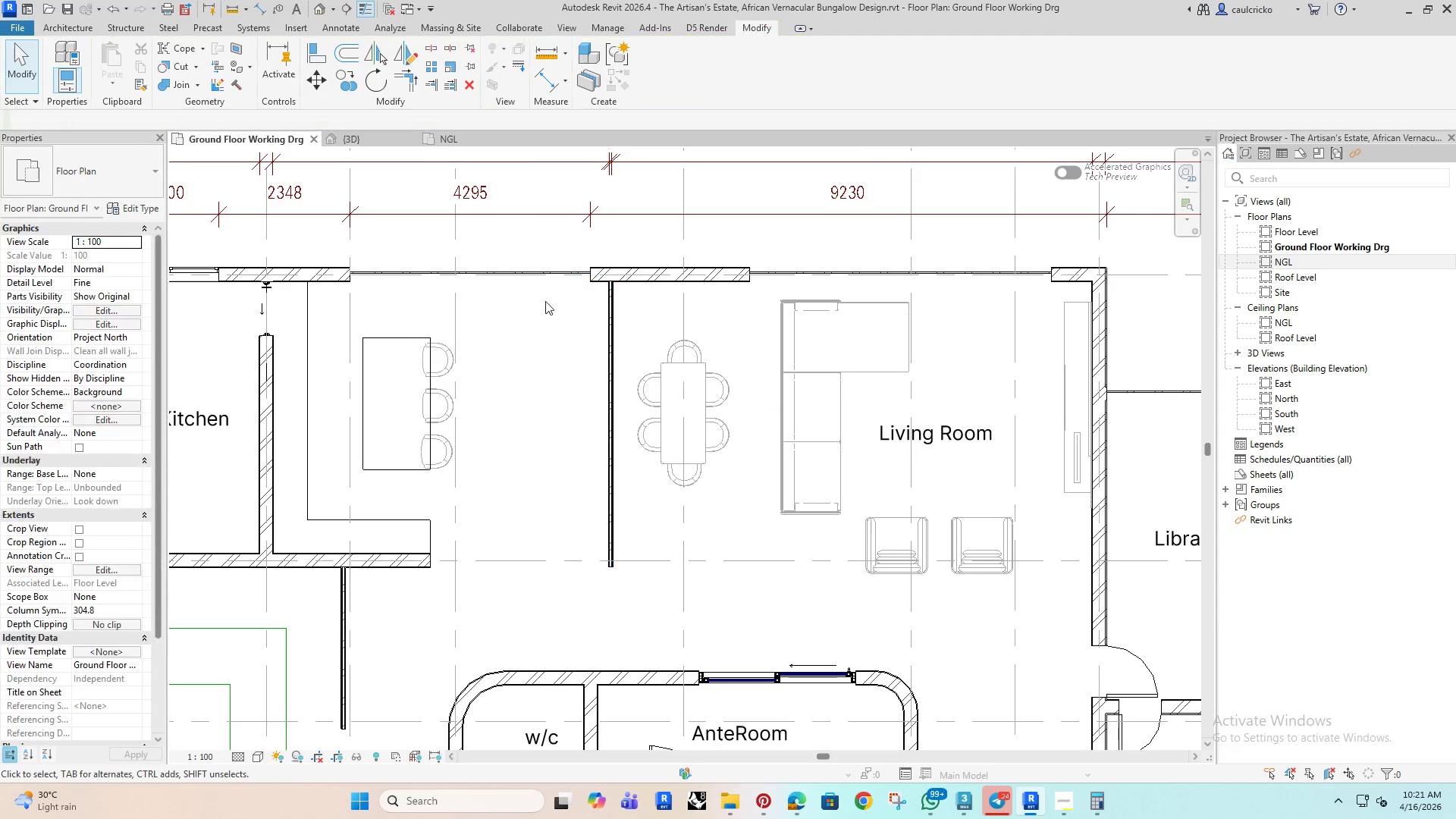 
left_click([547, 268])
 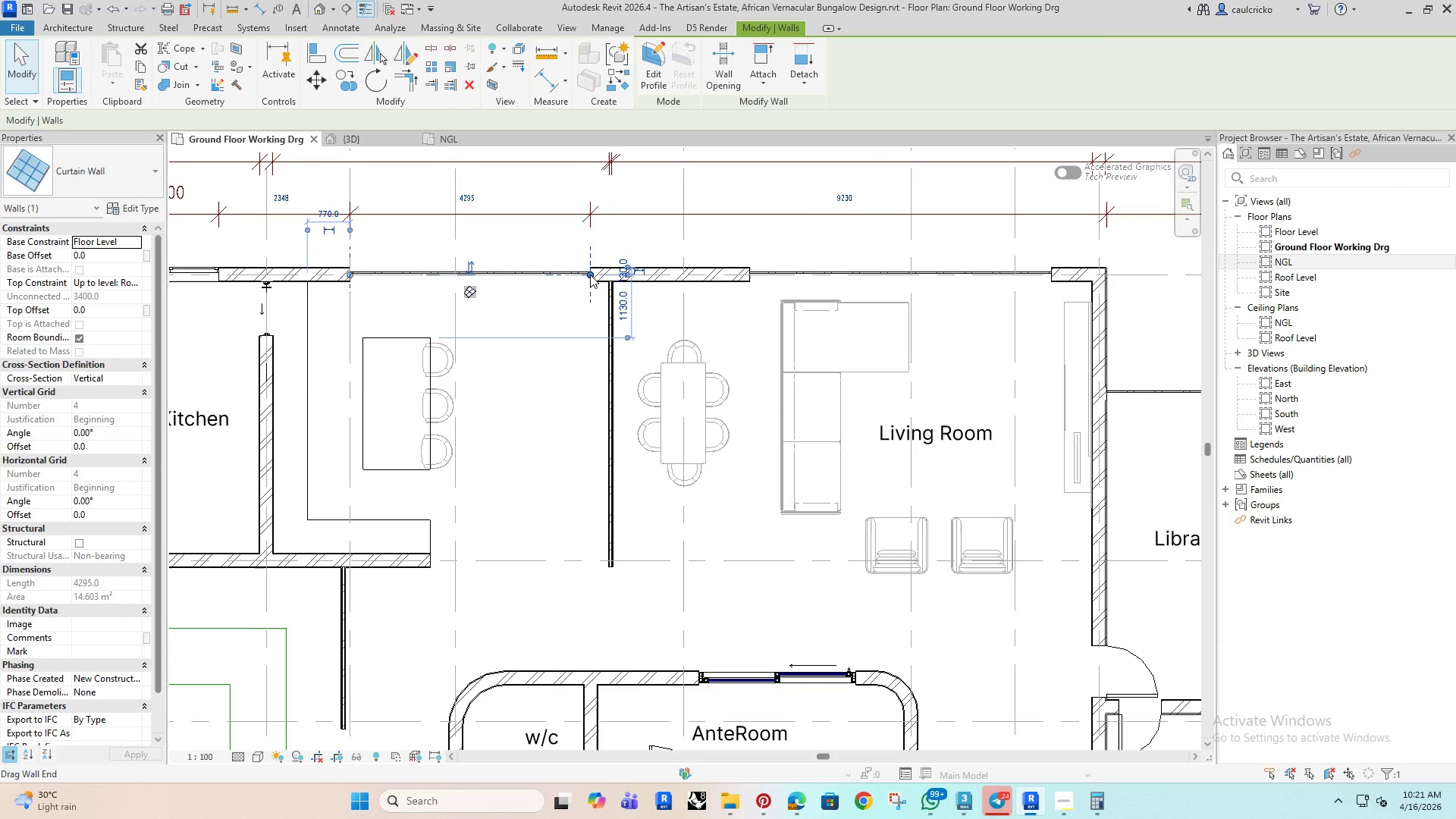 
left_click_drag(start_coordinate=[590, 275], to_coordinate=[545, 279])
 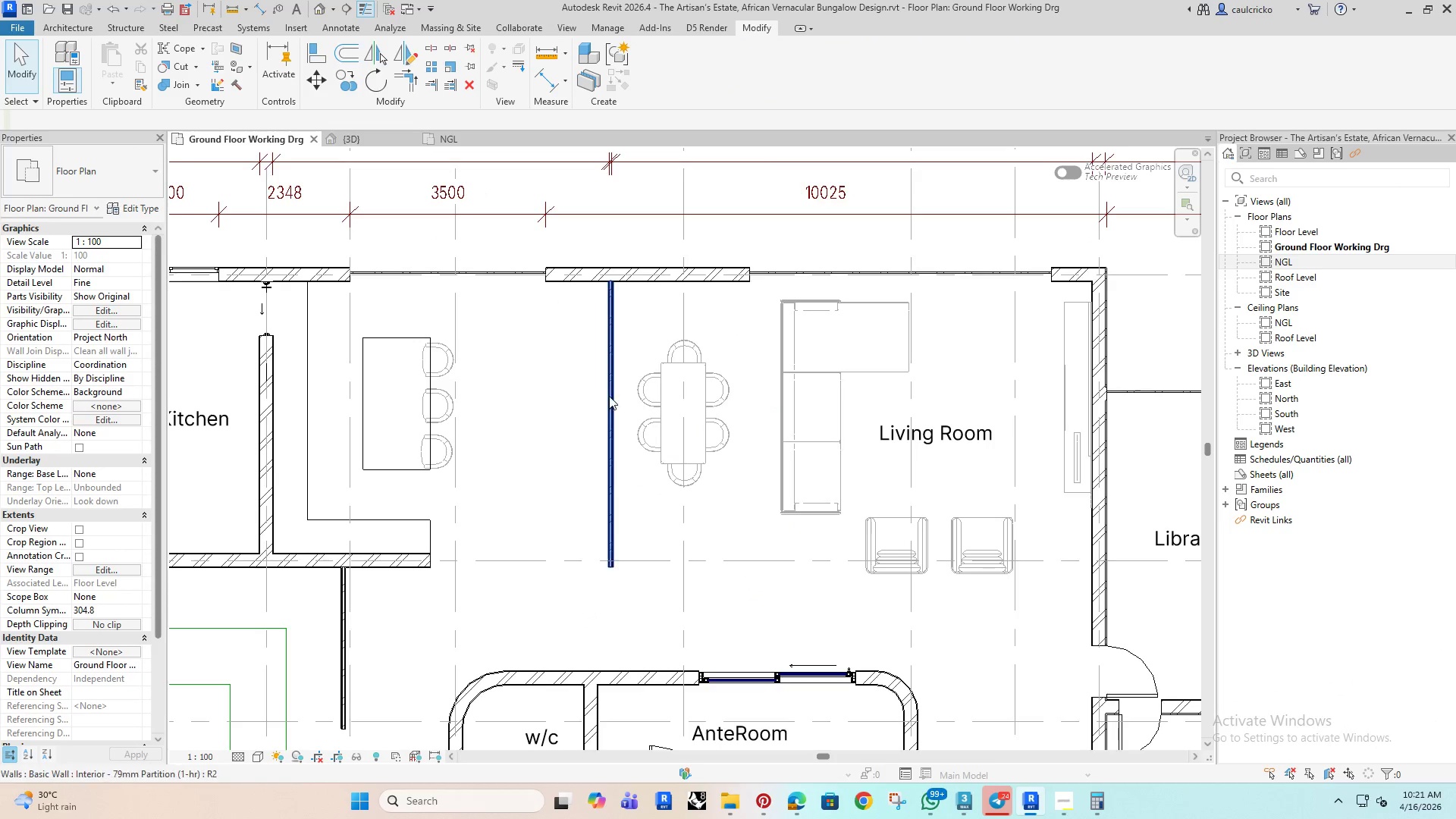 
left_click([616, 394])
 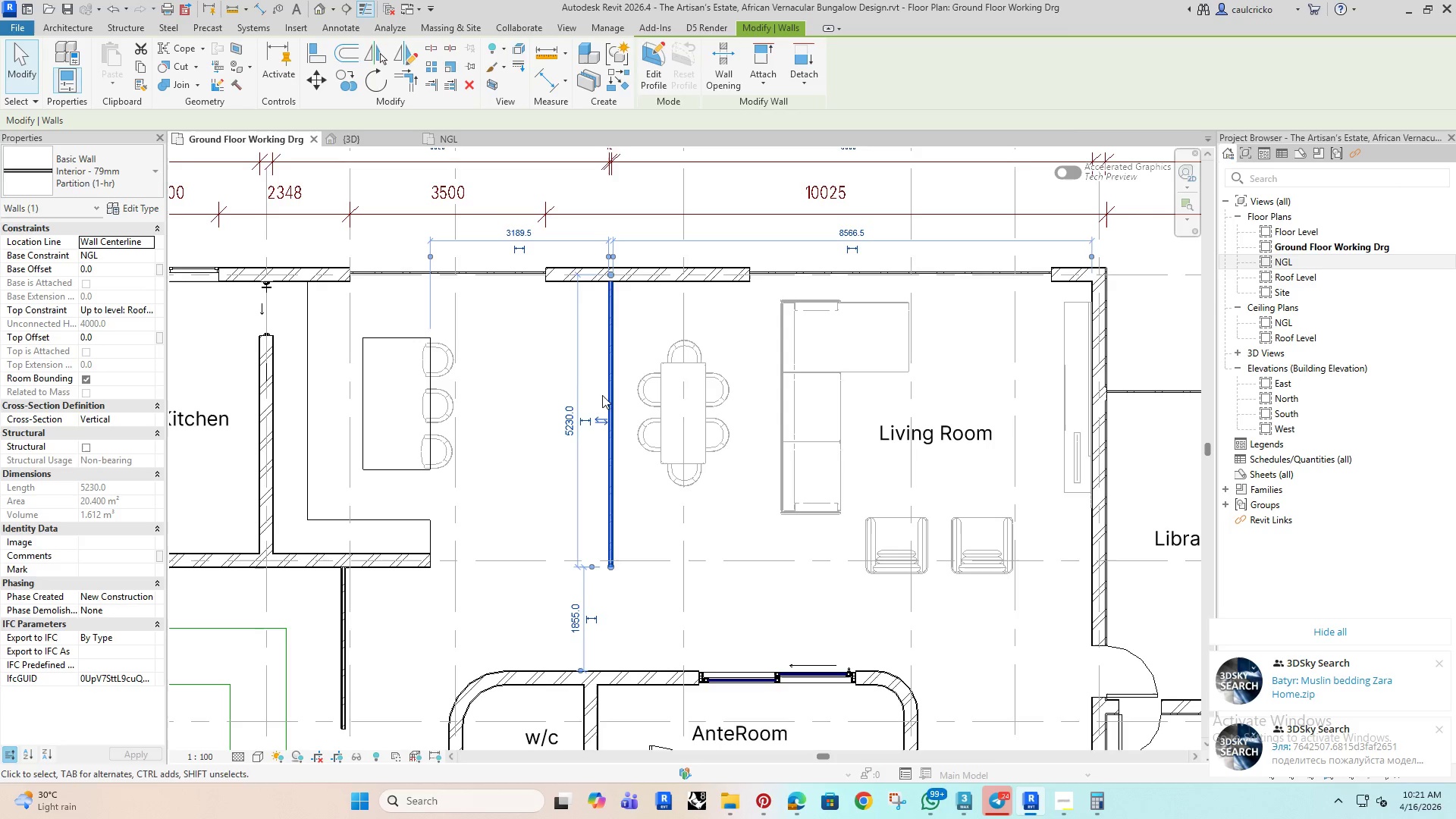 
key(ArrowLeft)
 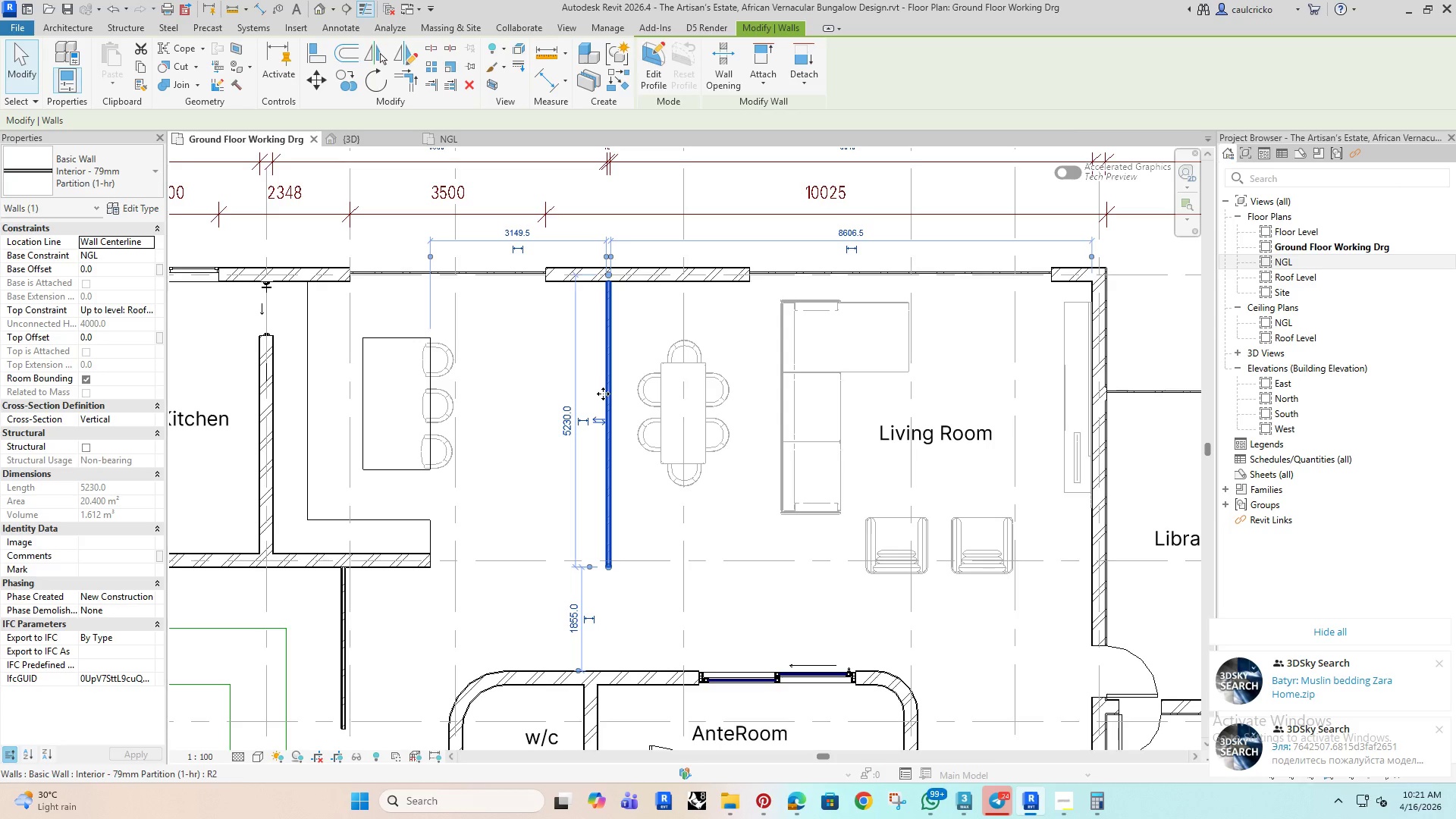 
hold_key(key=ArrowLeft, duration=1.01)
 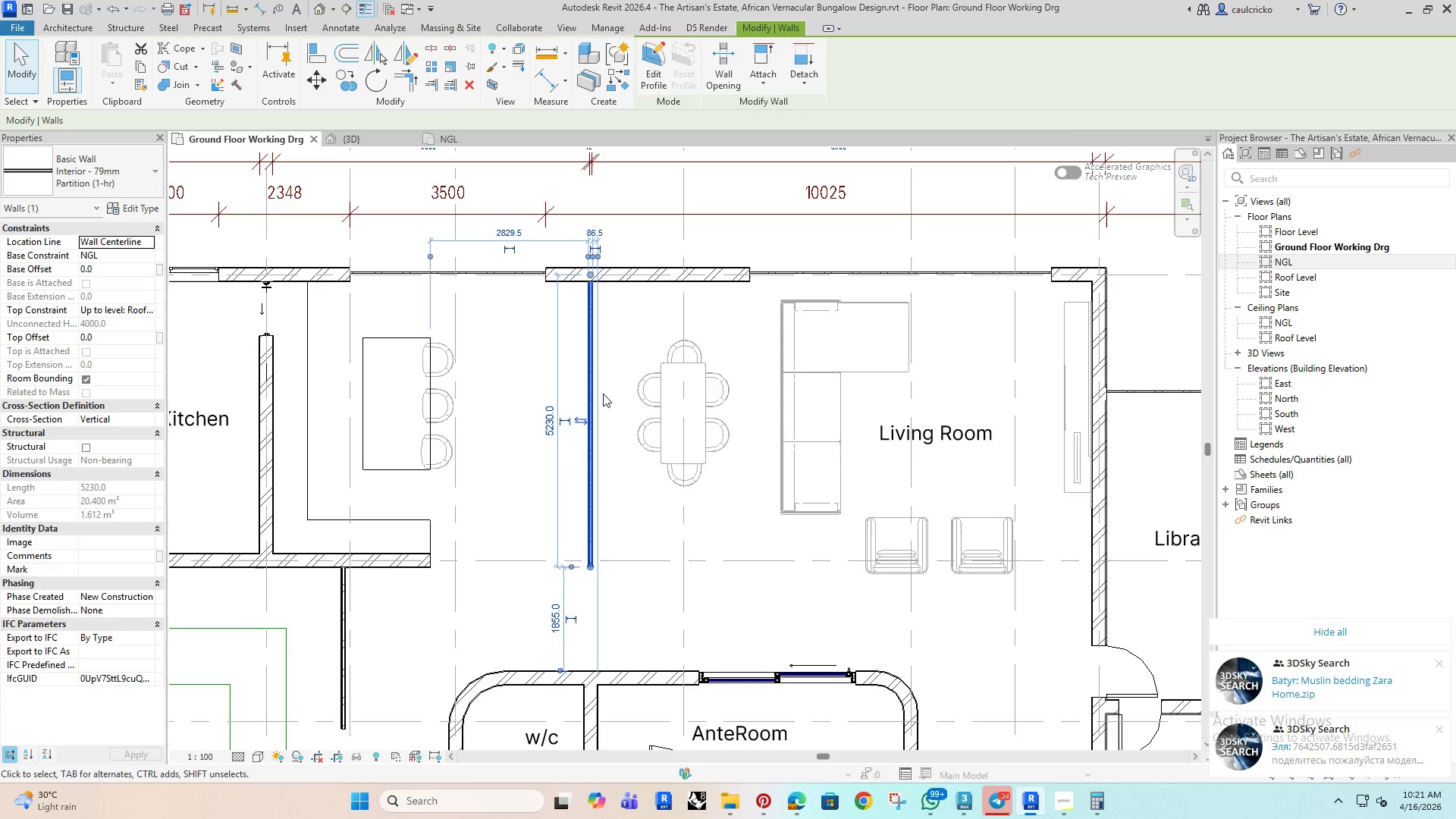 
key(ArrowLeft)
 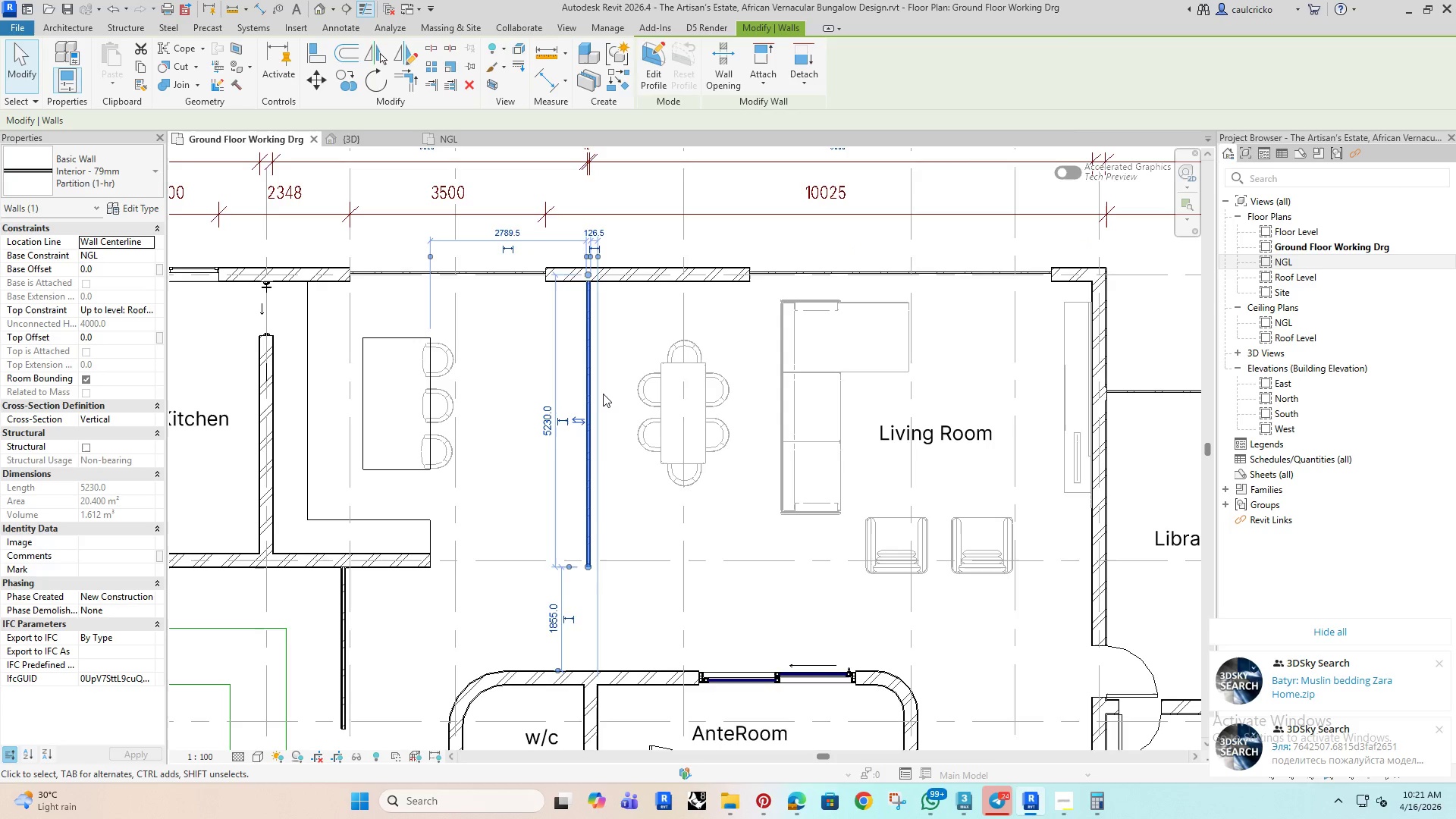 
key(ArrowLeft)
 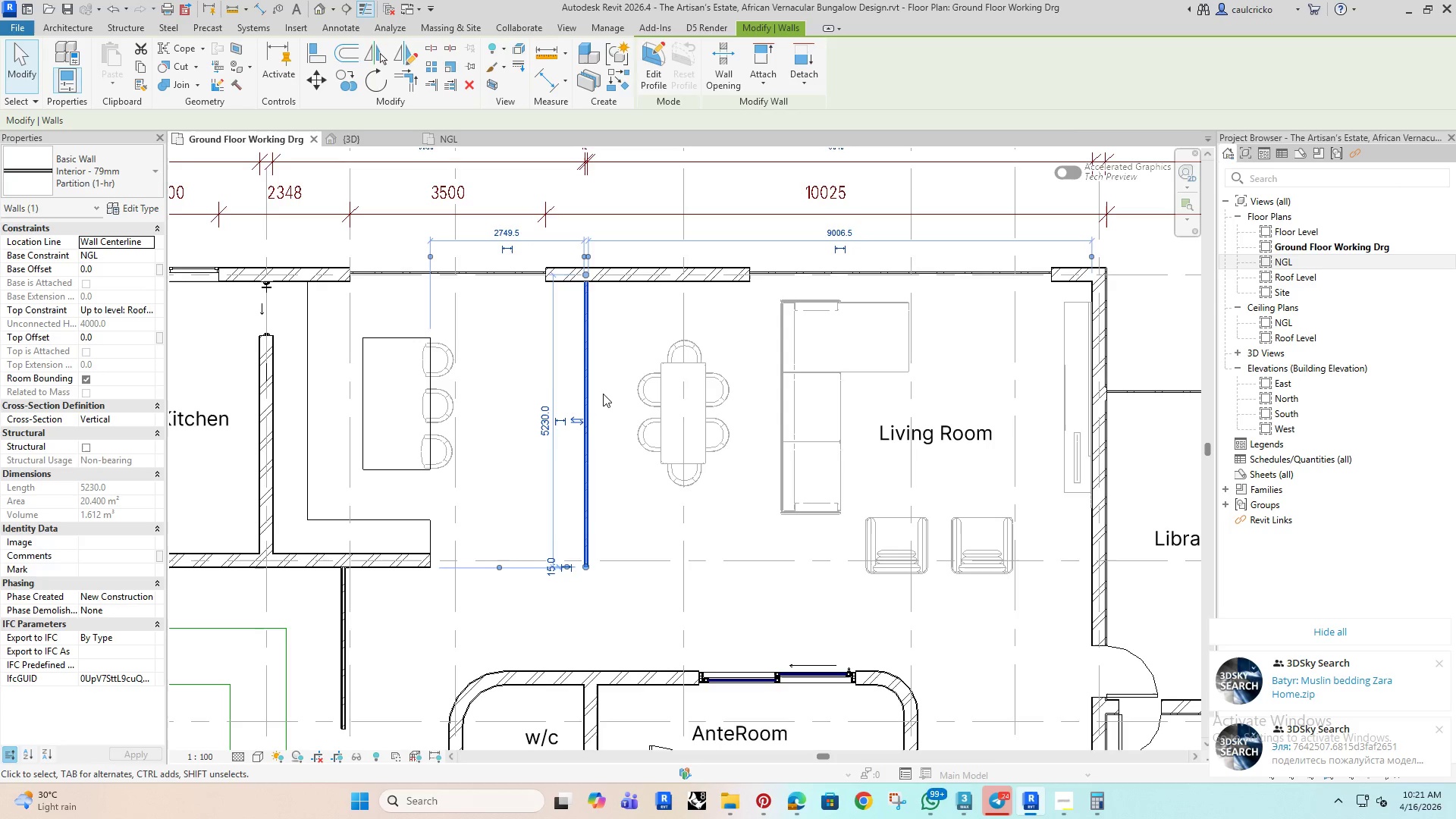 
key(ArrowLeft)
 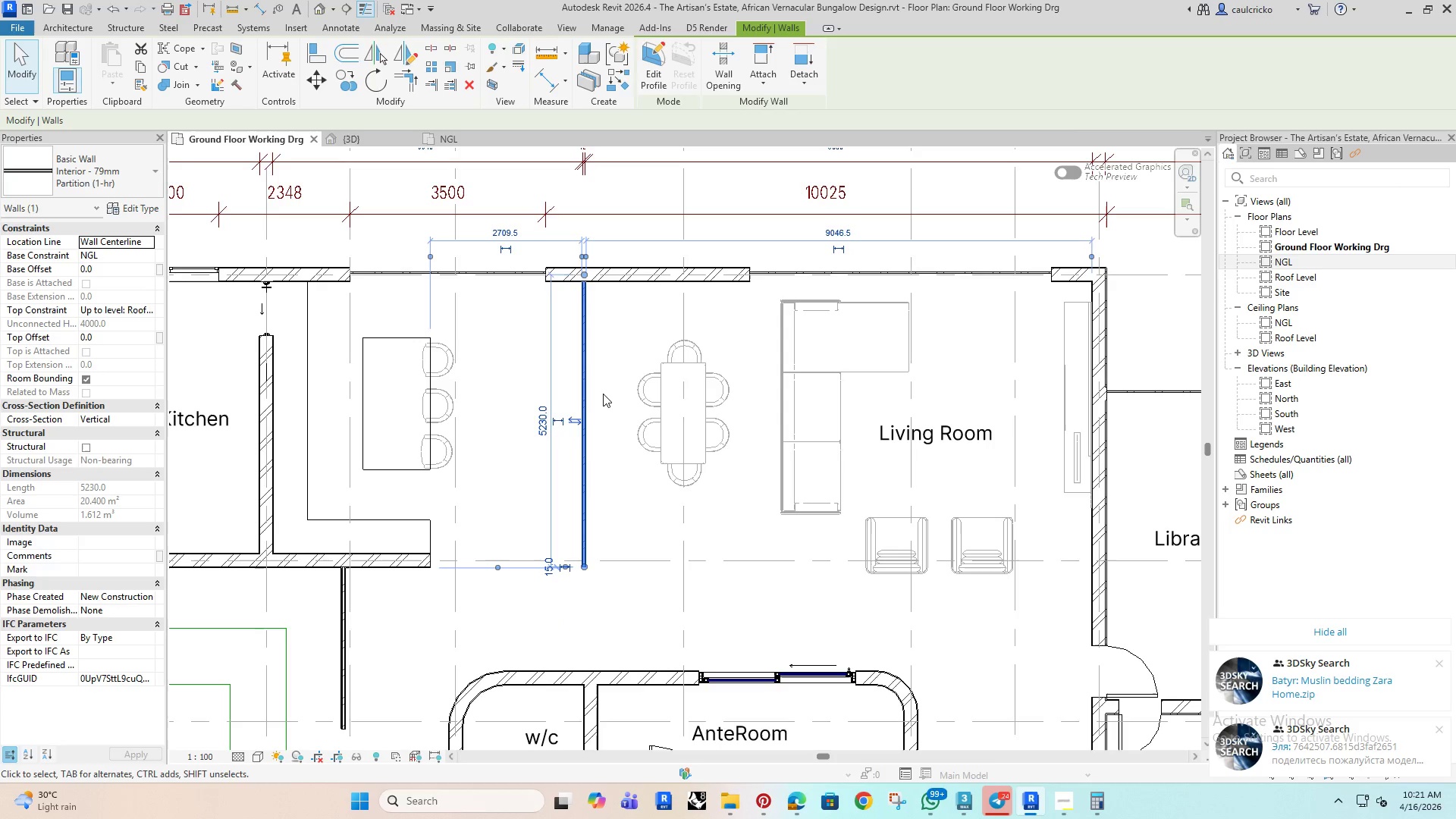 
key(ArrowLeft)
 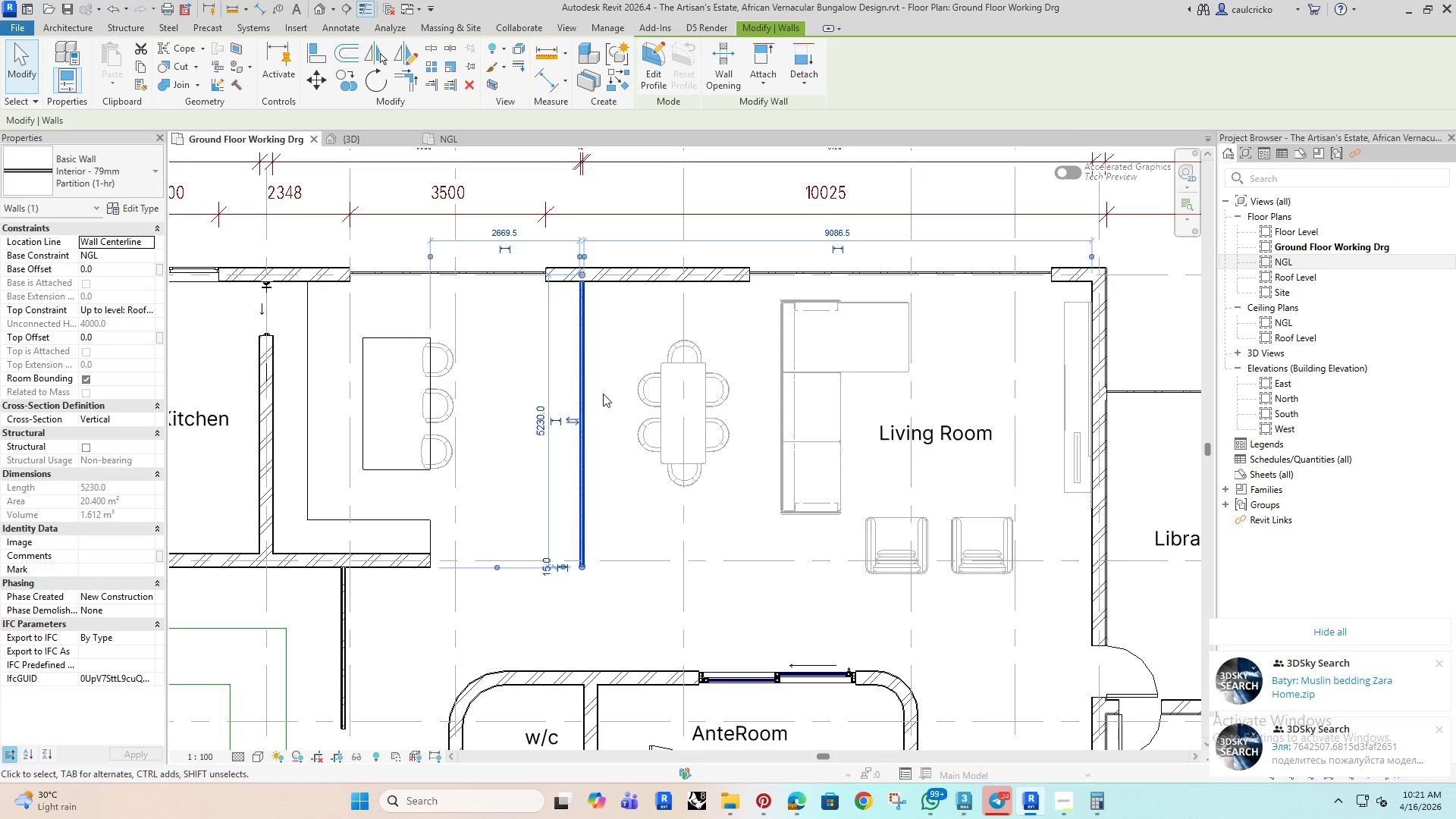 
key(ArrowLeft)
 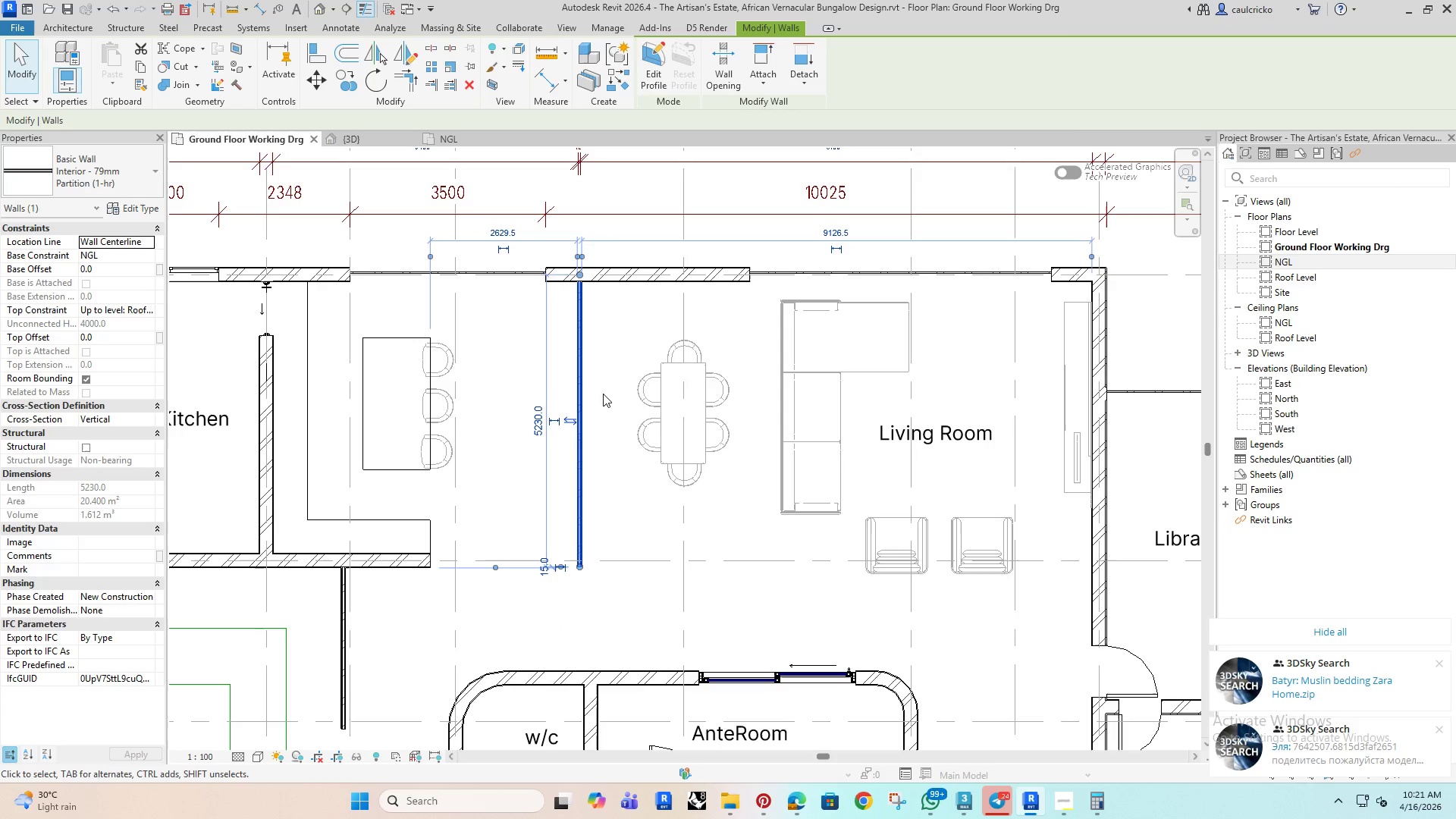 
key(ArrowLeft)
 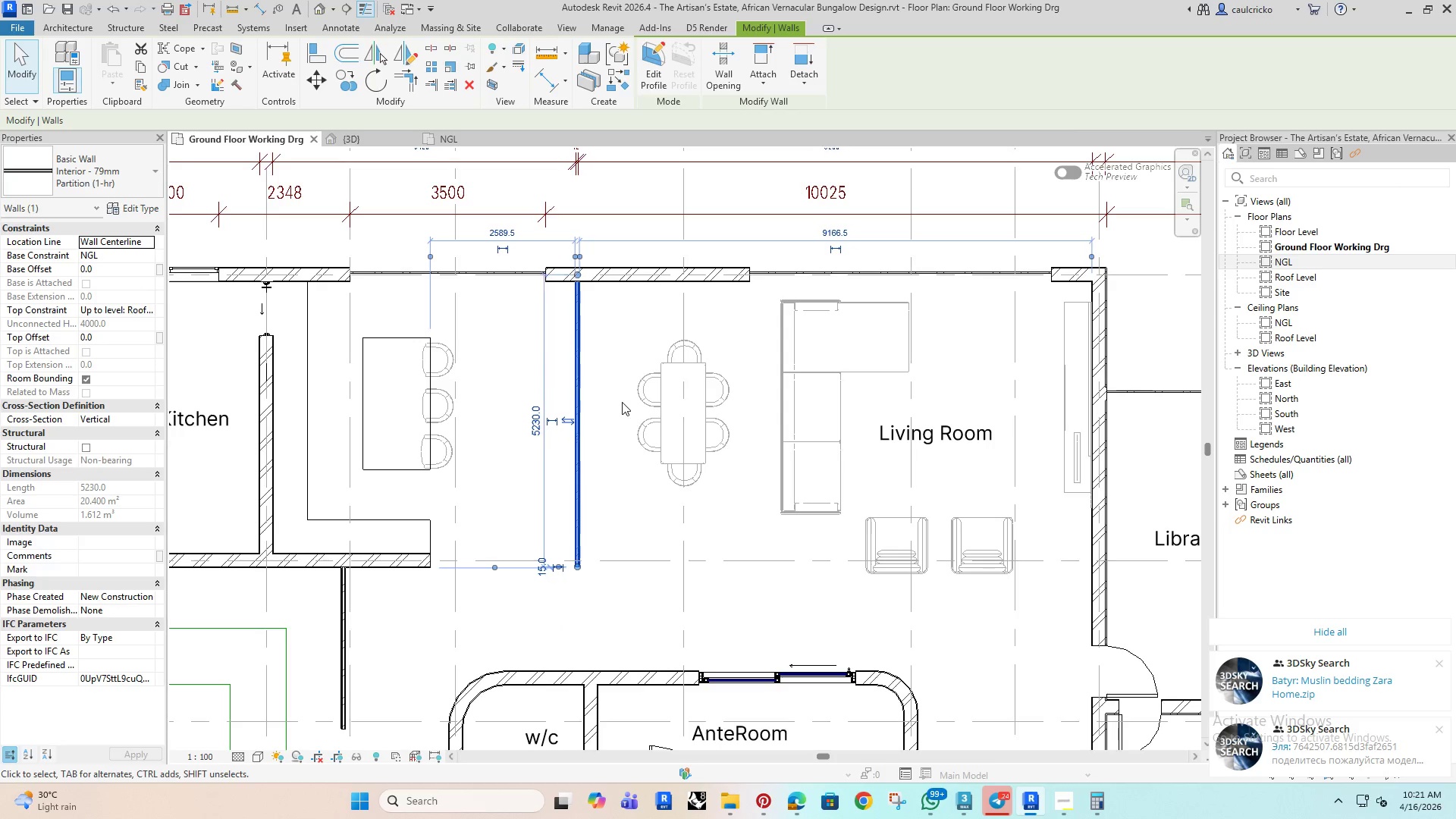 
key(ArrowLeft)
 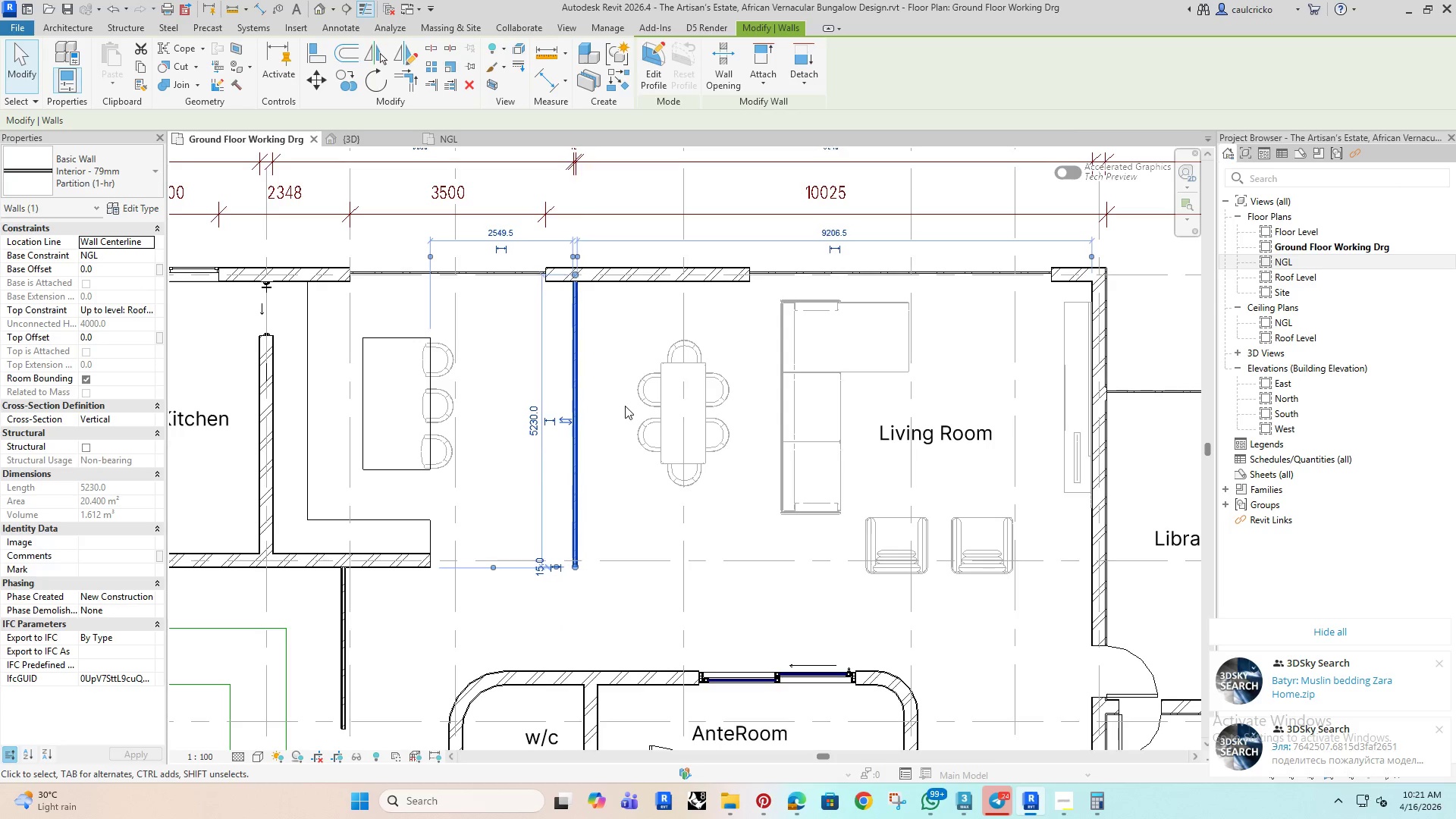 
key(ArrowLeft)
 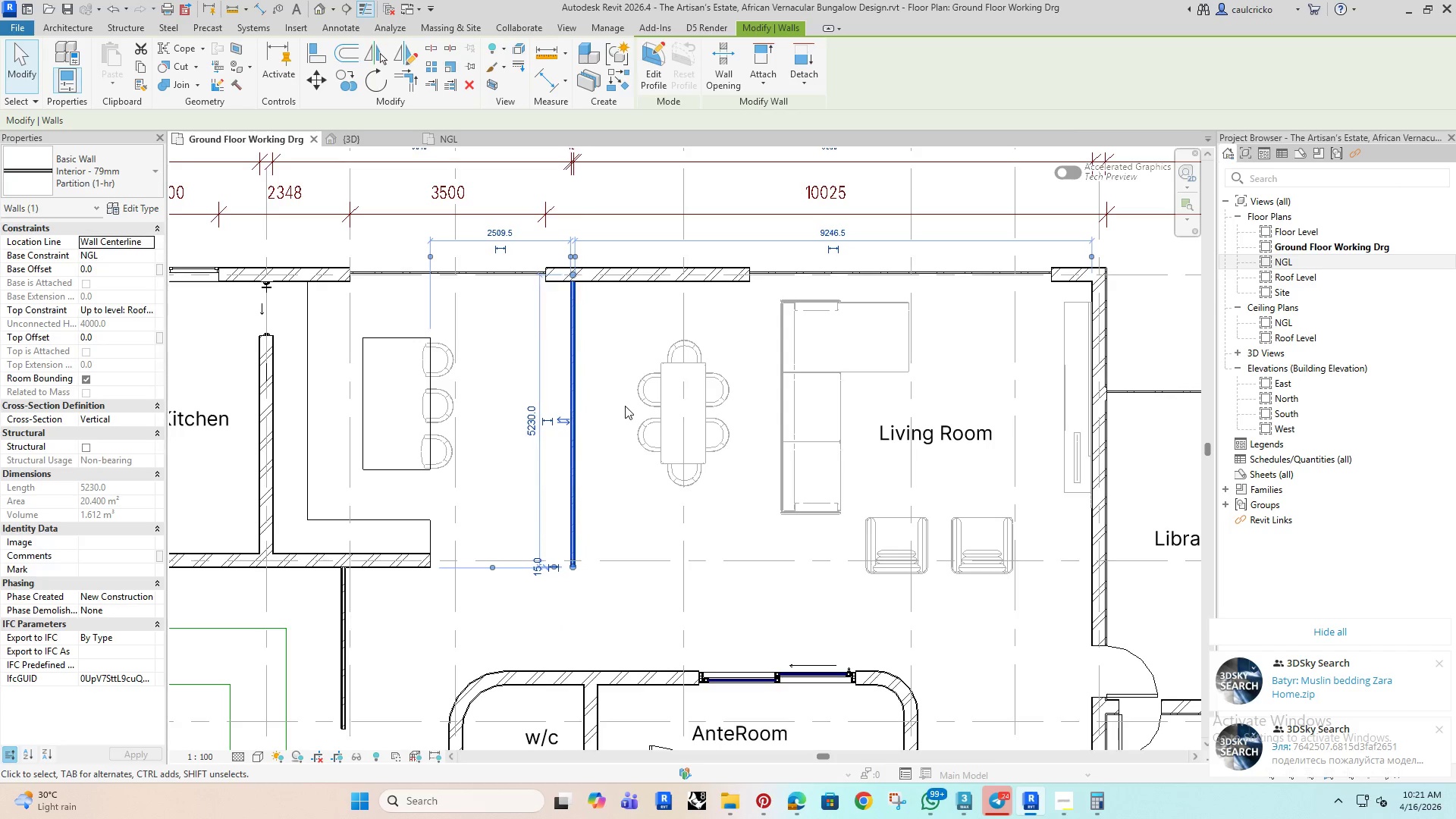 
key(ArrowLeft)
 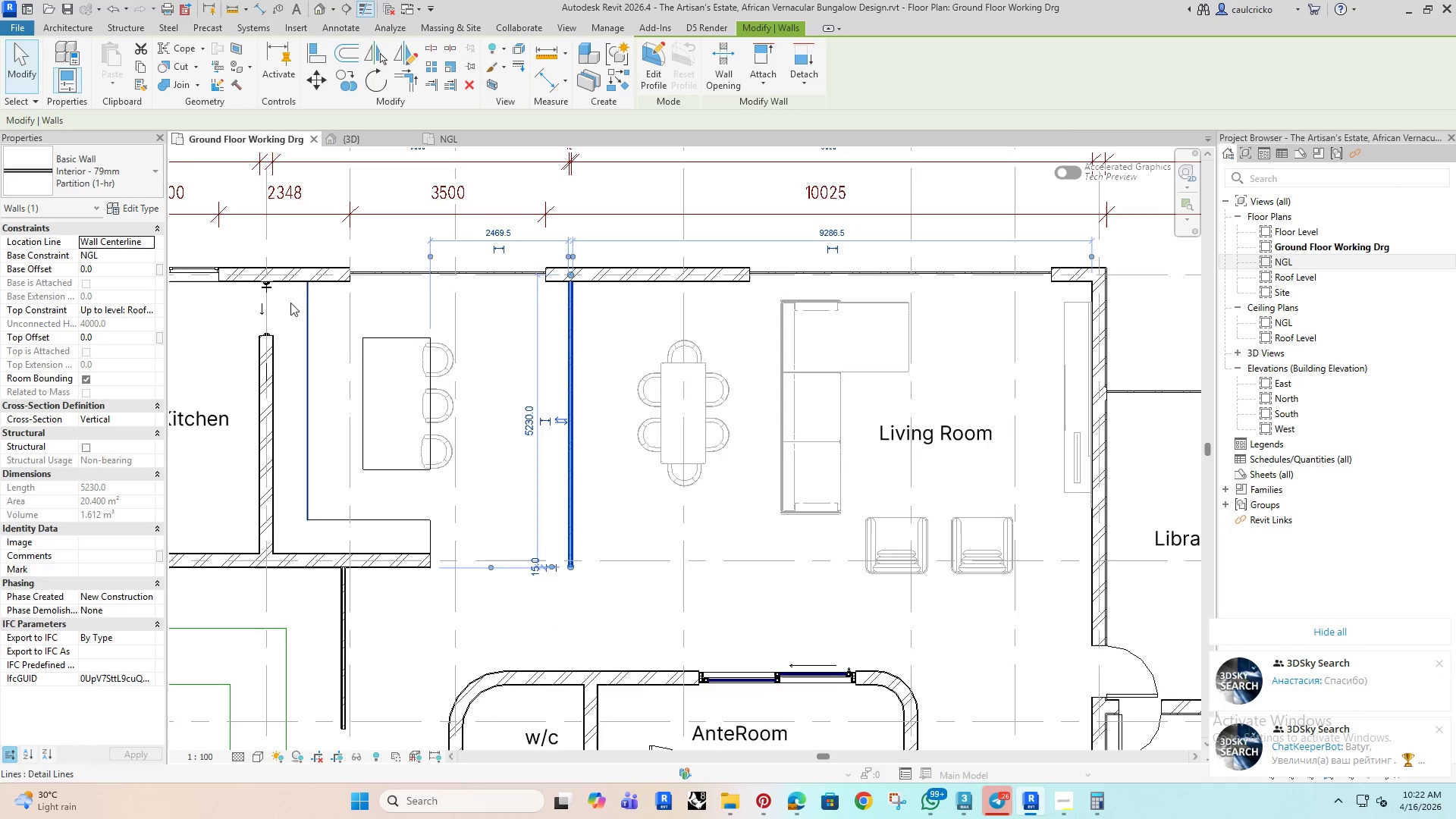 
wait(7.69)
 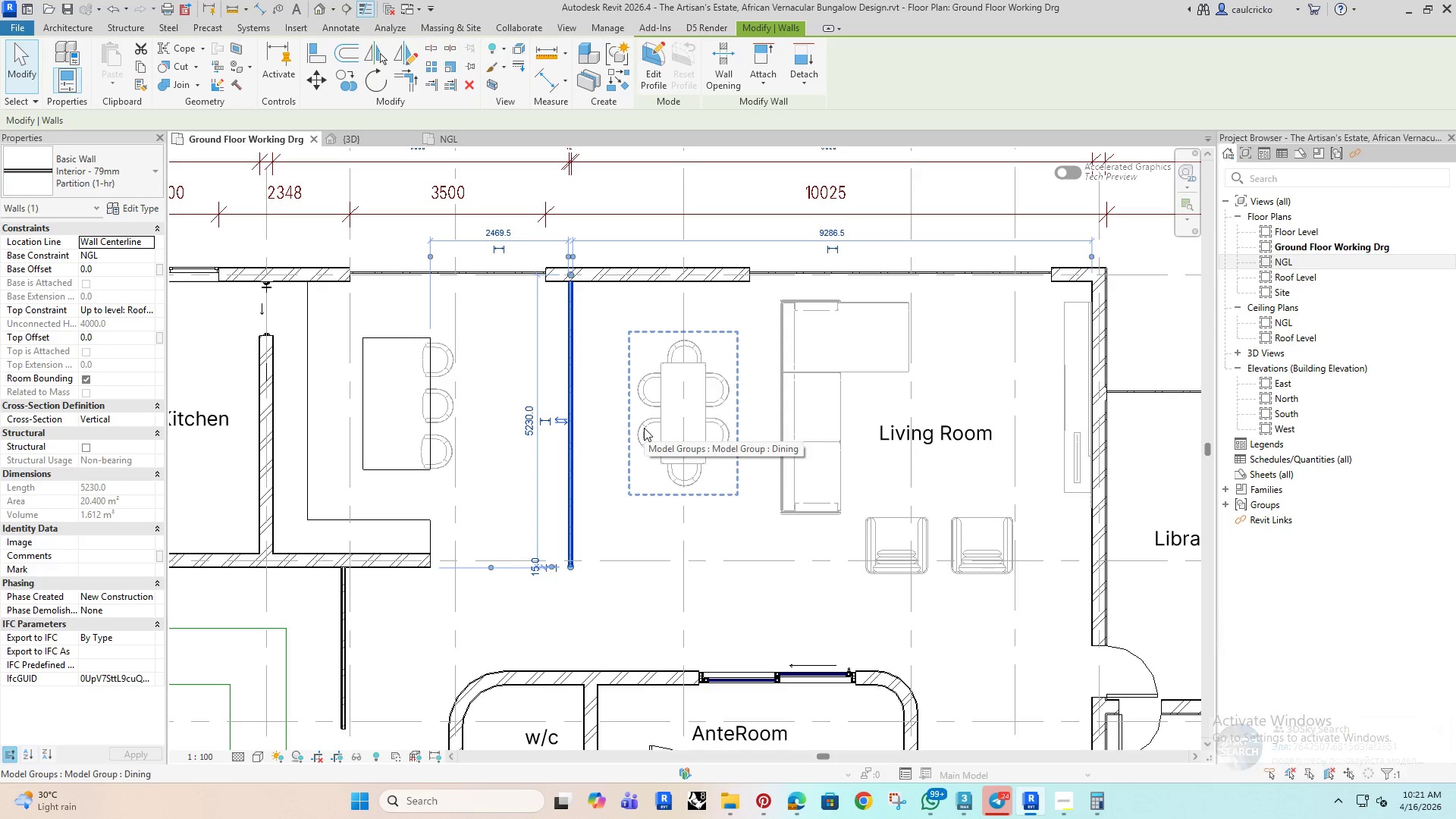 
scroll: coordinate [80, 342], scroll_direction: up, amount: 5.0
 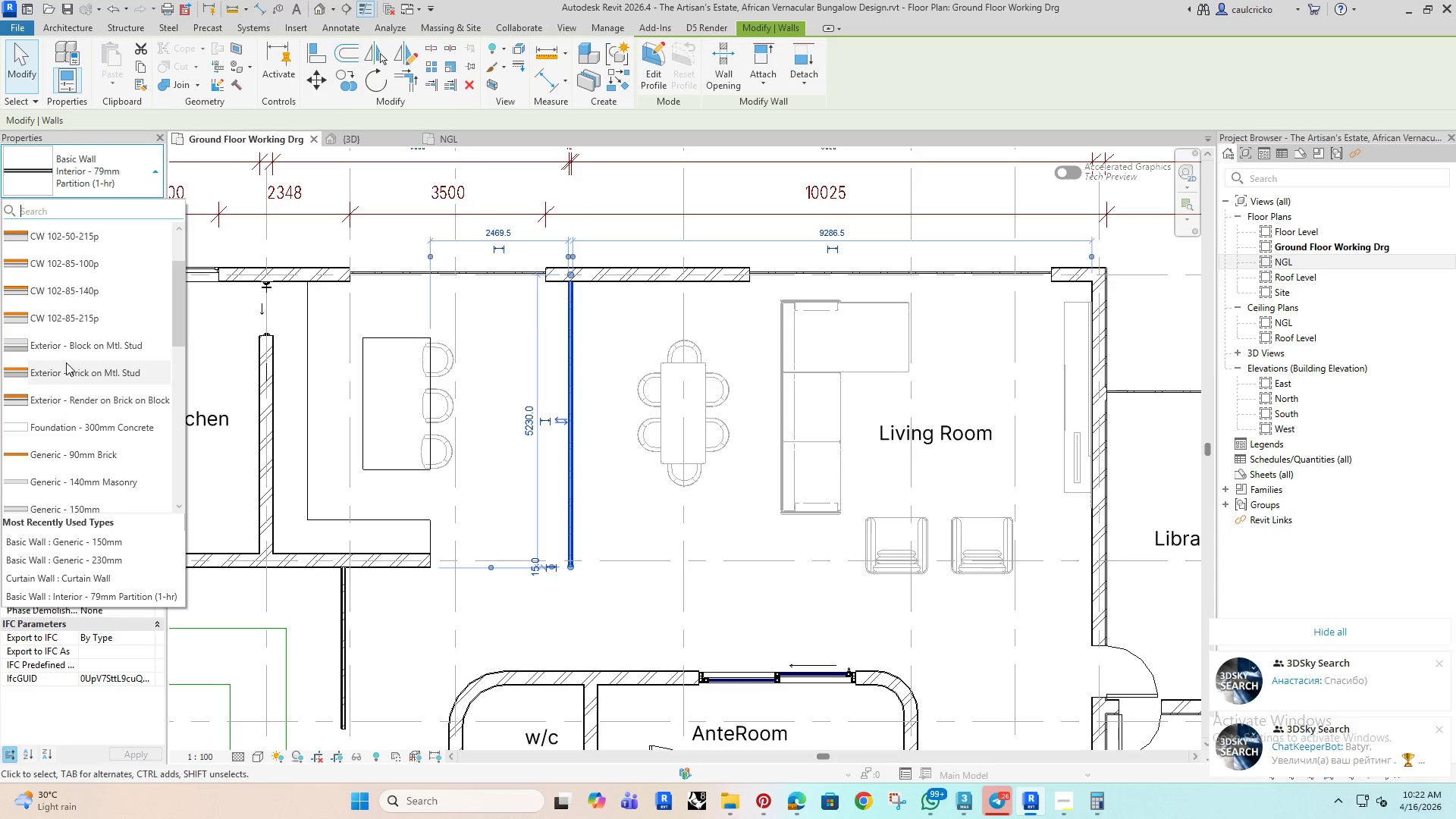 
scroll: coordinate [66, 364], scroll_direction: down, amount: 1.0
 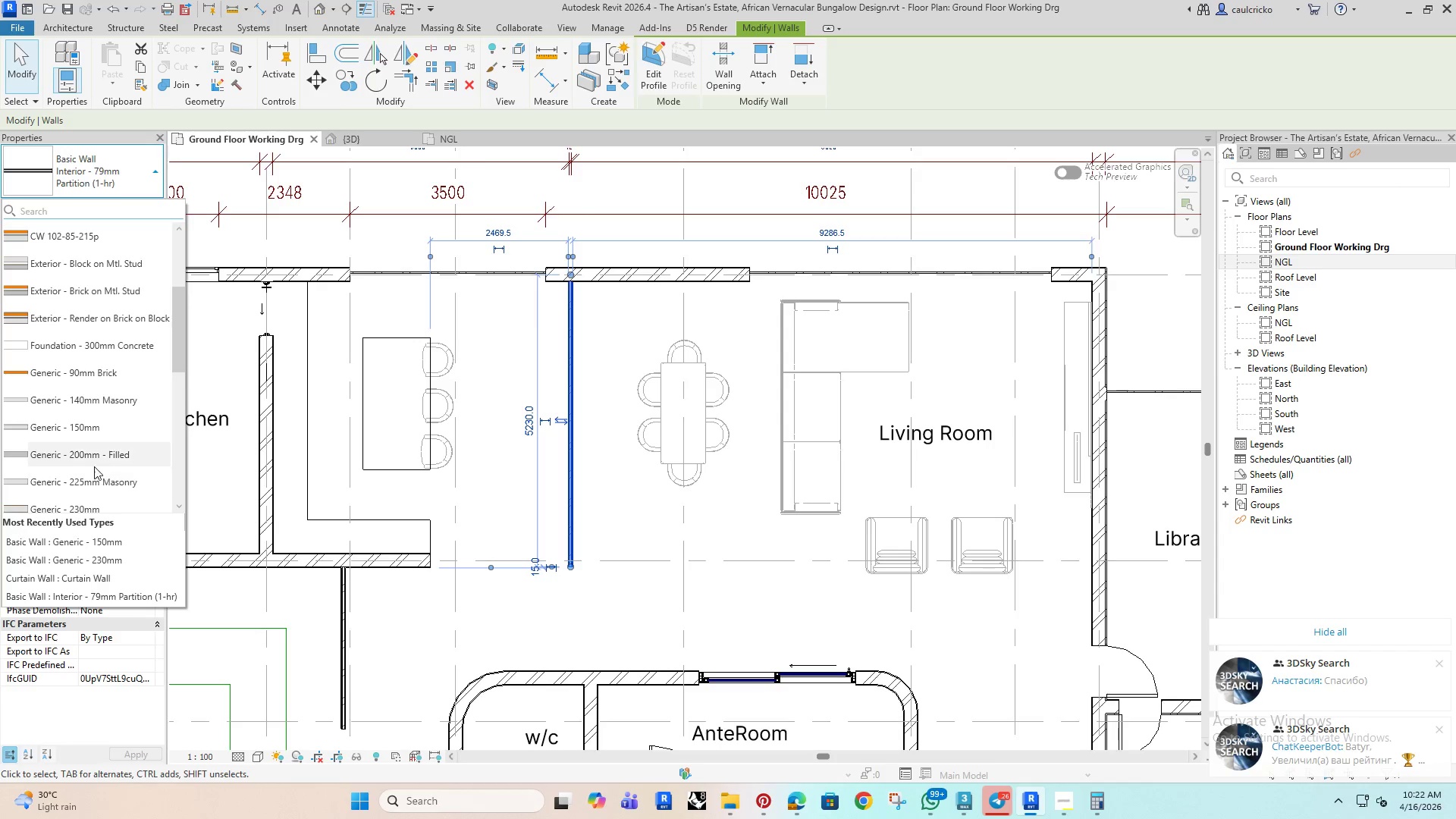 
left_click([85, 429])
 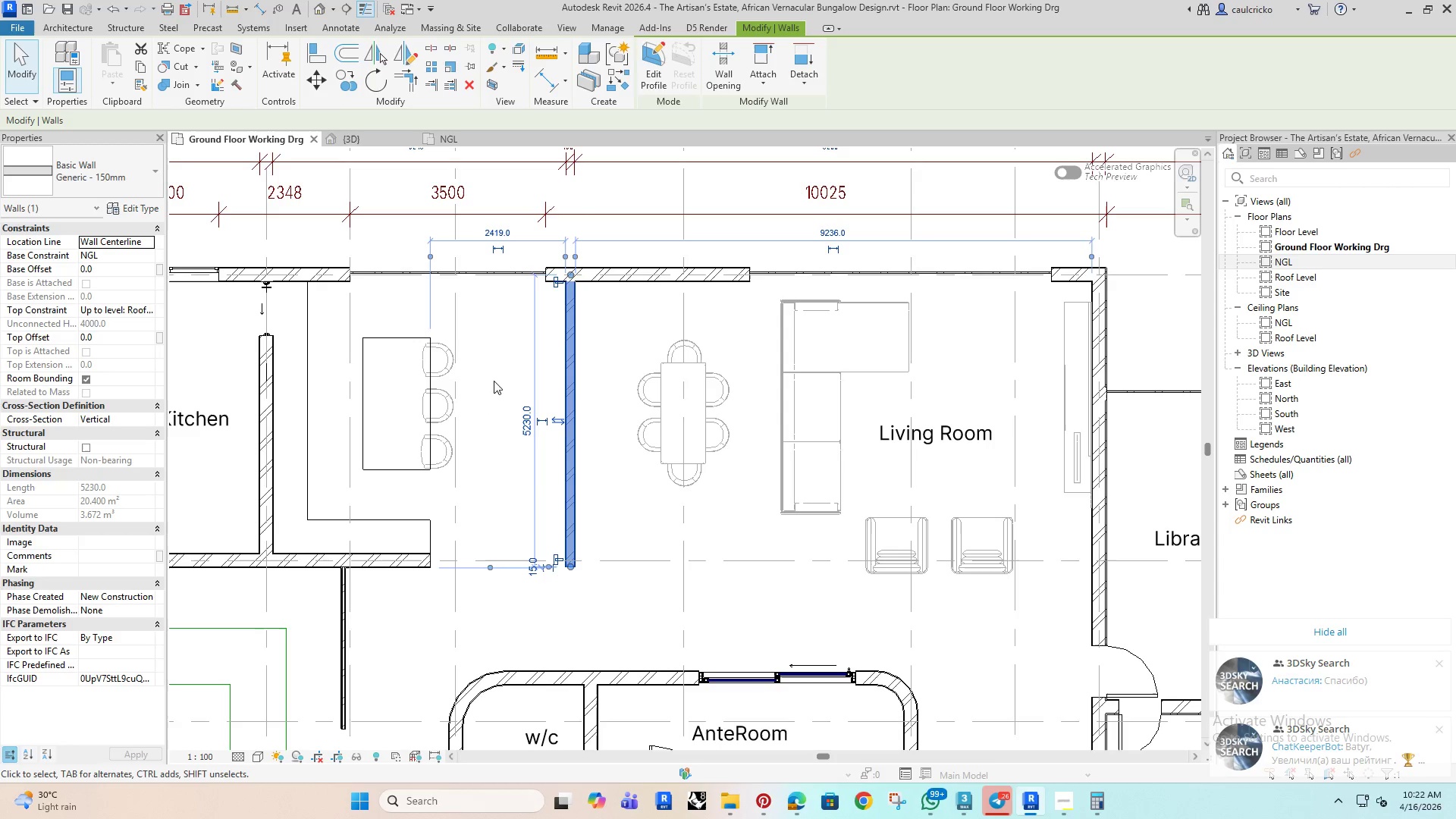 
left_click([502, 364])
 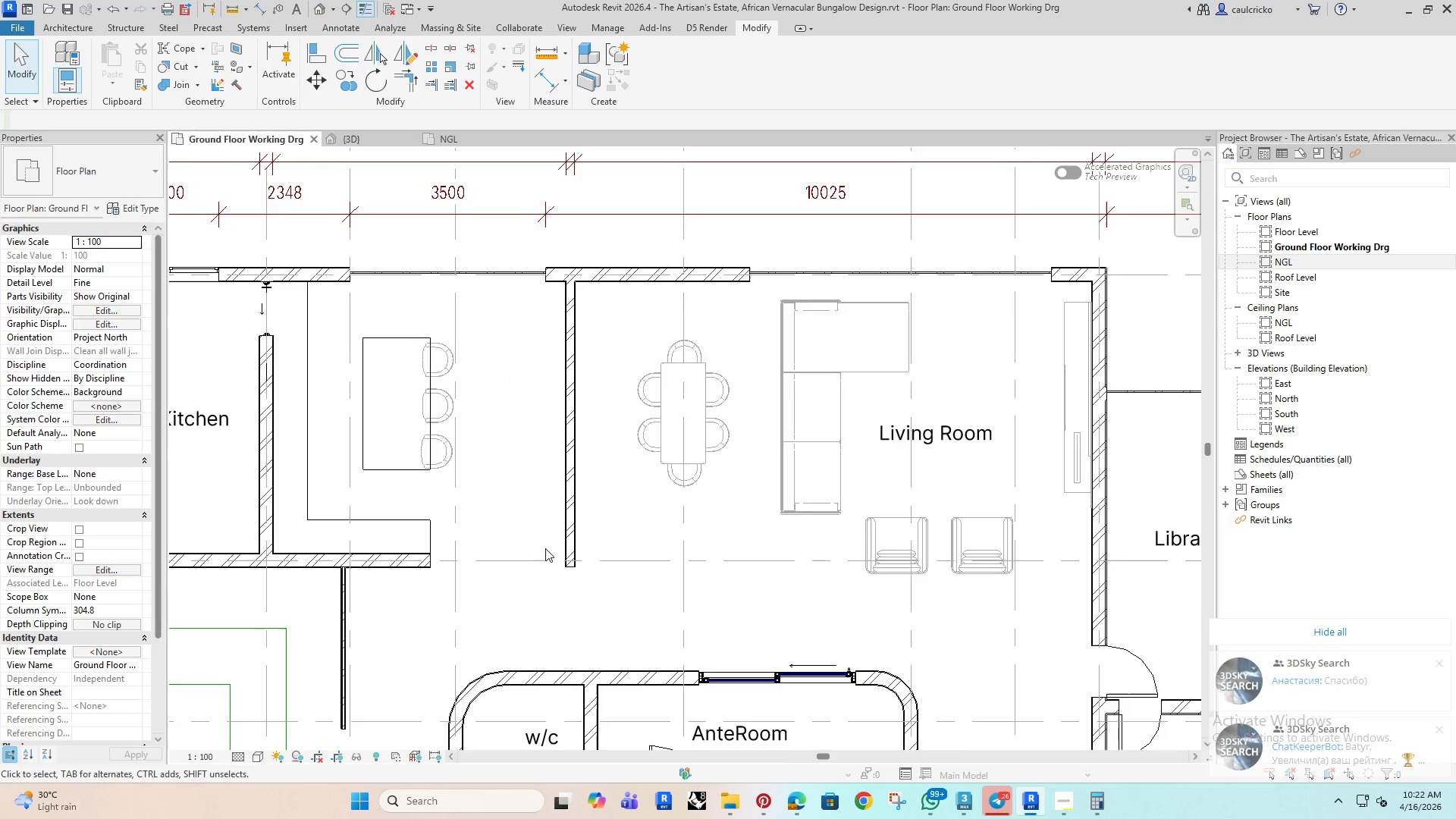 
scroll: coordinate [535, 509], scroll_direction: down, amount: 1.0
 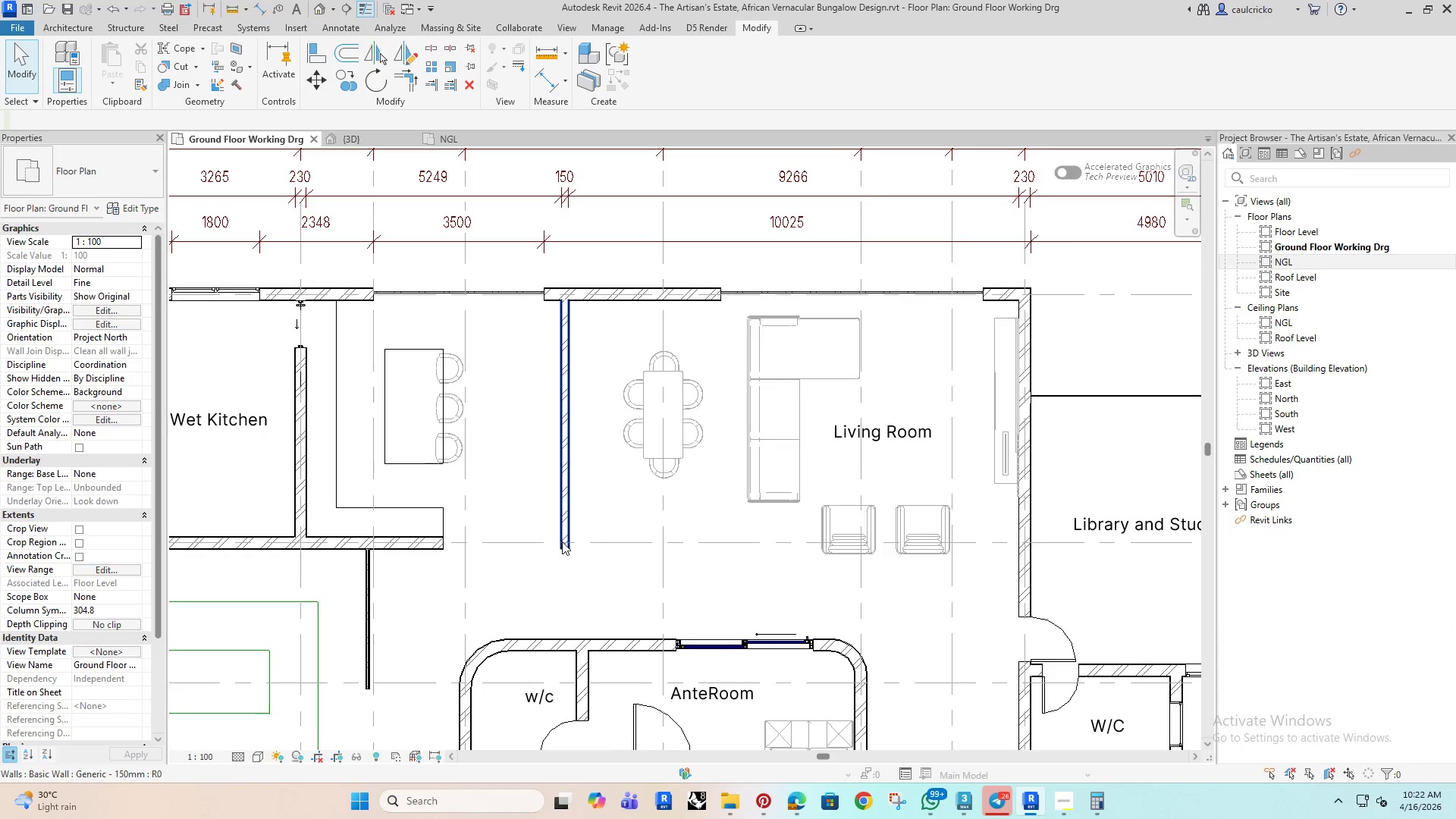 
key(A)
 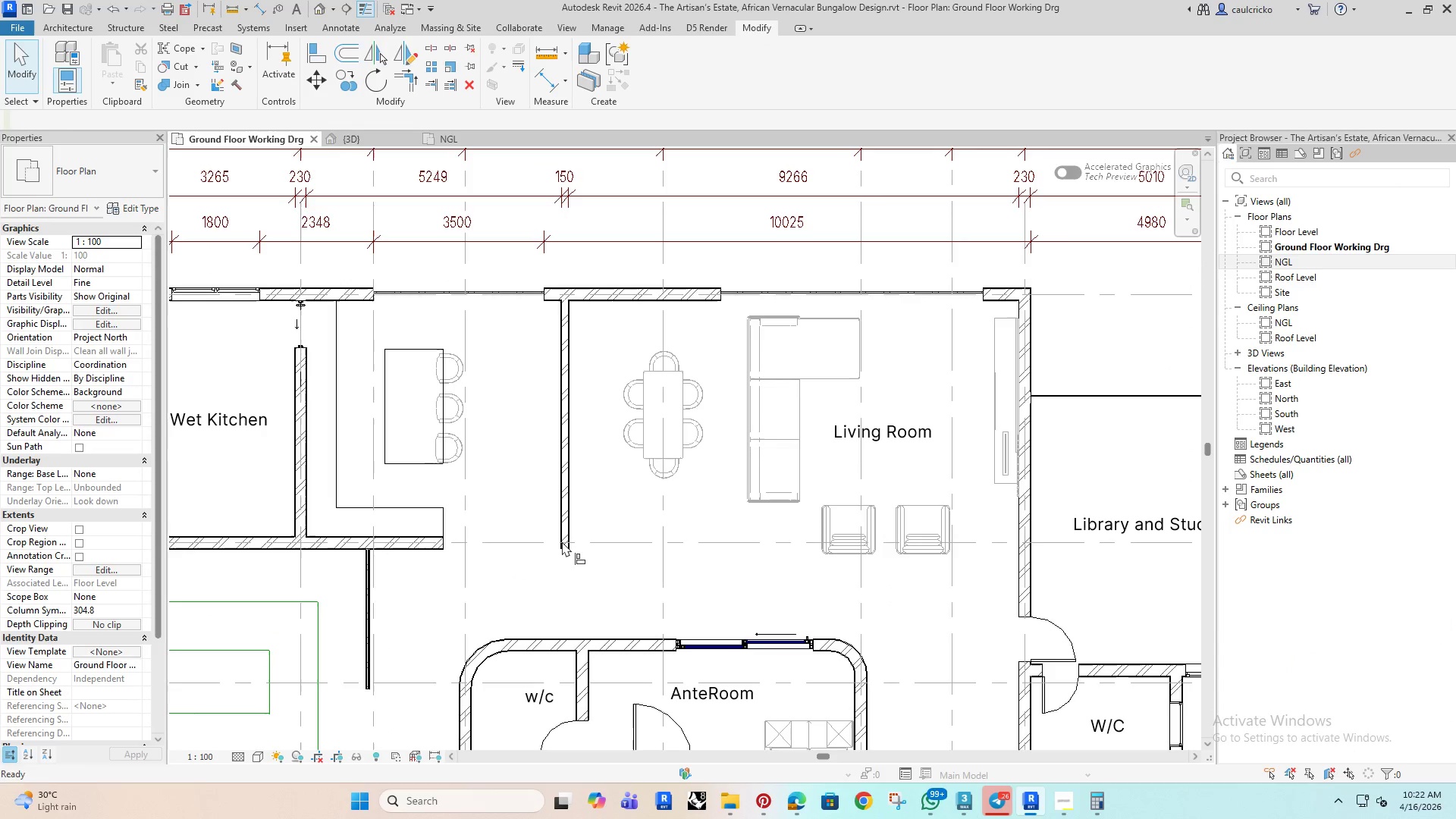 
scroll: coordinate [548, 592], scroll_direction: up, amount: 4.0
 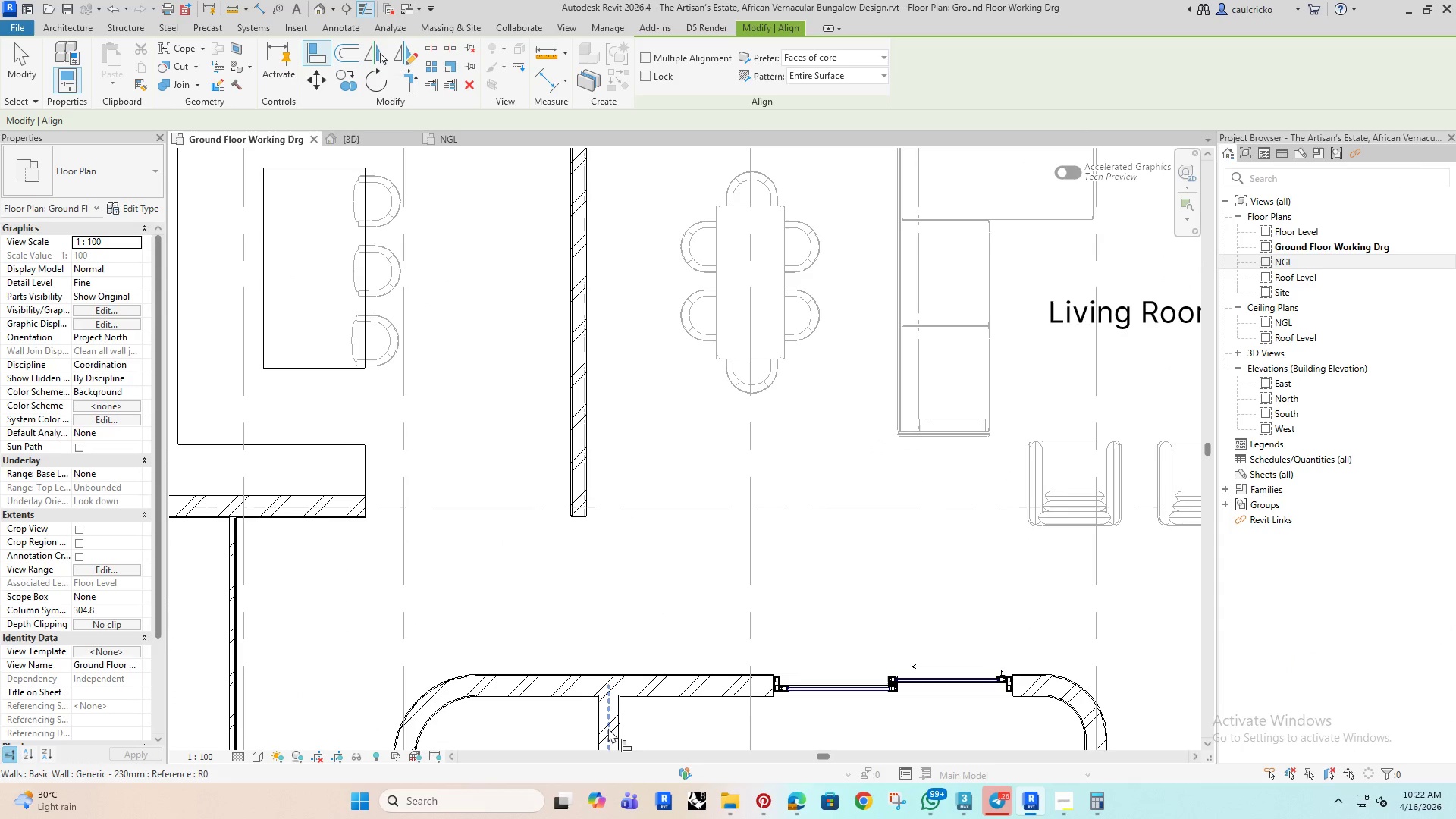 
left_click([608, 728])
 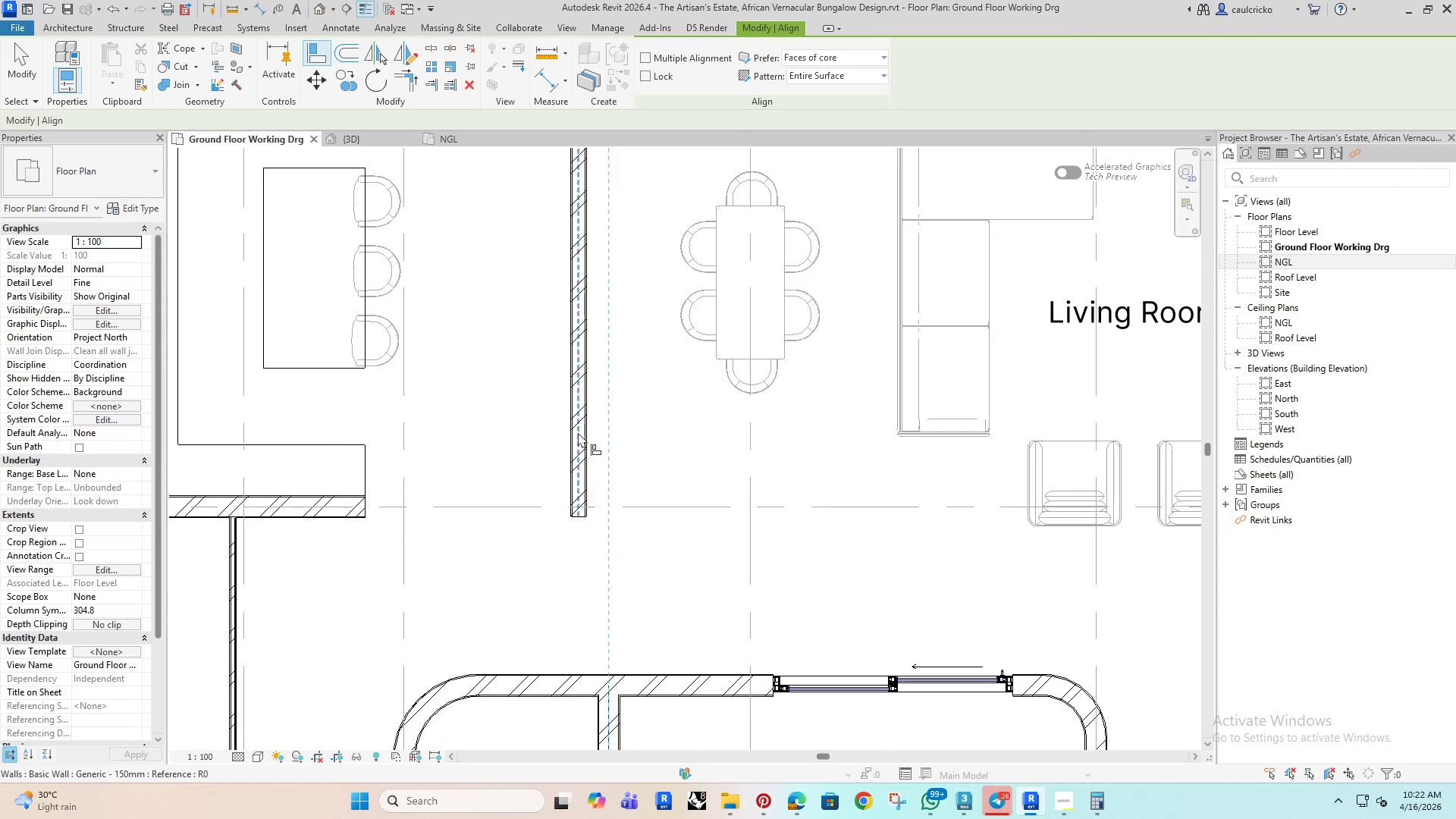 
left_click([577, 431])
 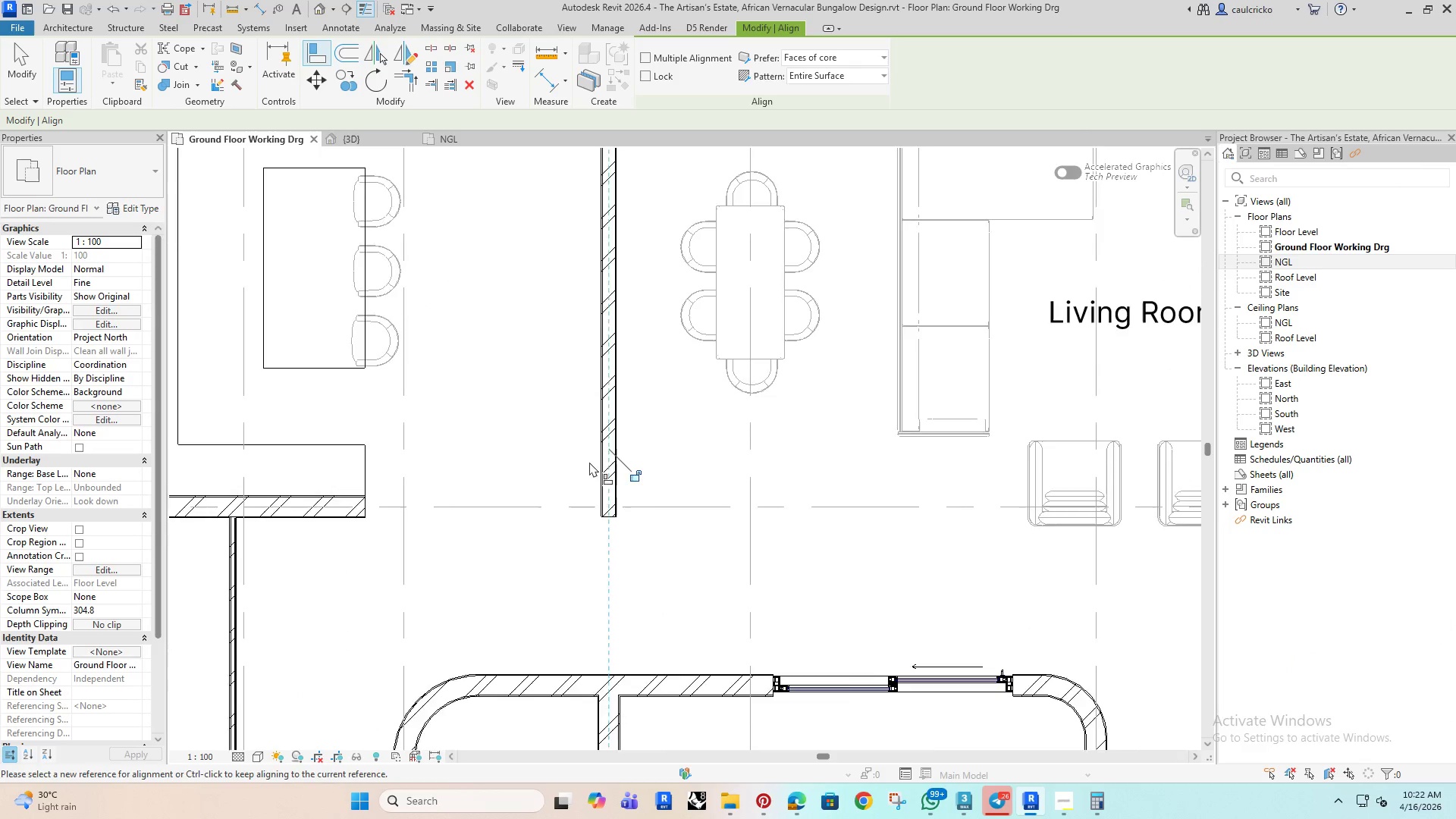 
scroll: coordinate [589, 462], scroll_direction: down, amount: 3.0
 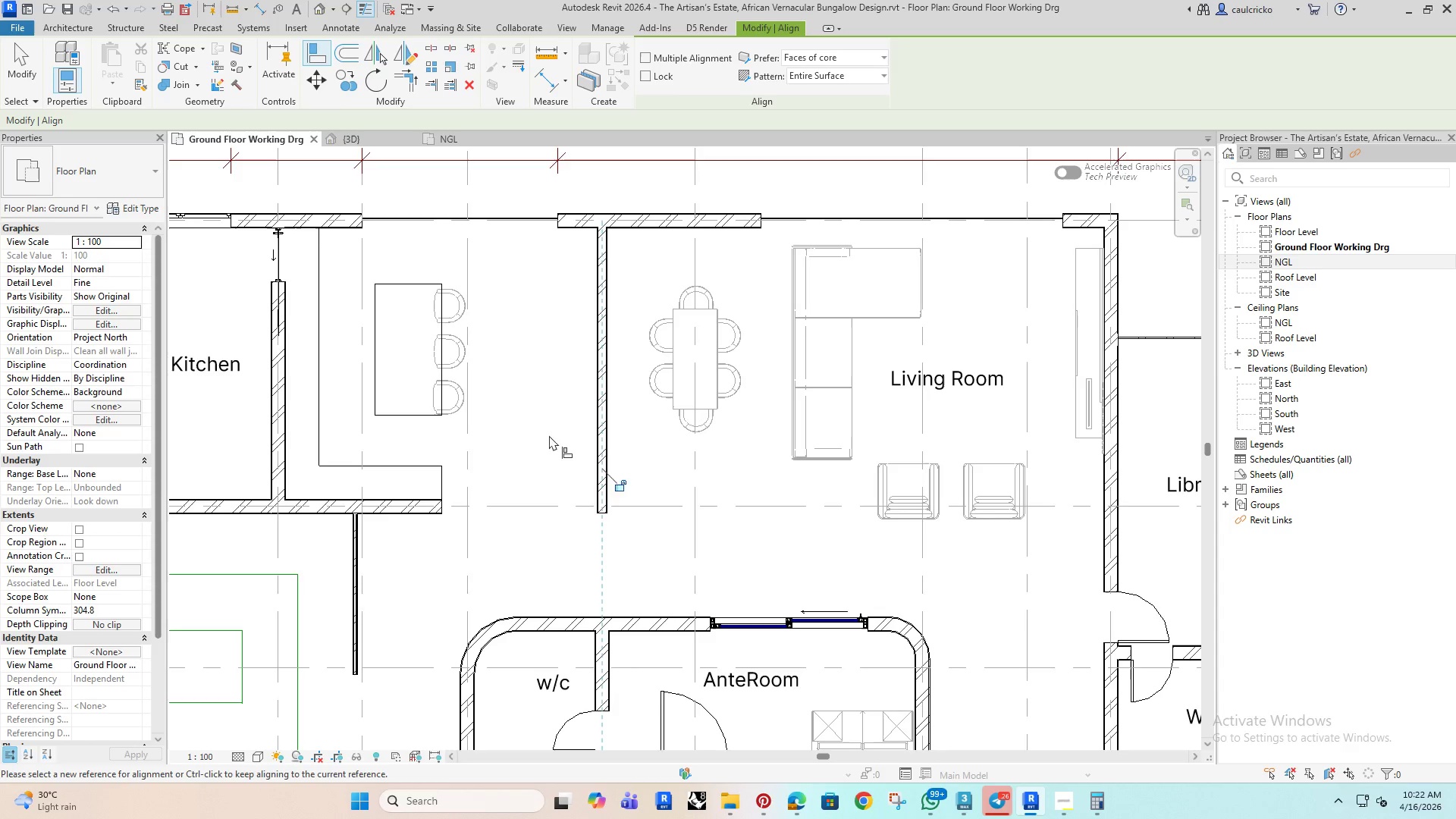 
key(Escape)
 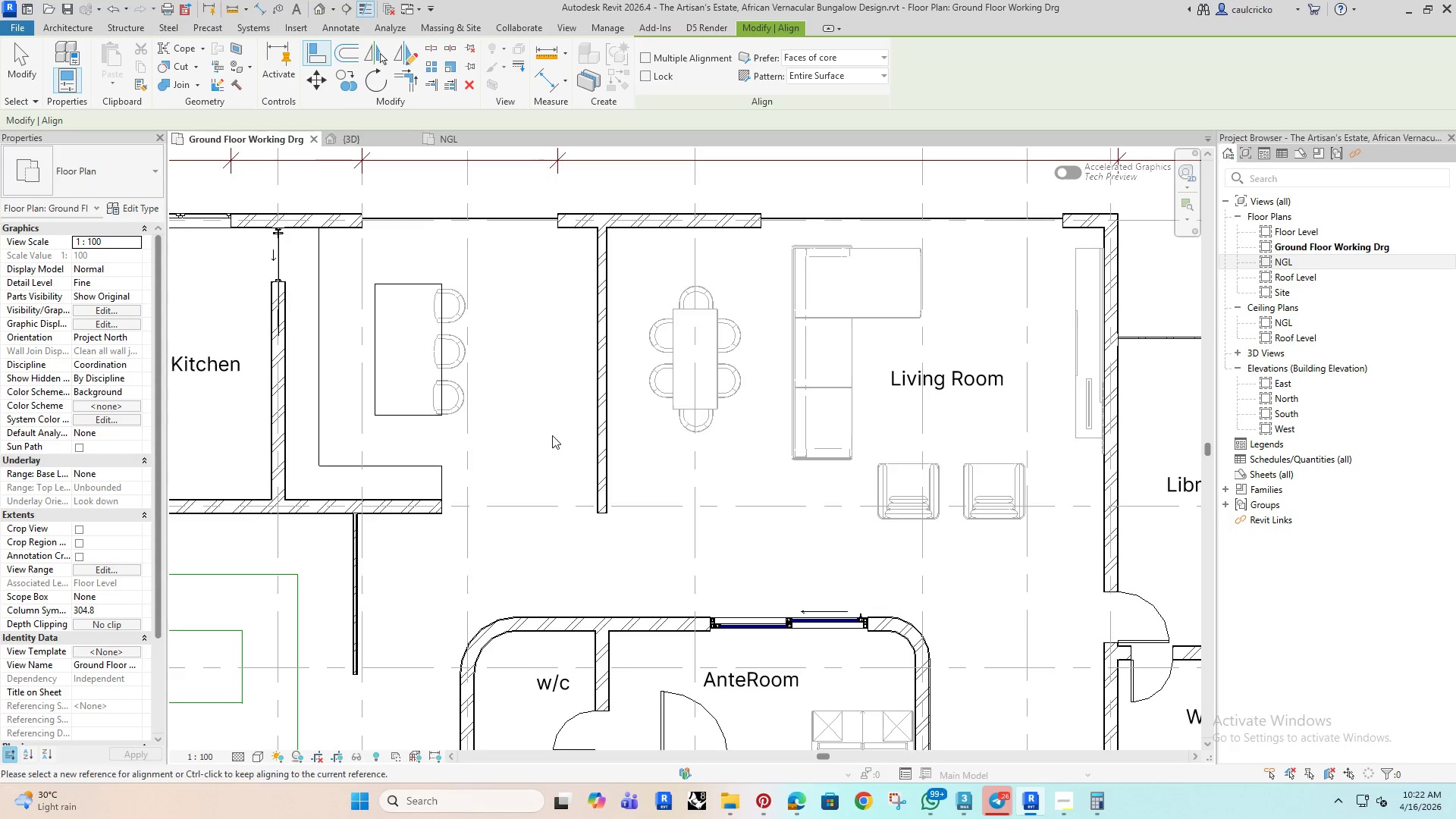 
key(Escape)
 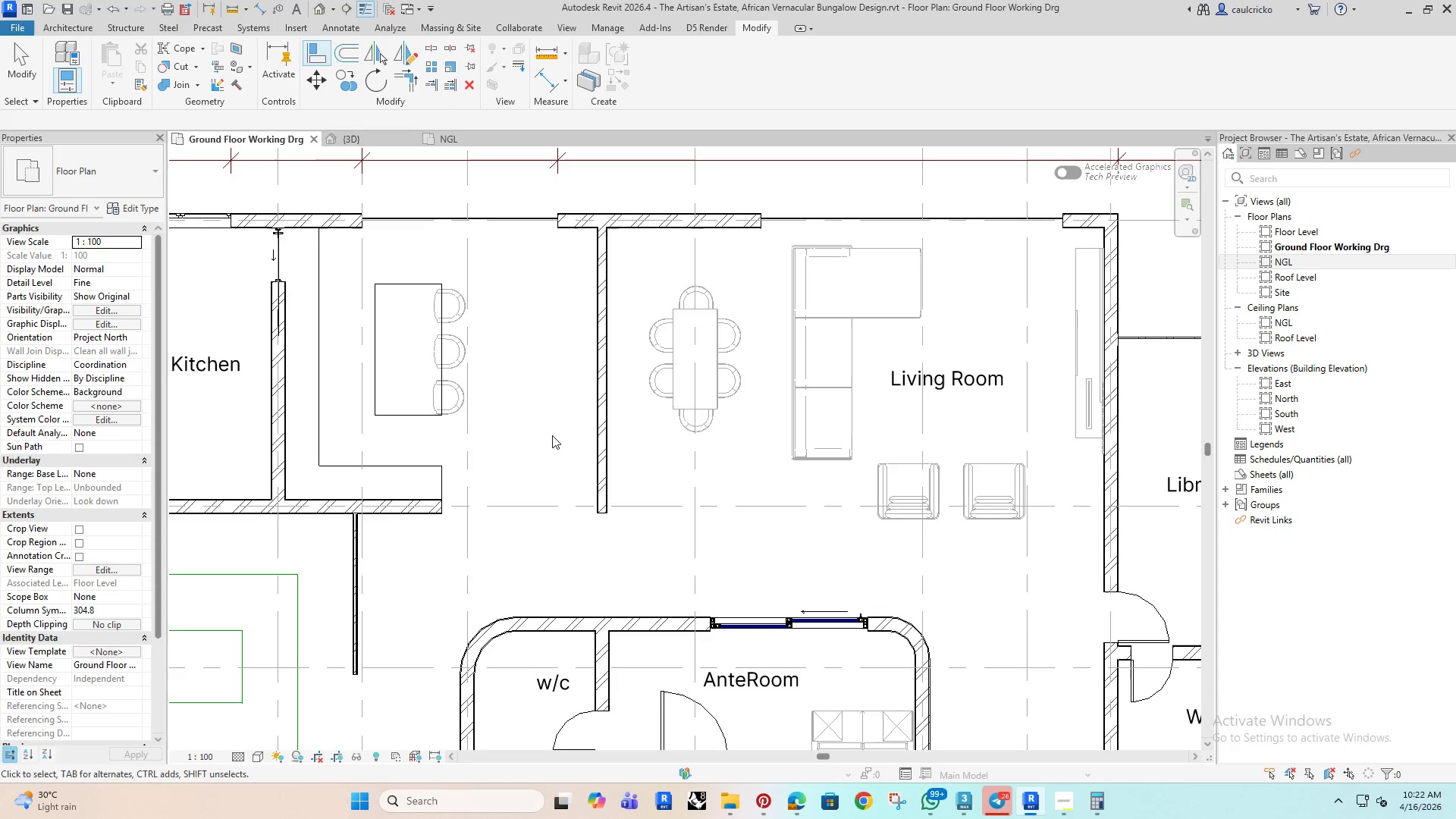 
key(Escape)
 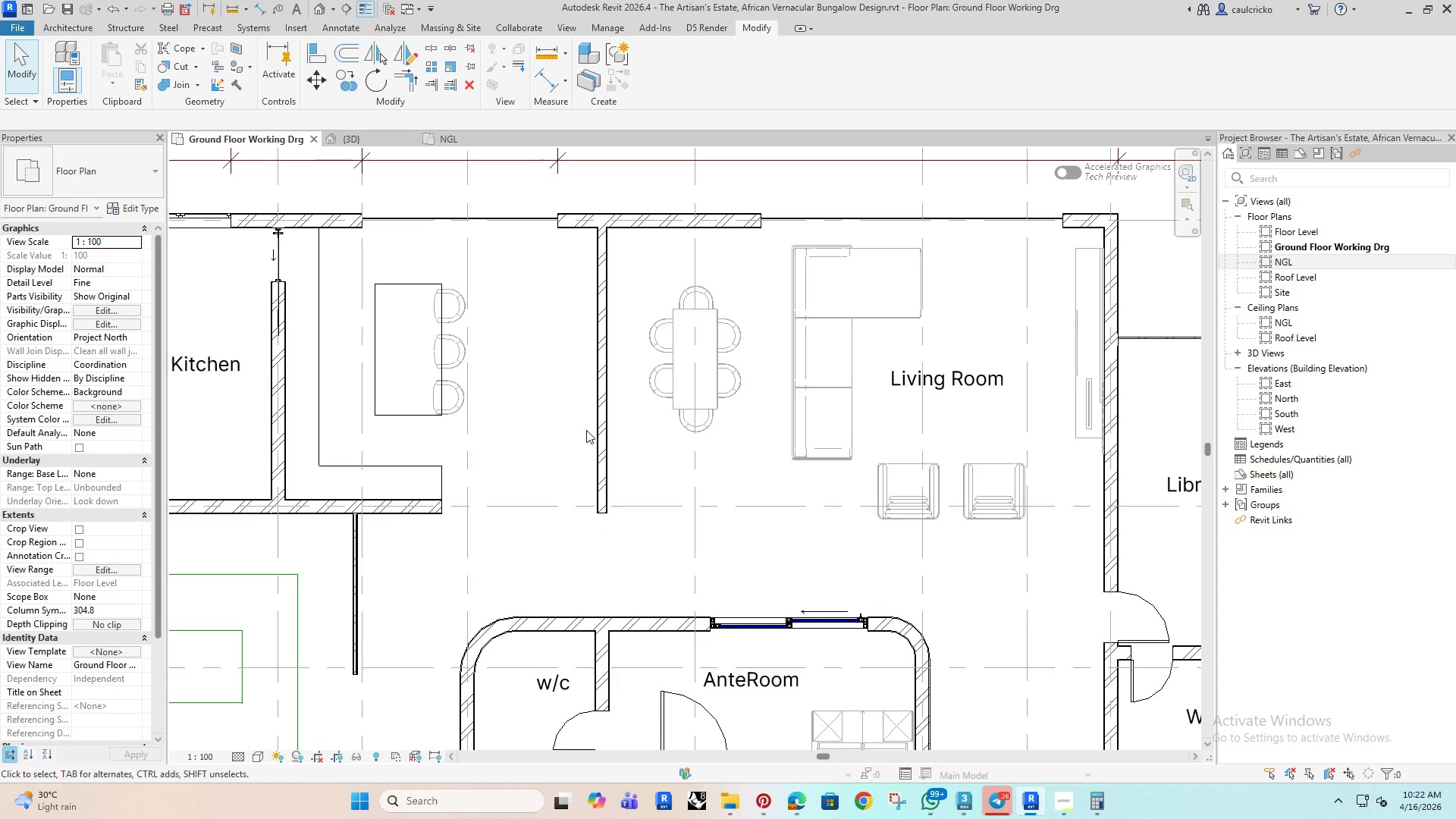 
scroll: coordinate [632, 485], scroll_direction: down, amount: 3.0
 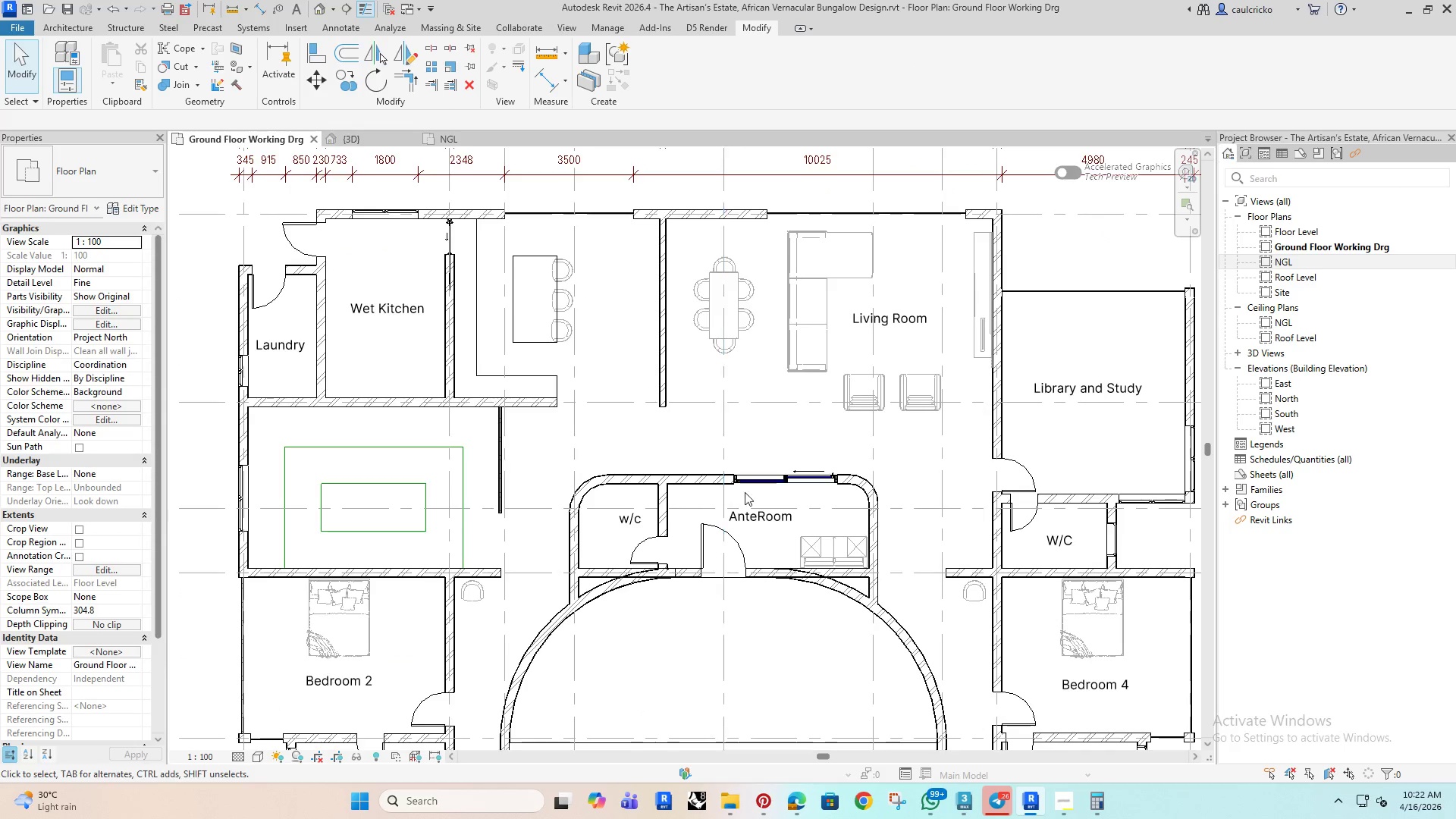 
left_click([773, 486])
 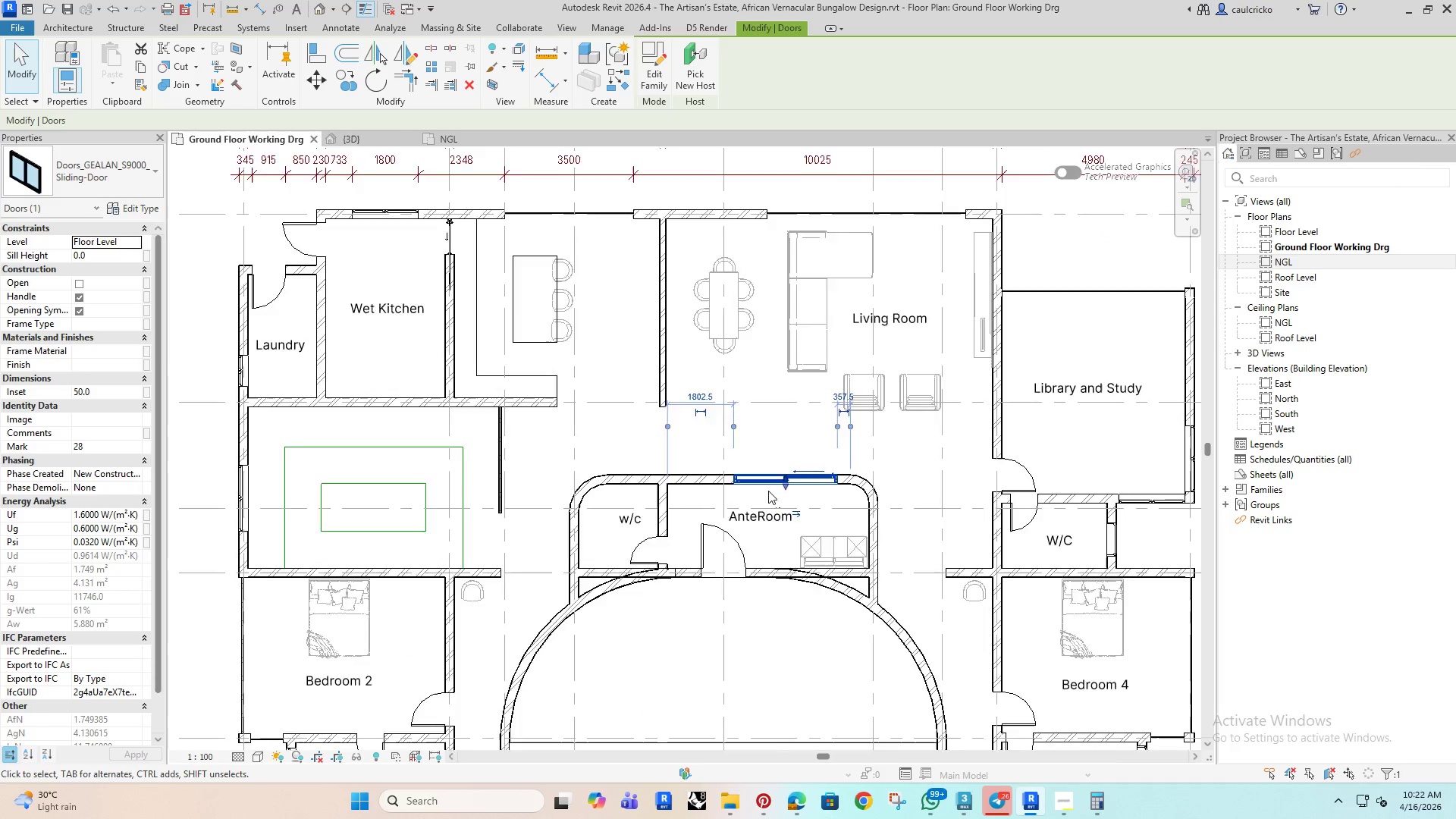 
scroll: coordinate [768, 491], scroll_direction: up, amount: 4.0
 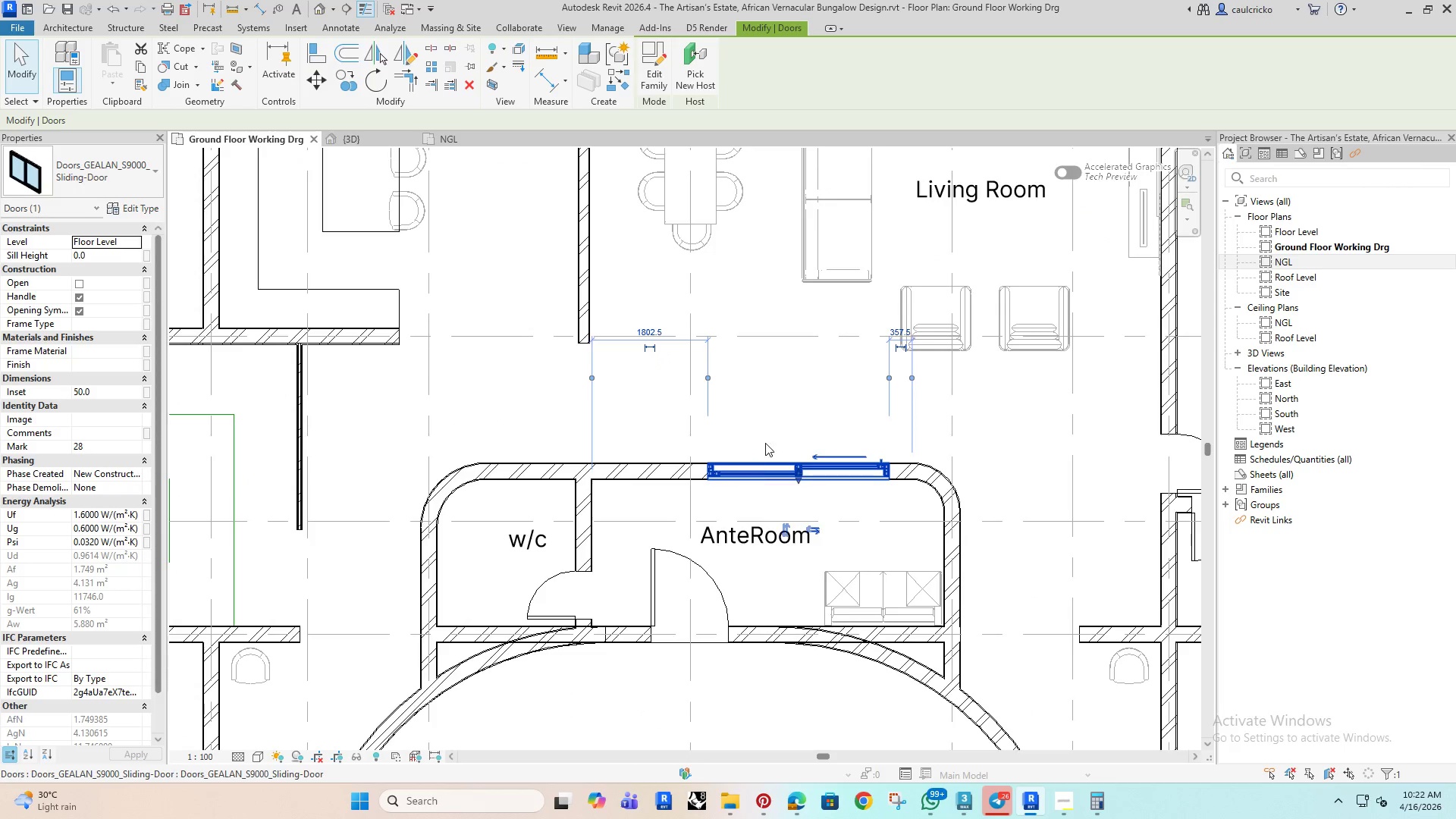 
left_click([779, 404])
 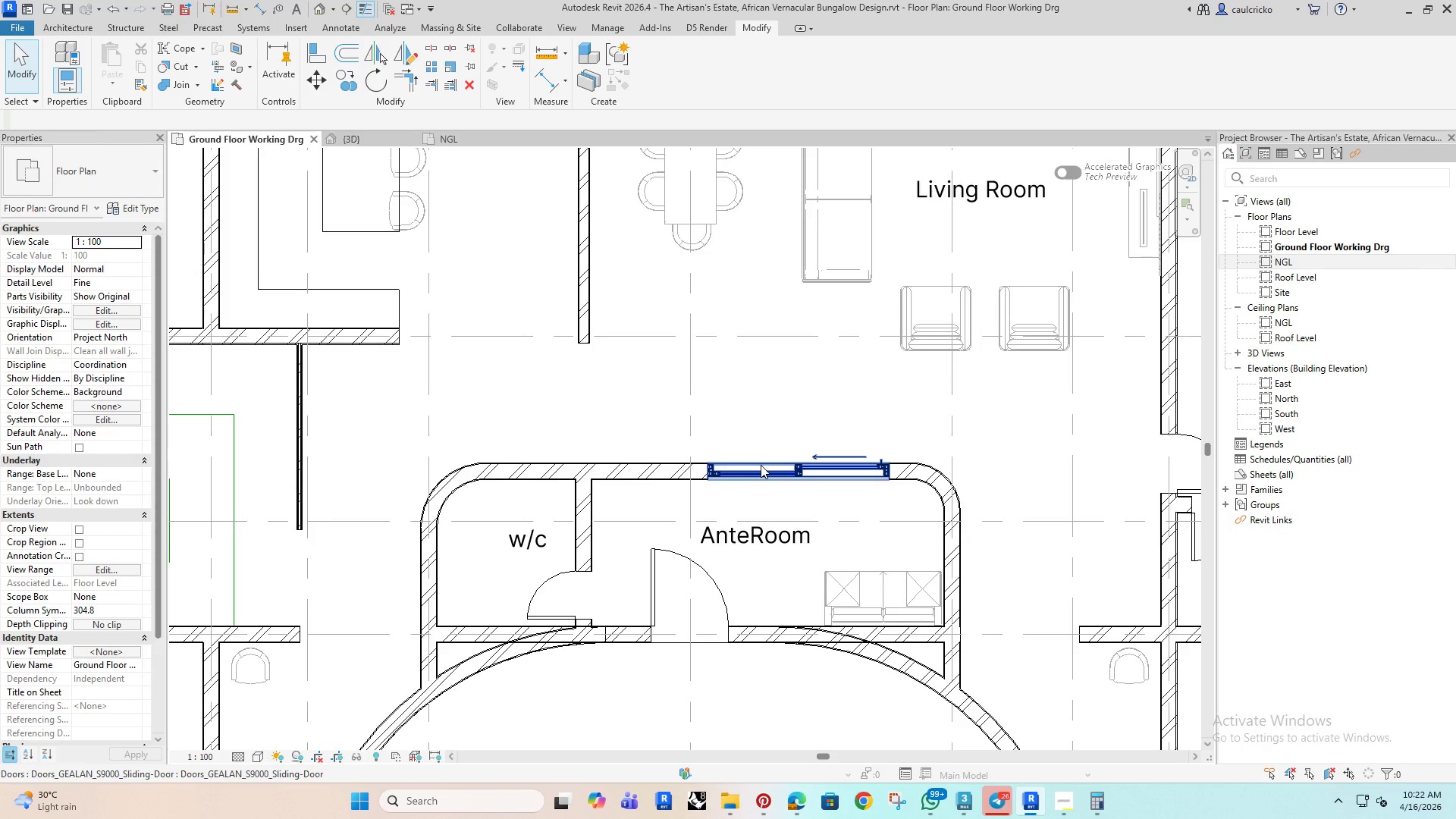 
left_click([788, 798])
 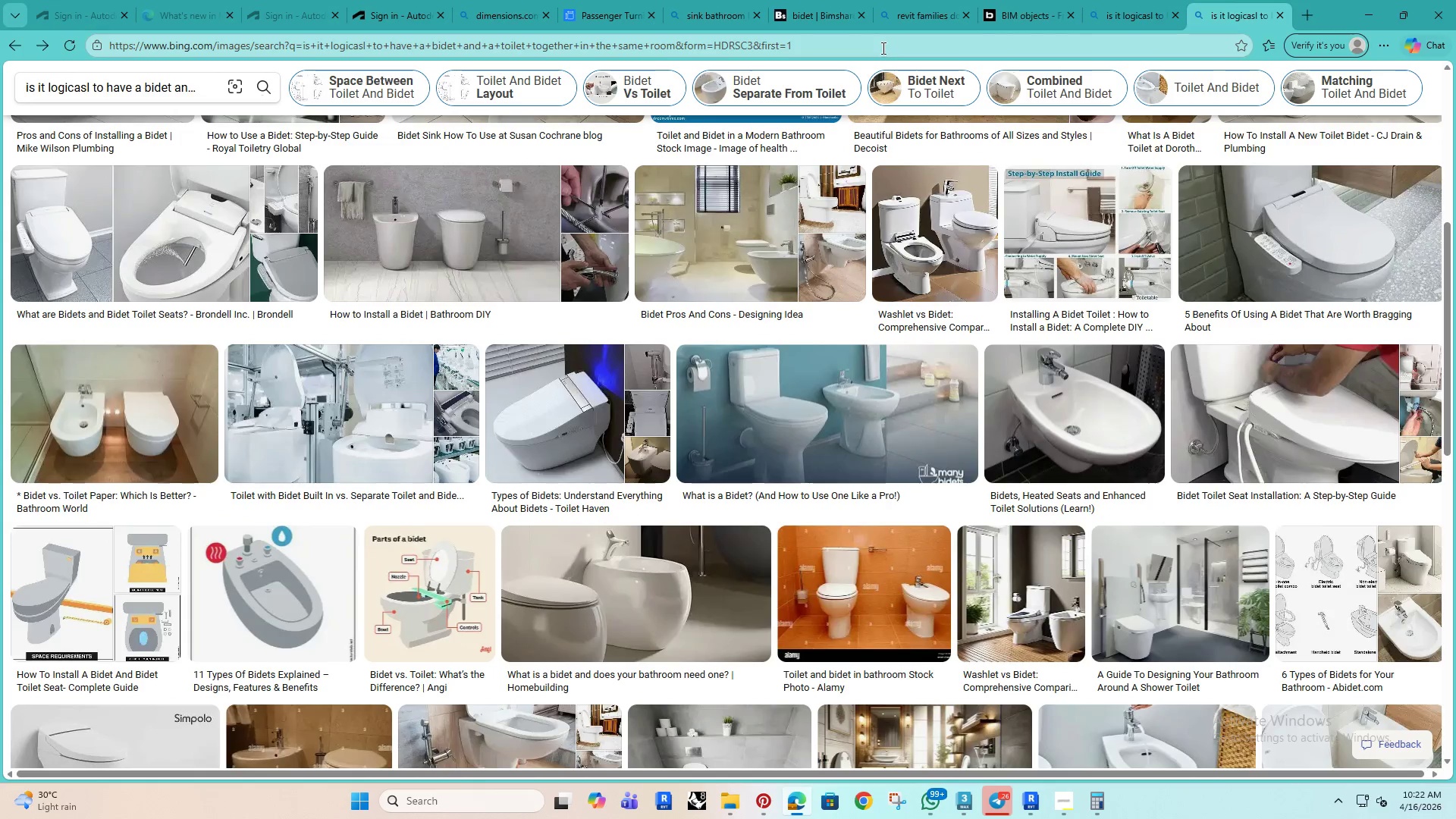 
left_click([801, 18])
 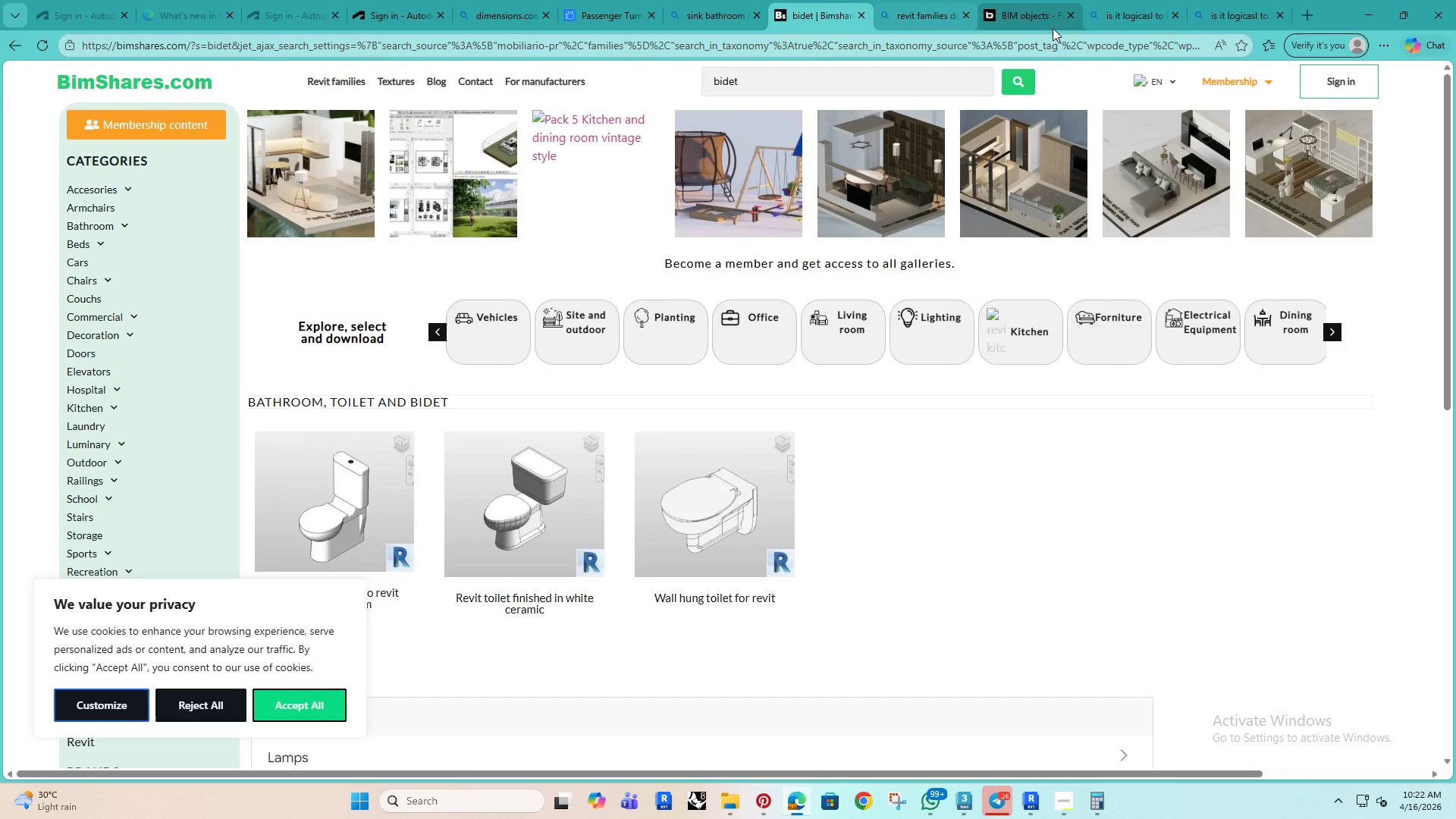 
left_click([1009, 18])
 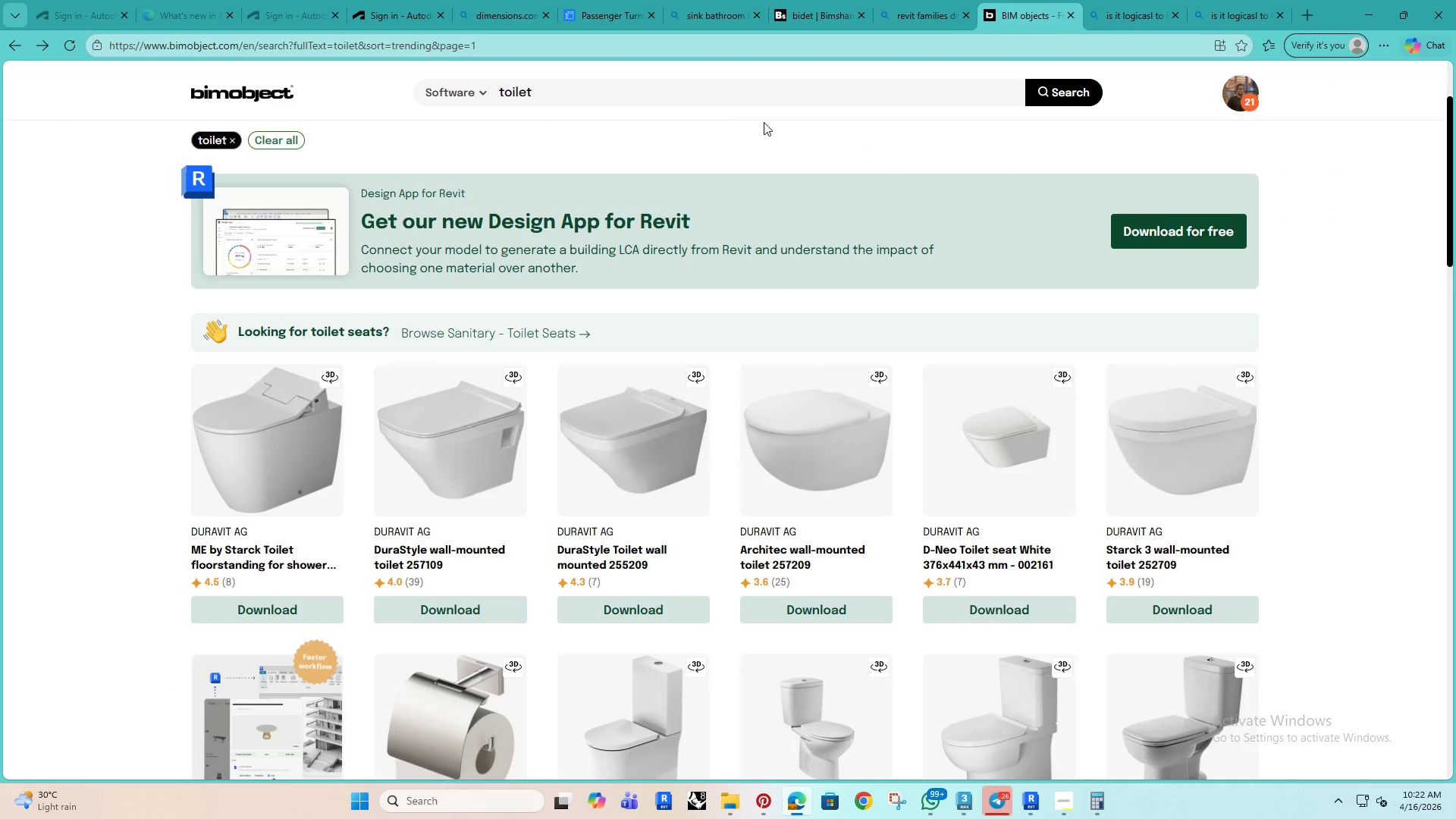 
left_click([679, 96])
 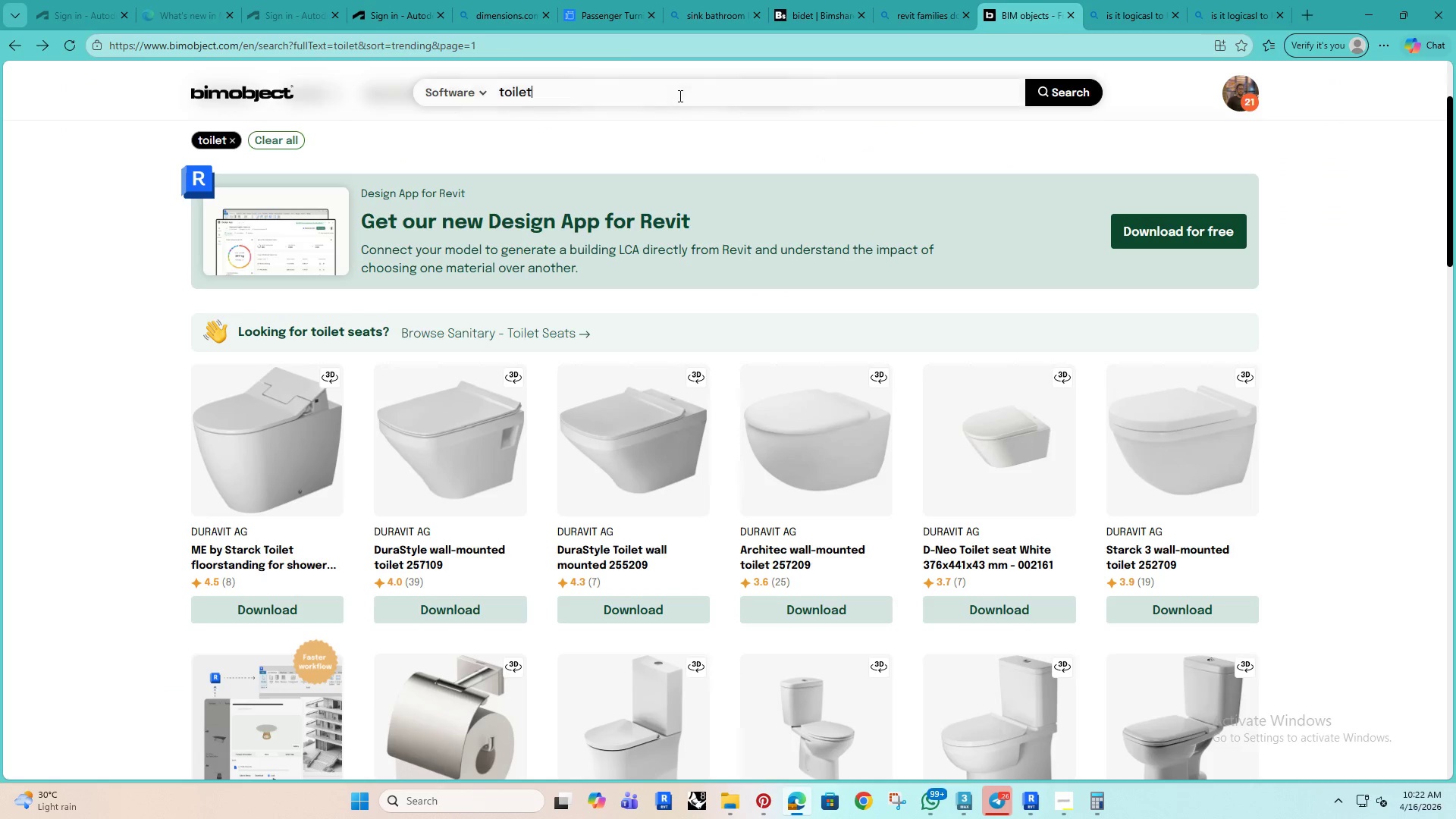 
hold_key(key=Backspace, duration=0.81)
 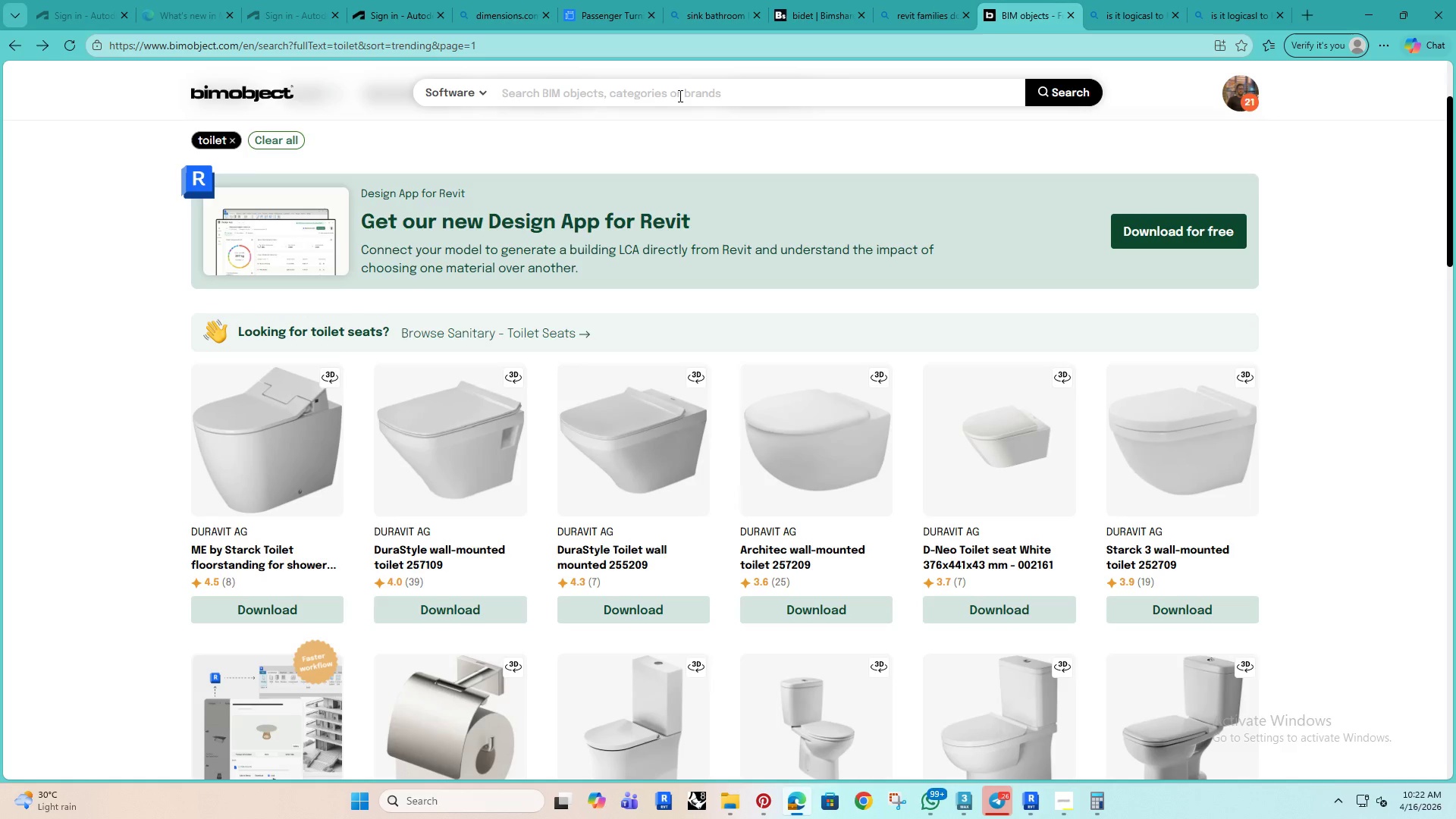 
type(door)
 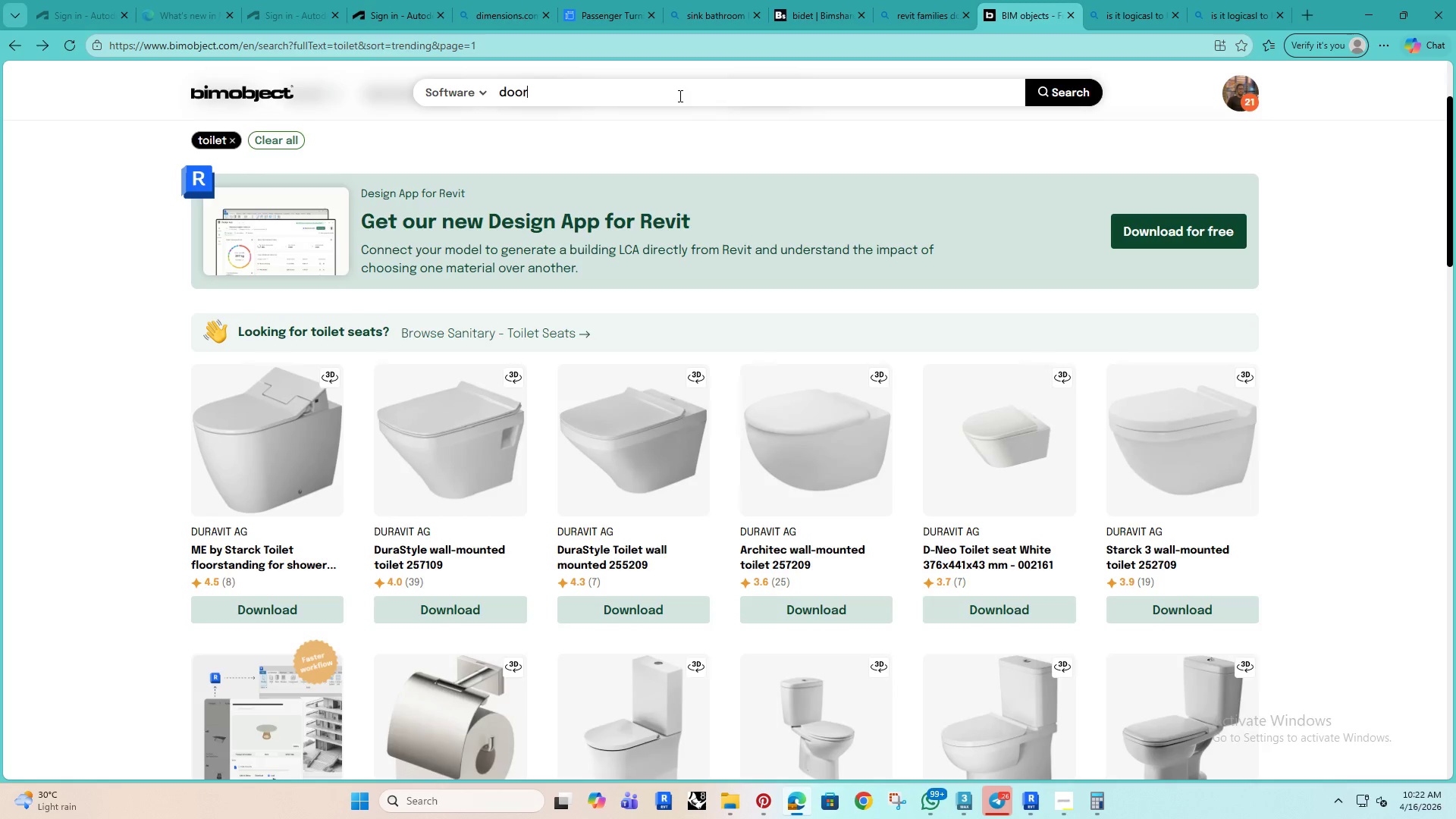 
key(Enter)
 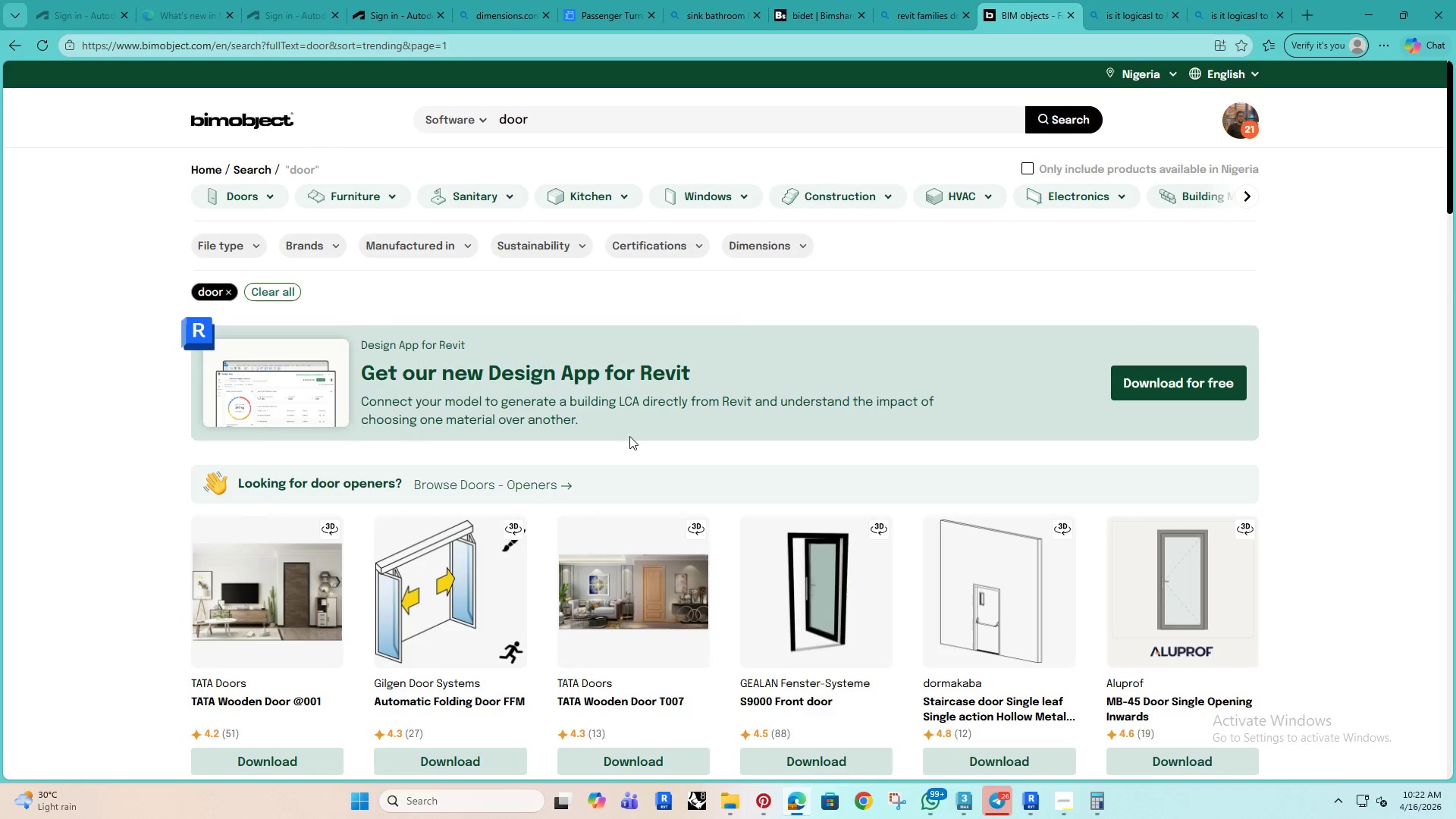 
scroll: coordinate [844, 507], scroll_direction: down, amount: 5.0
 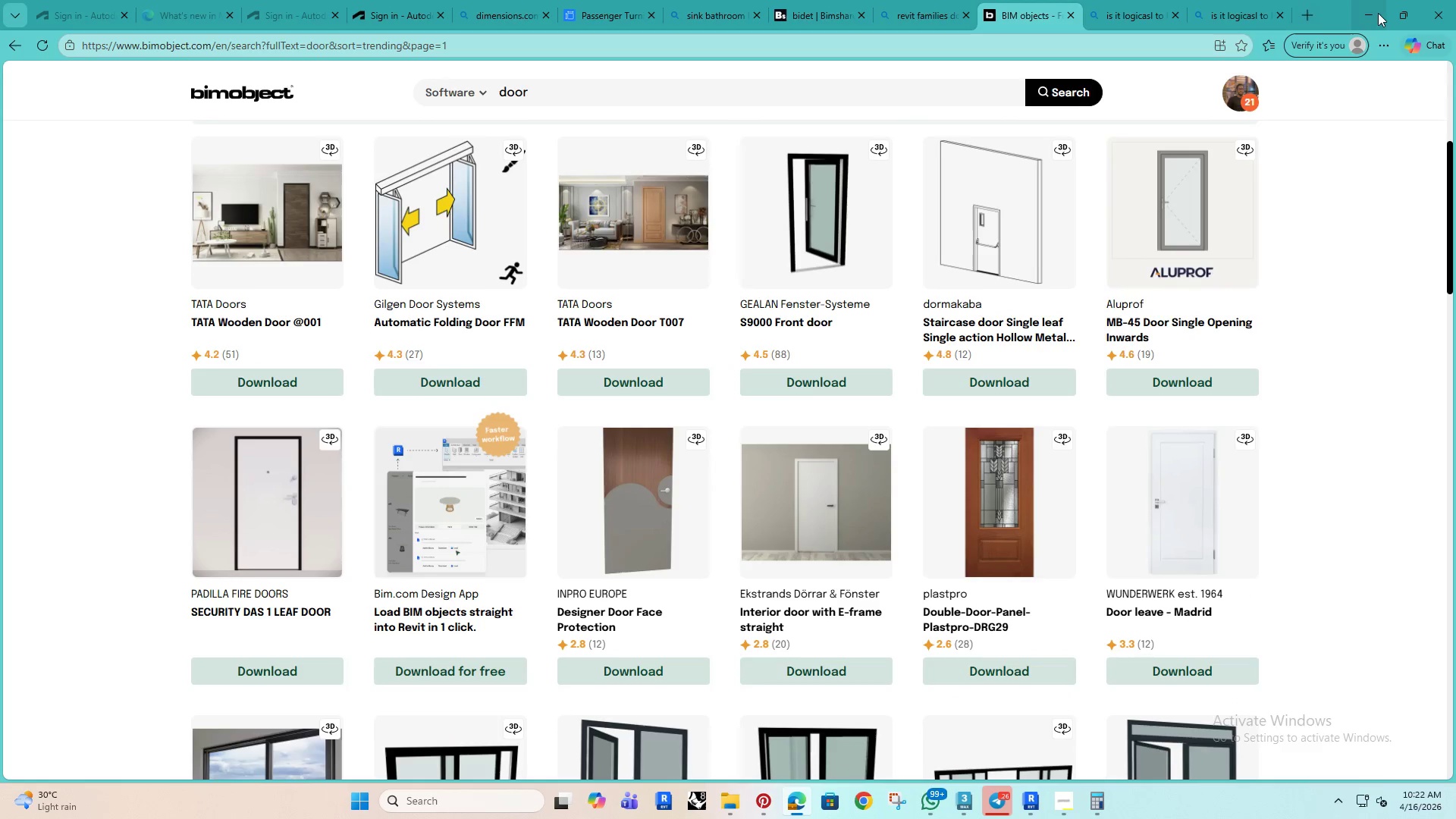 
left_click([1384, 14])
 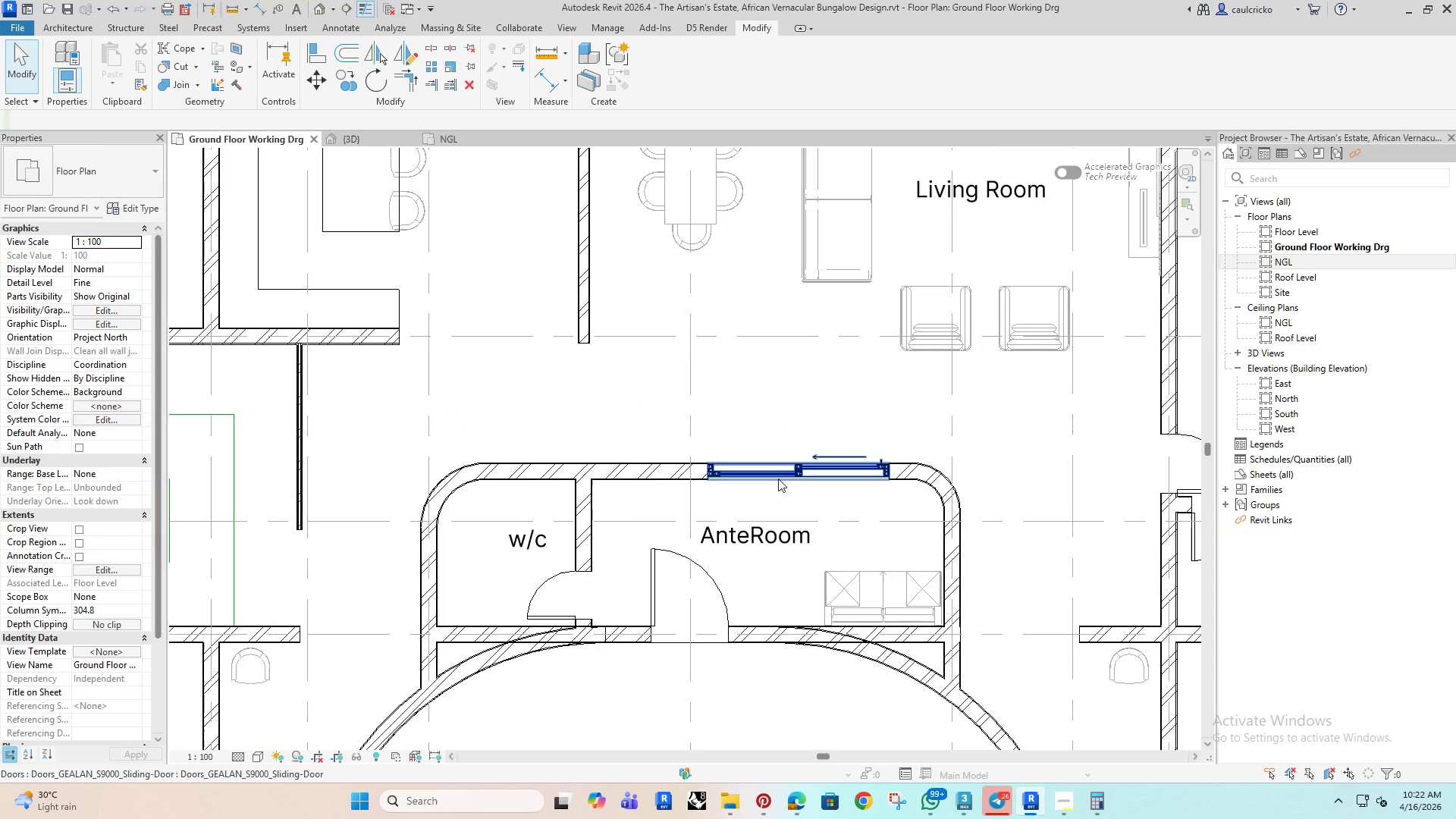 
left_click([778, 479])
 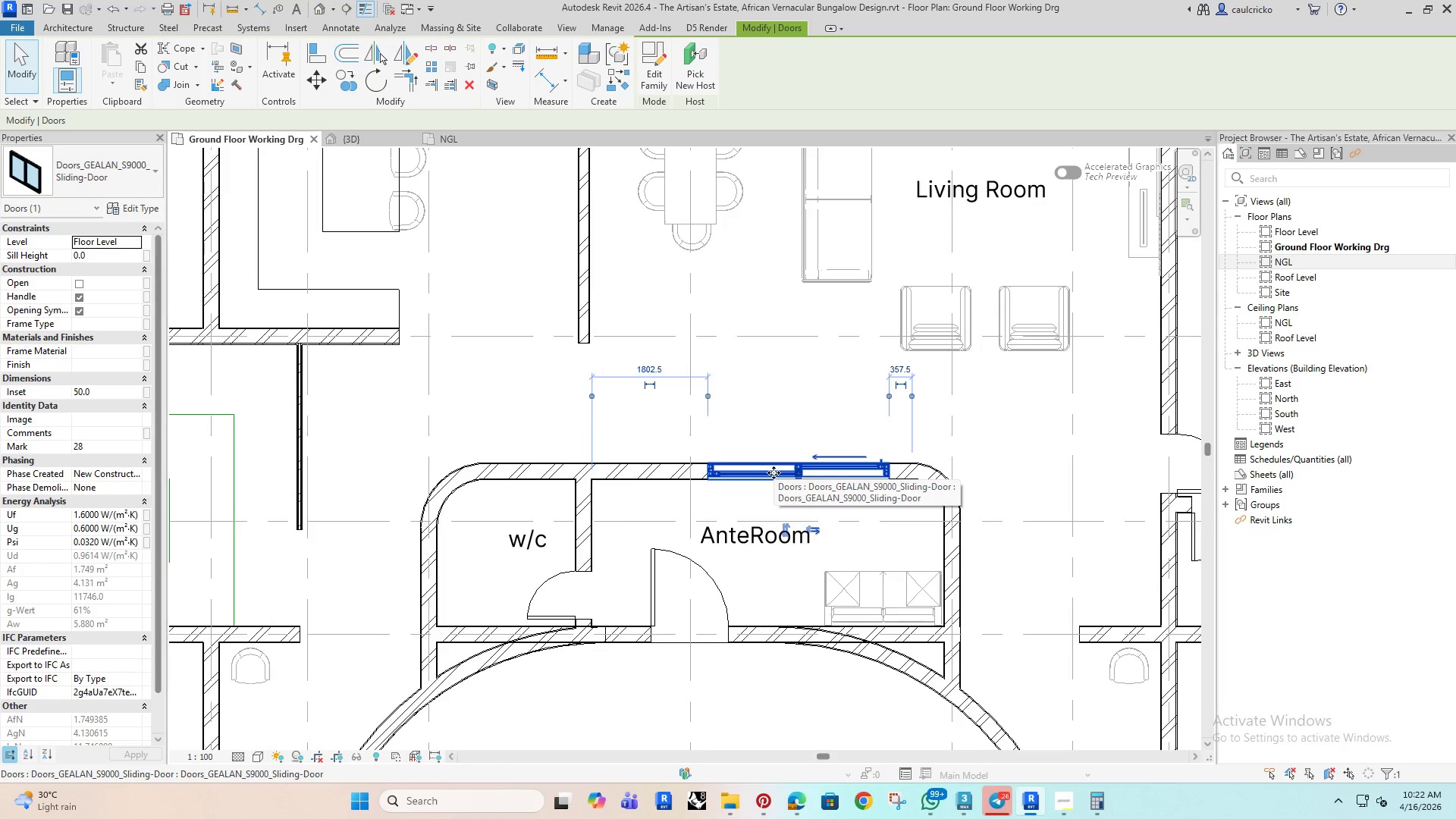 
type([Delete]dr)
 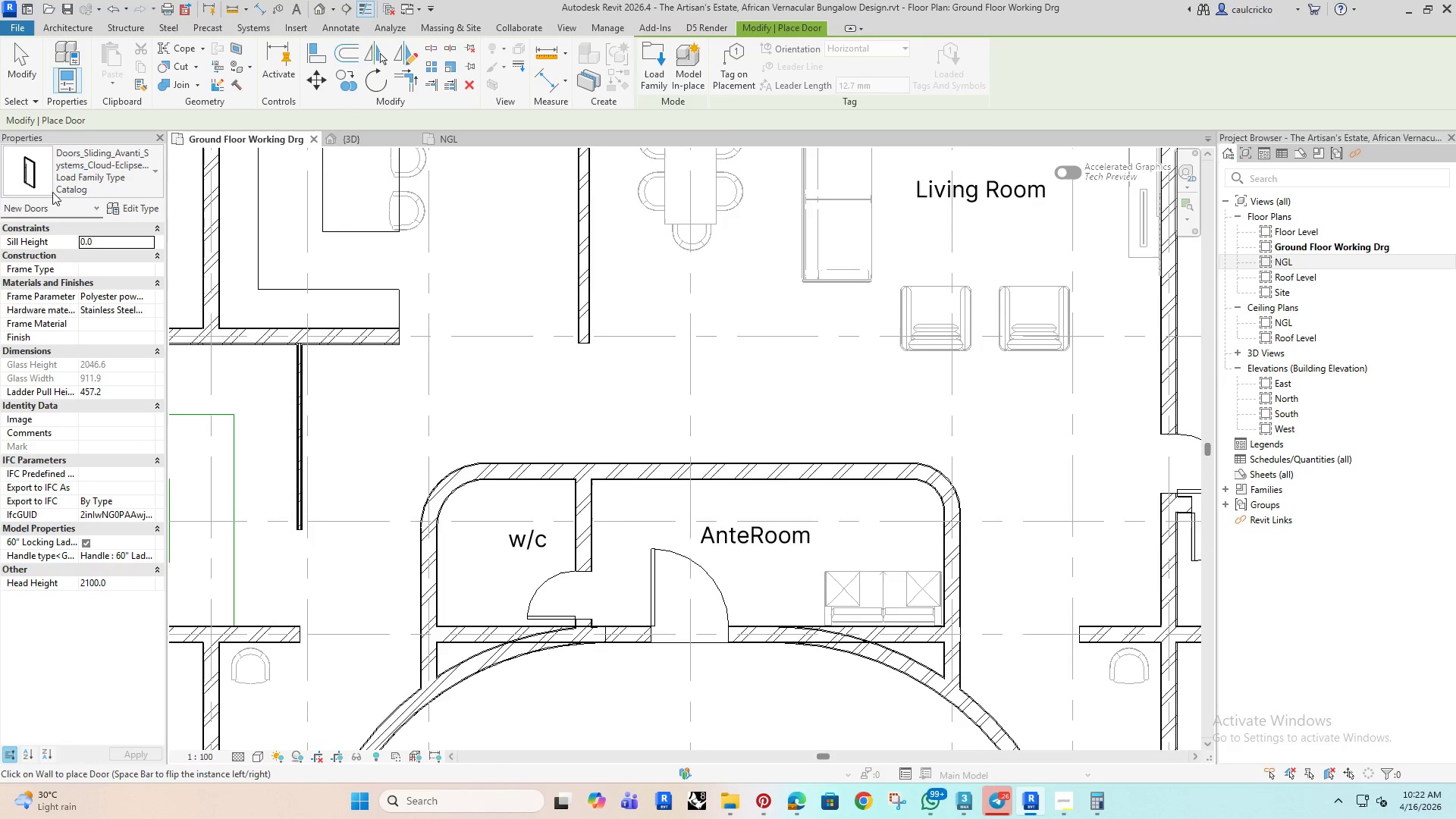 
left_click([79, 152])
 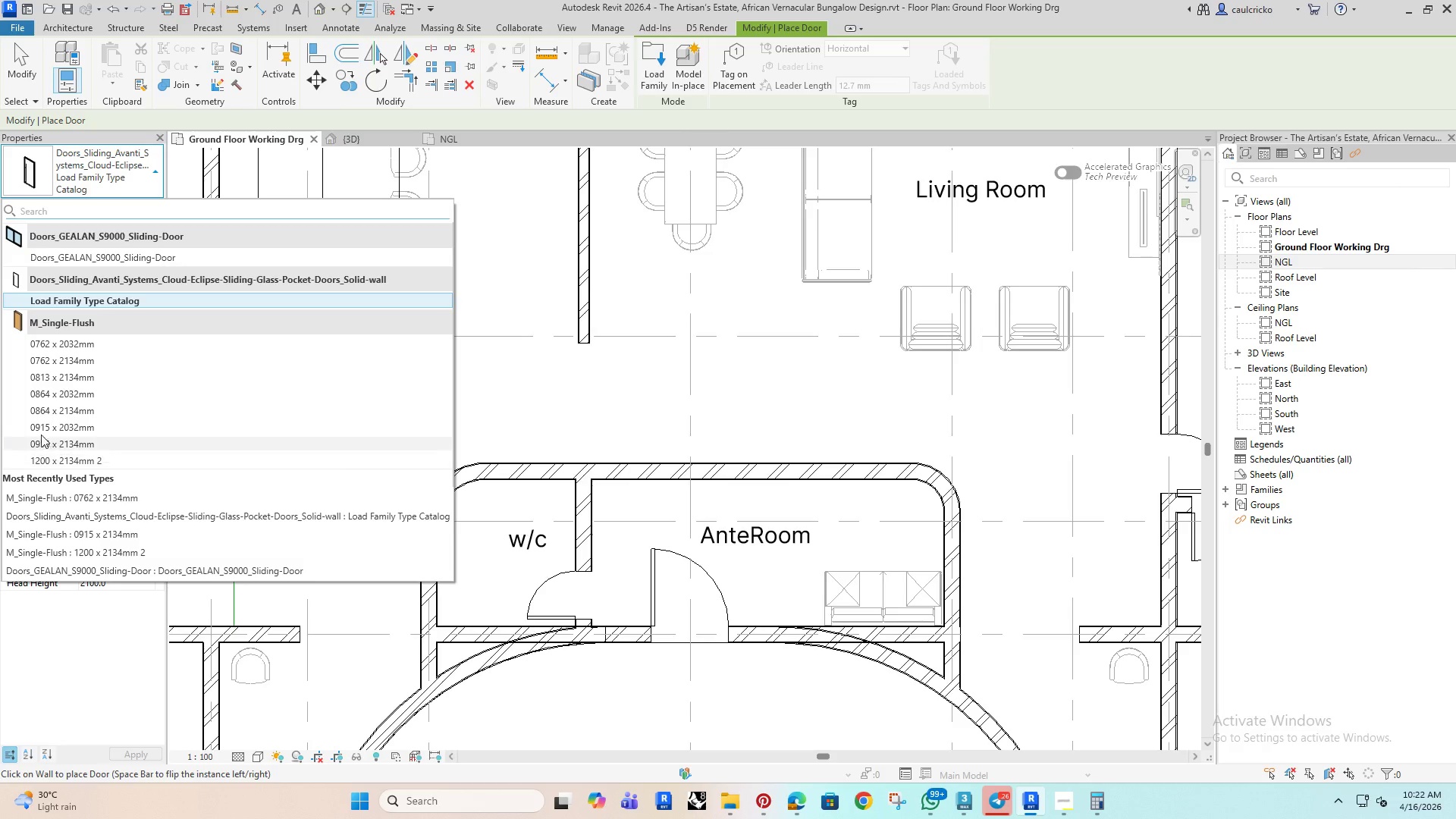 
left_click([68, 444])
 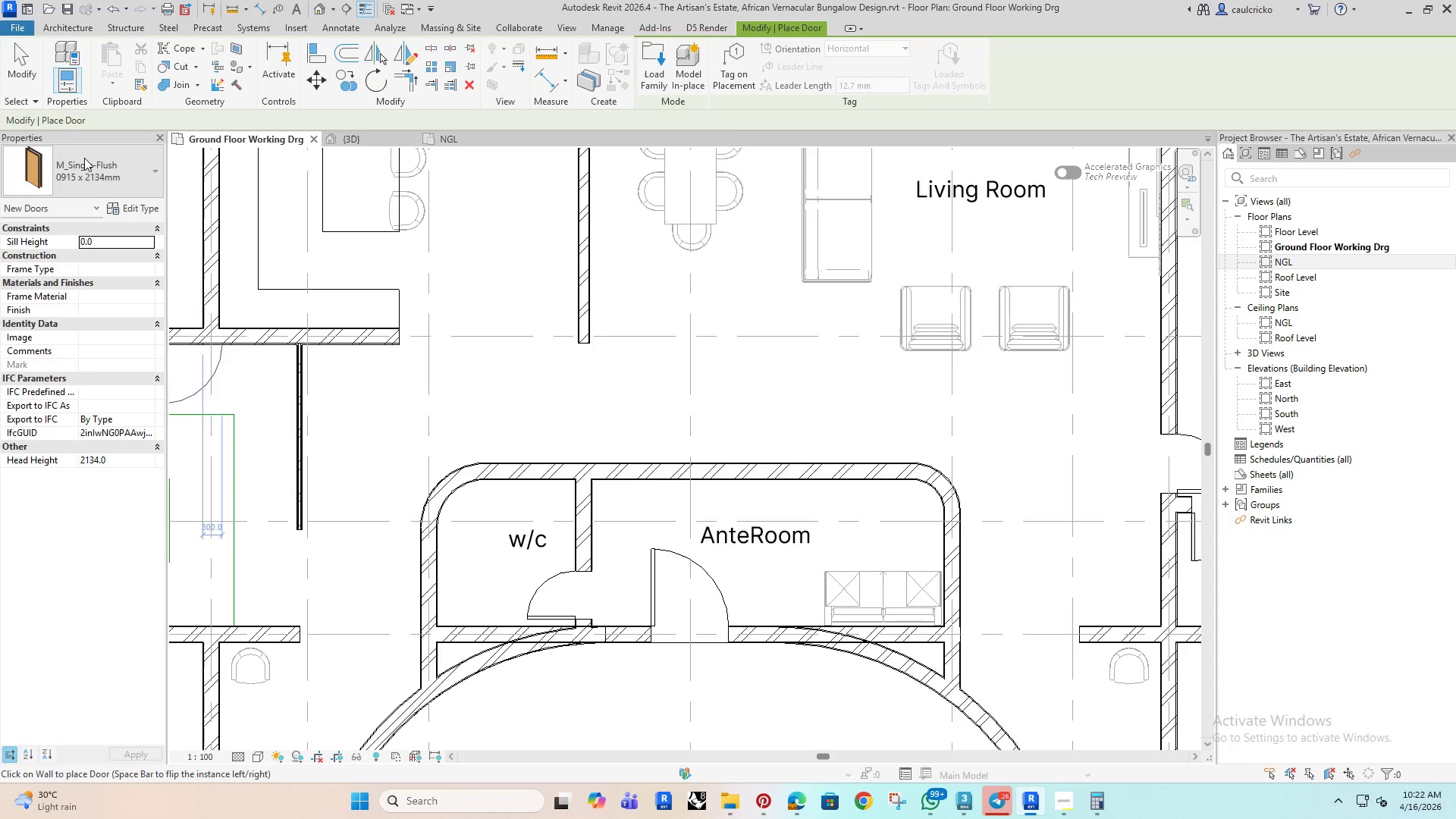 
key(Escape)
 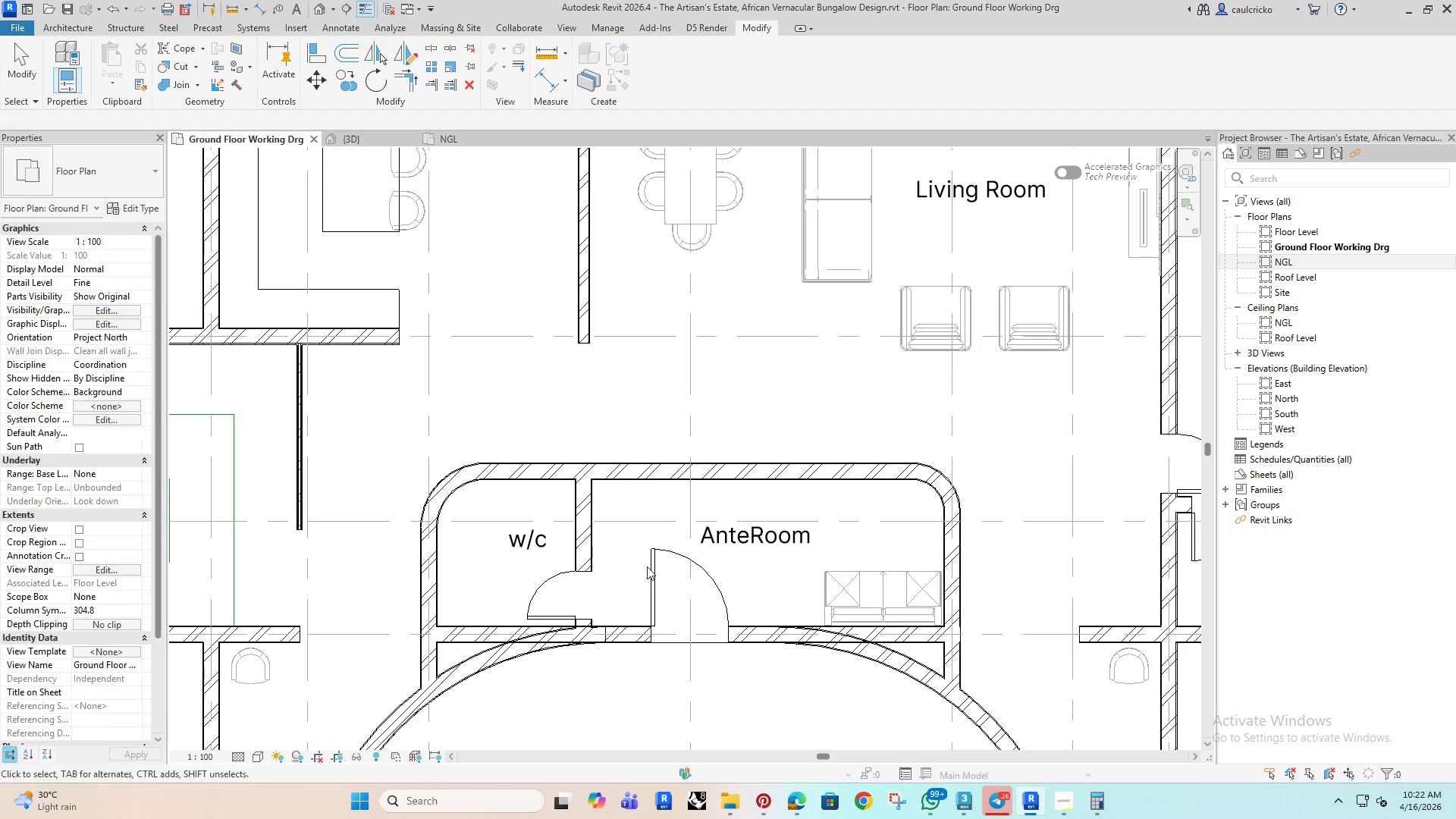 
key(Escape)
 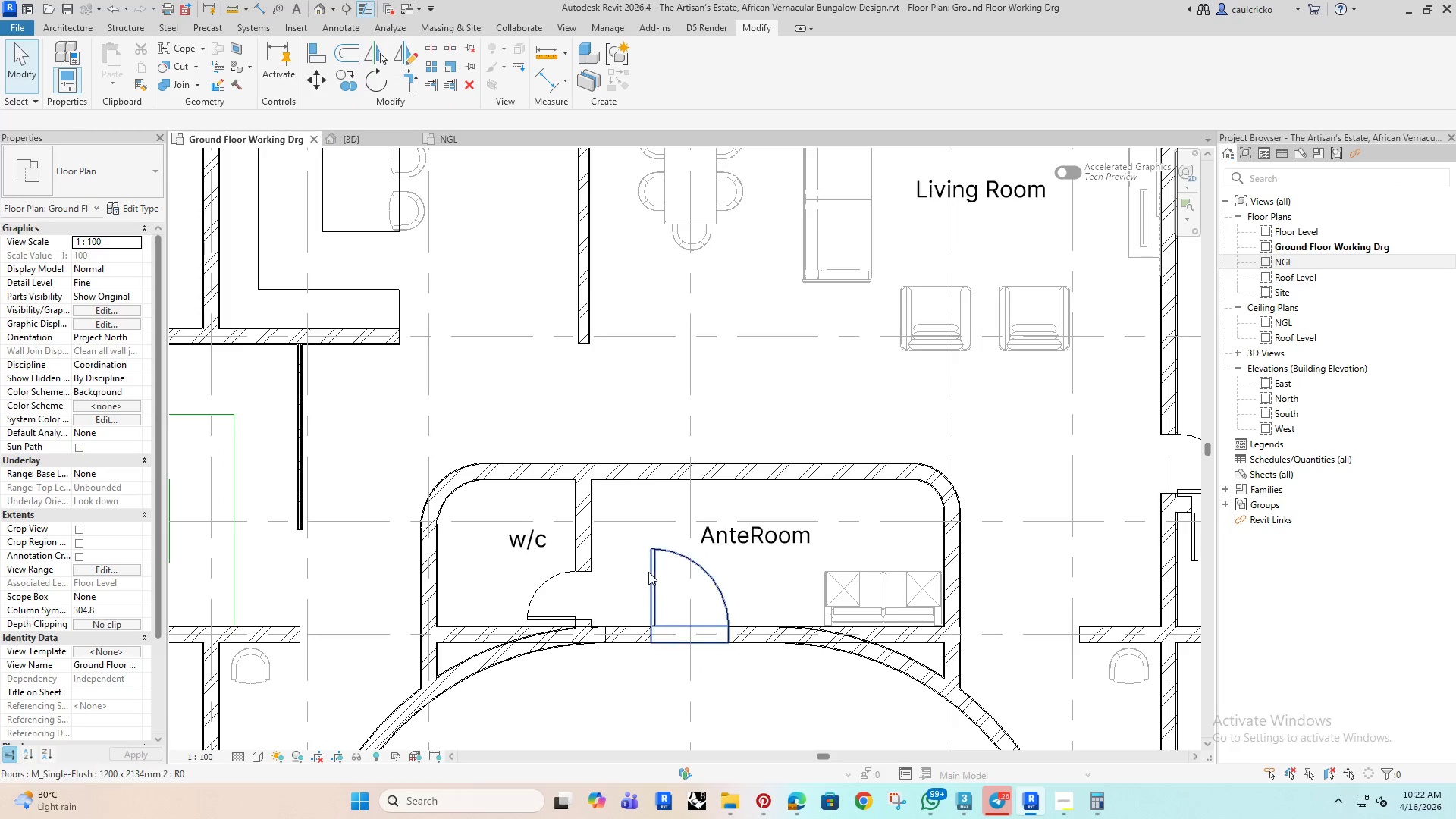 
left_click([648, 572])
 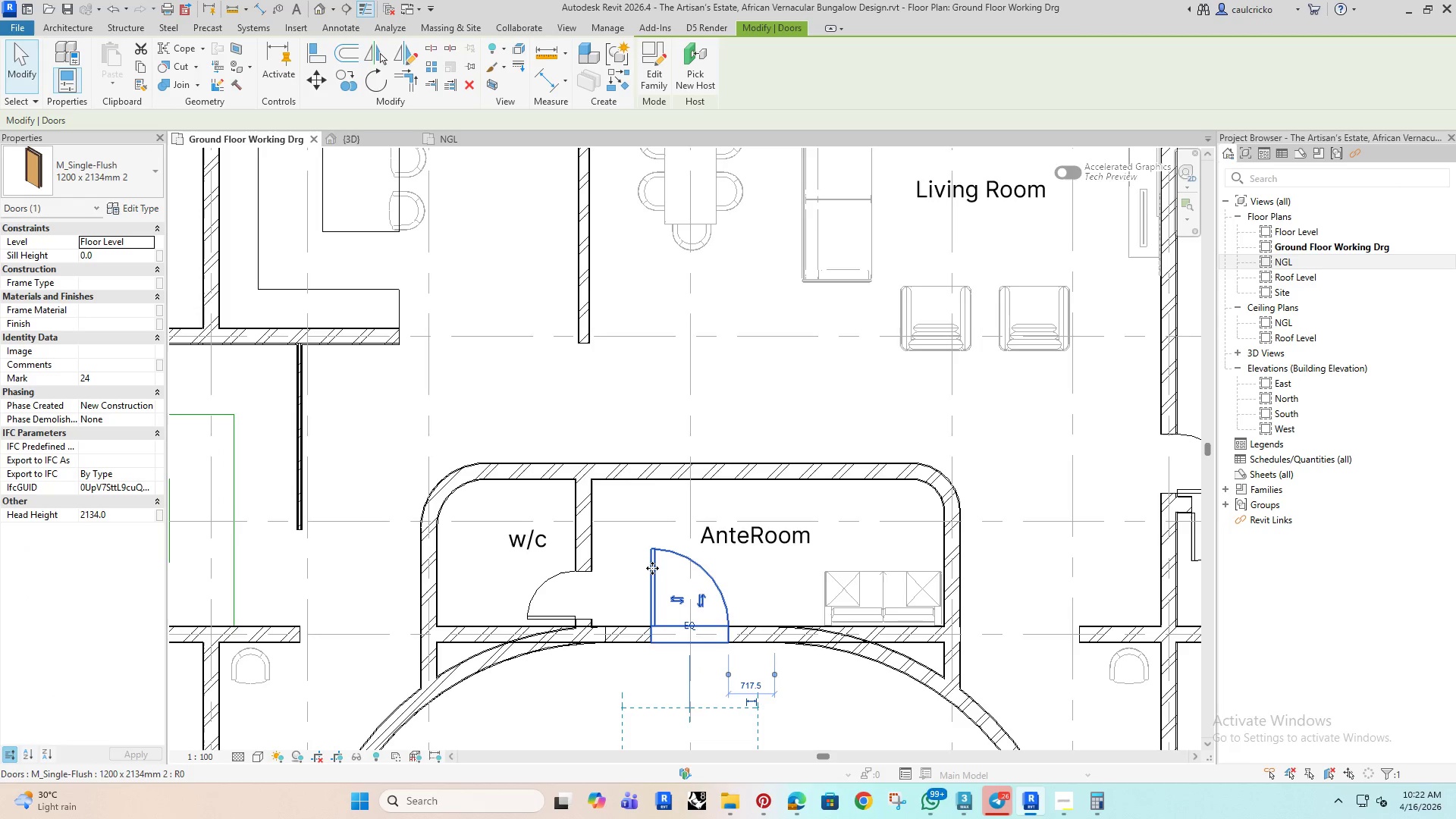 
key(C)
 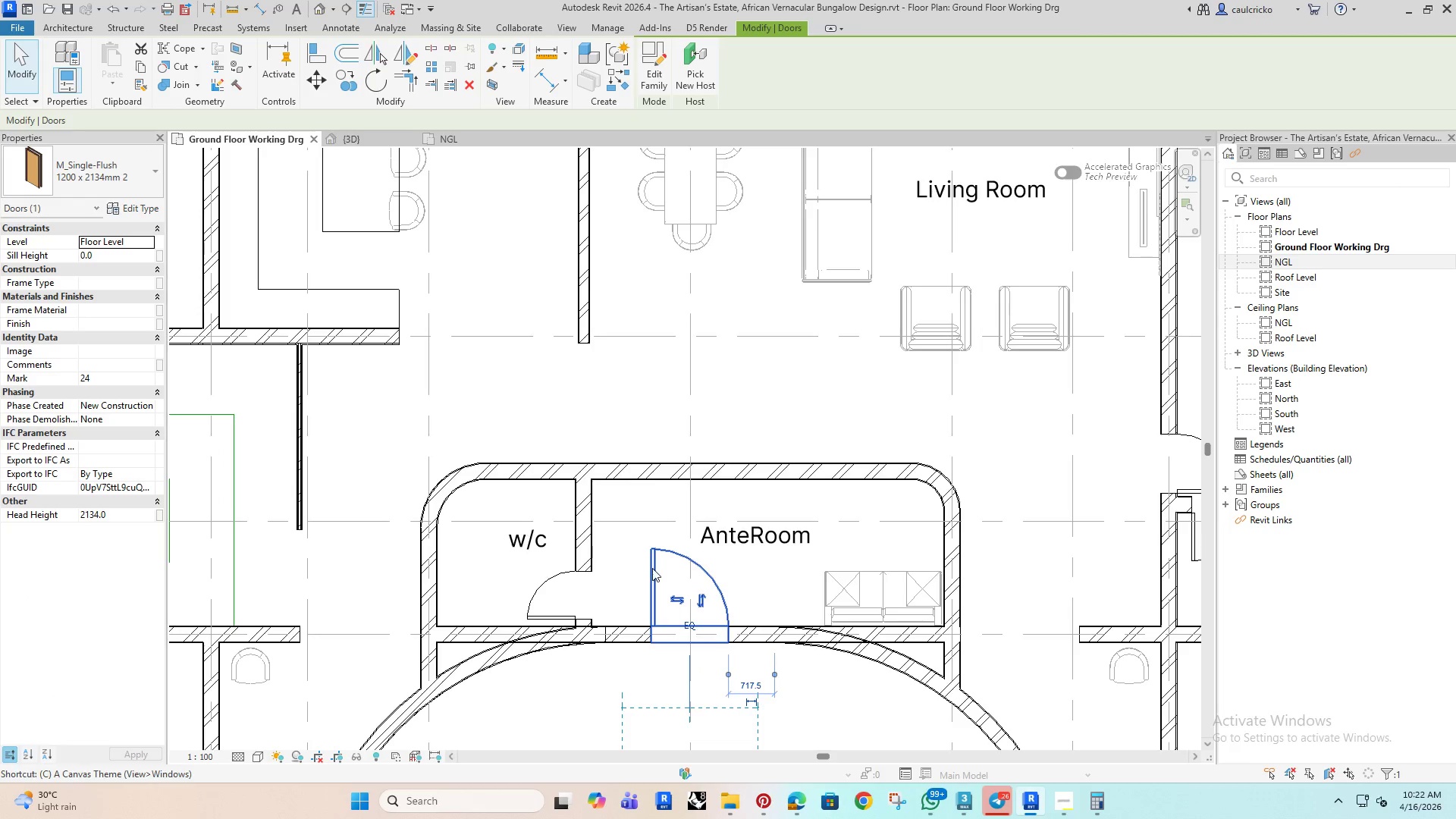 
left_click([651, 629])
 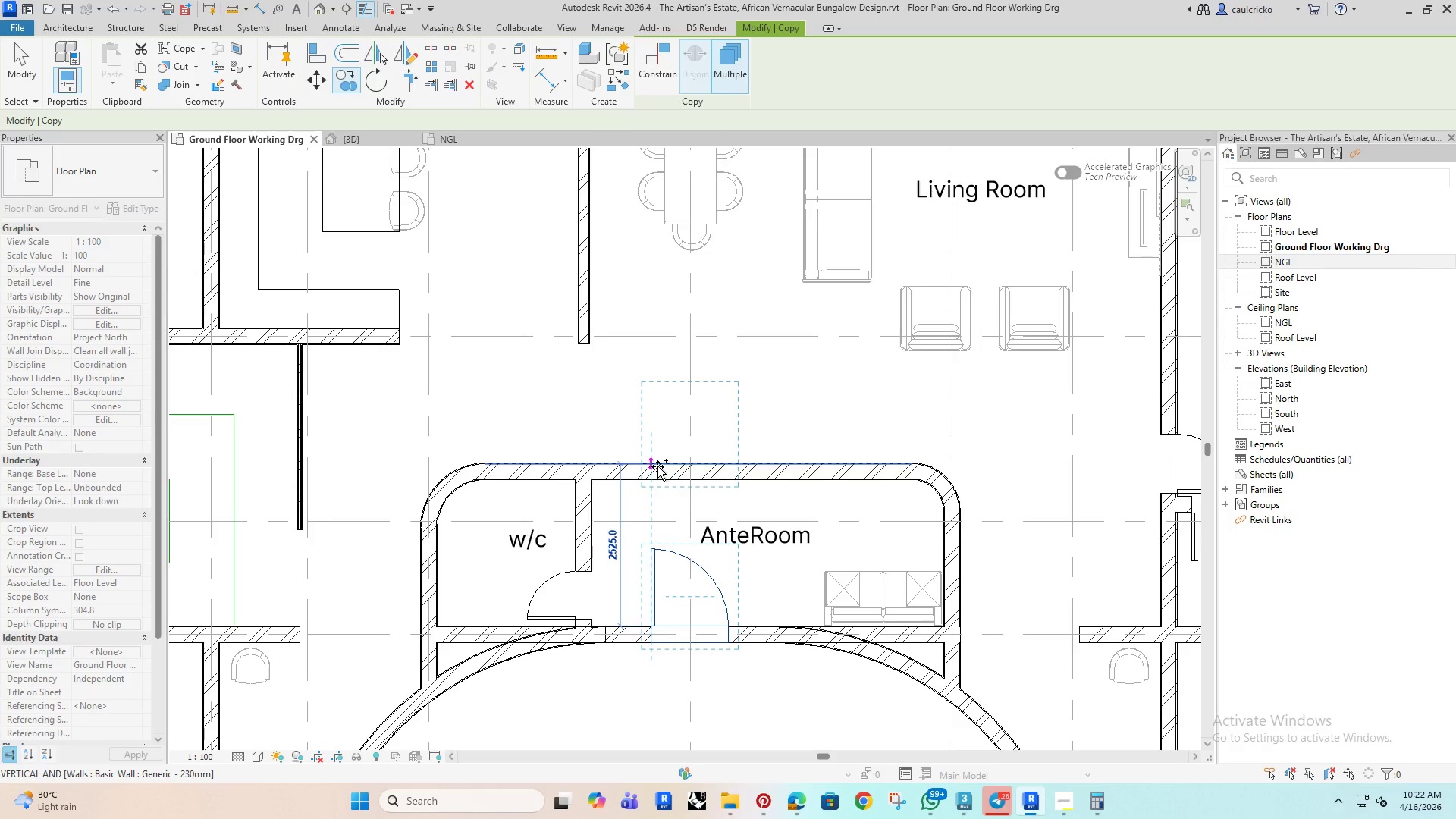 
left_click([657, 466])
 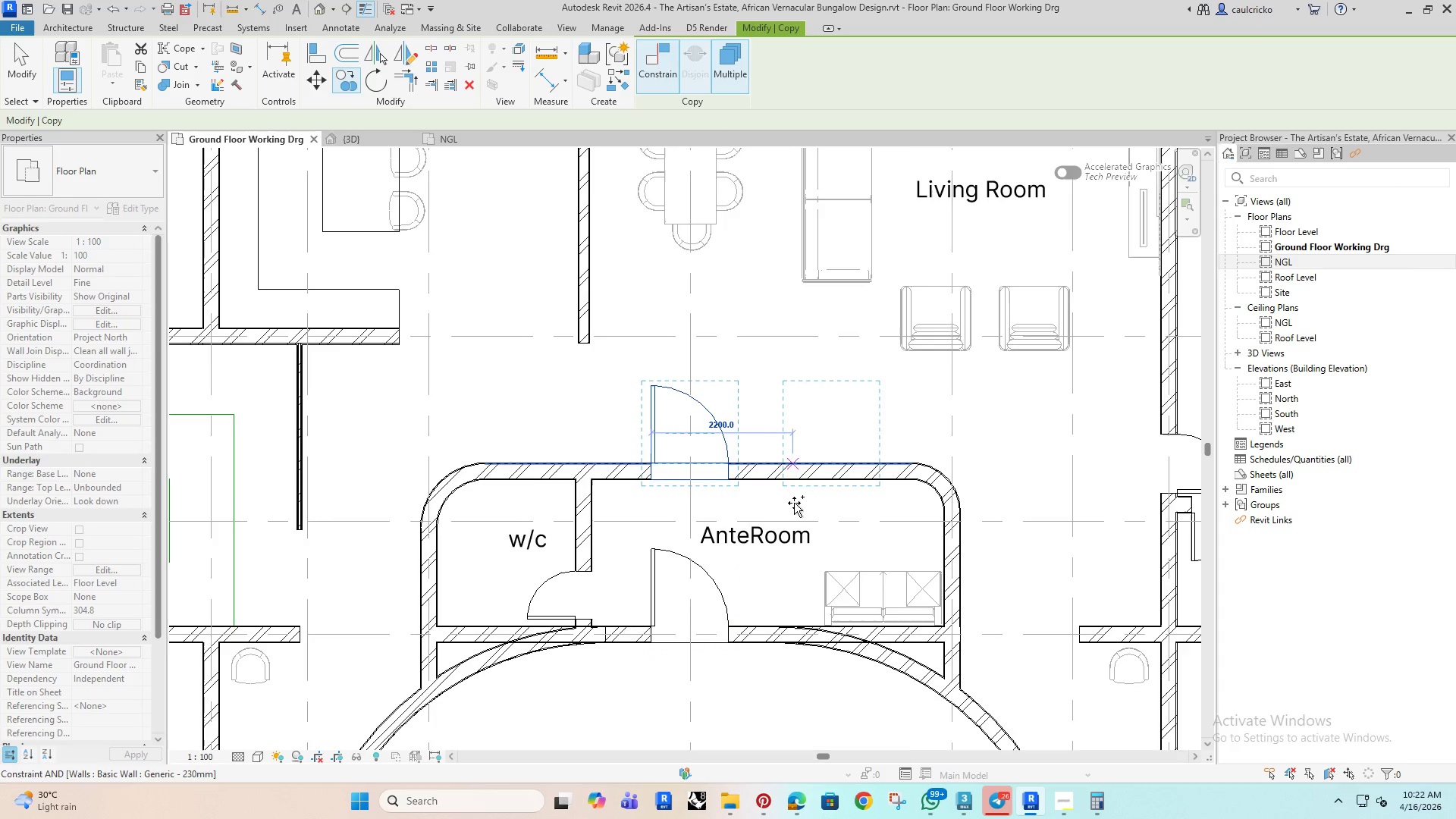 
scroll: coordinate [774, 502], scroll_direction: down, amount: 5.0
 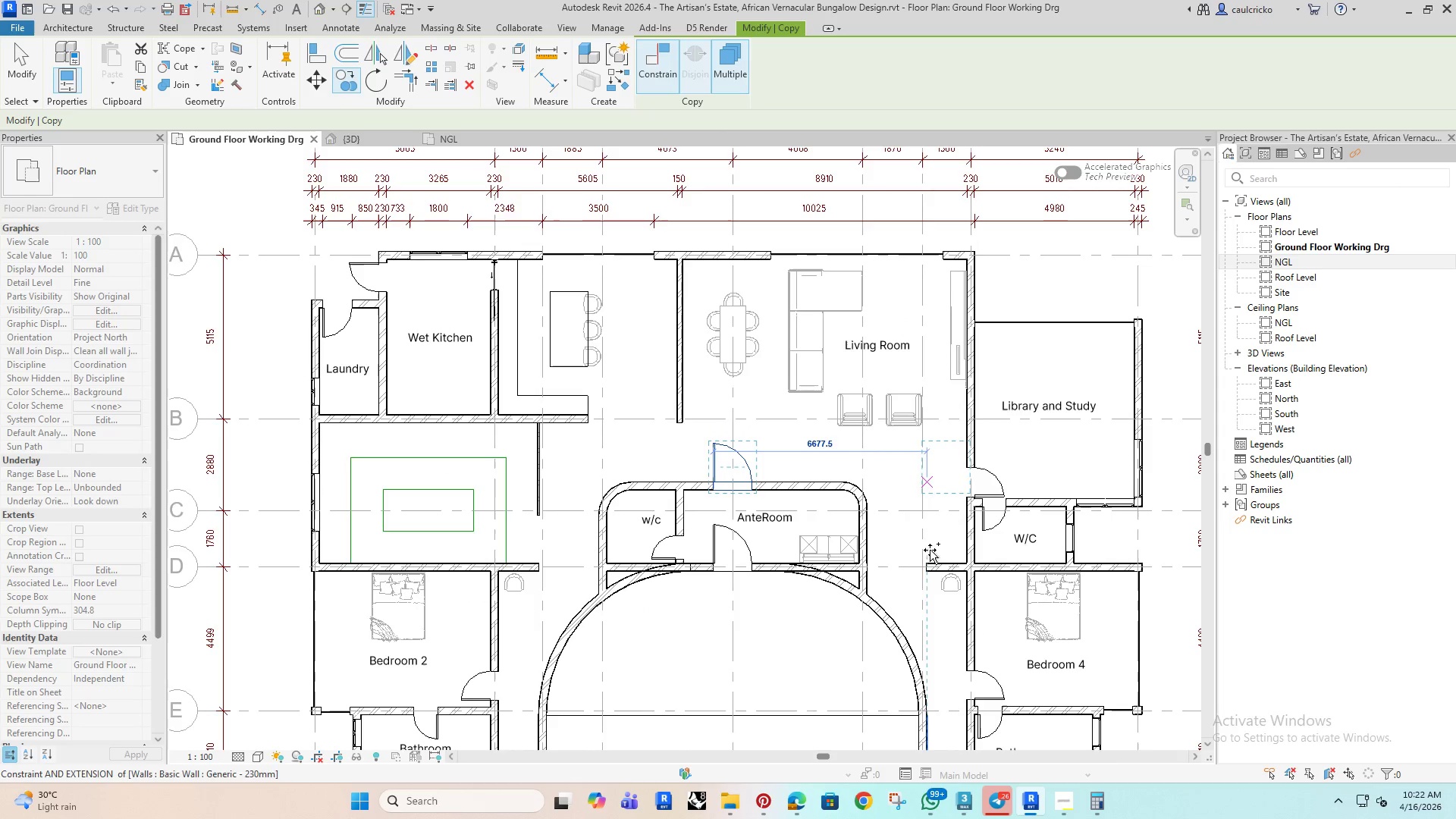 
scroll: coordinate [907, 574], scroll_direction: up, amount: 3.0
 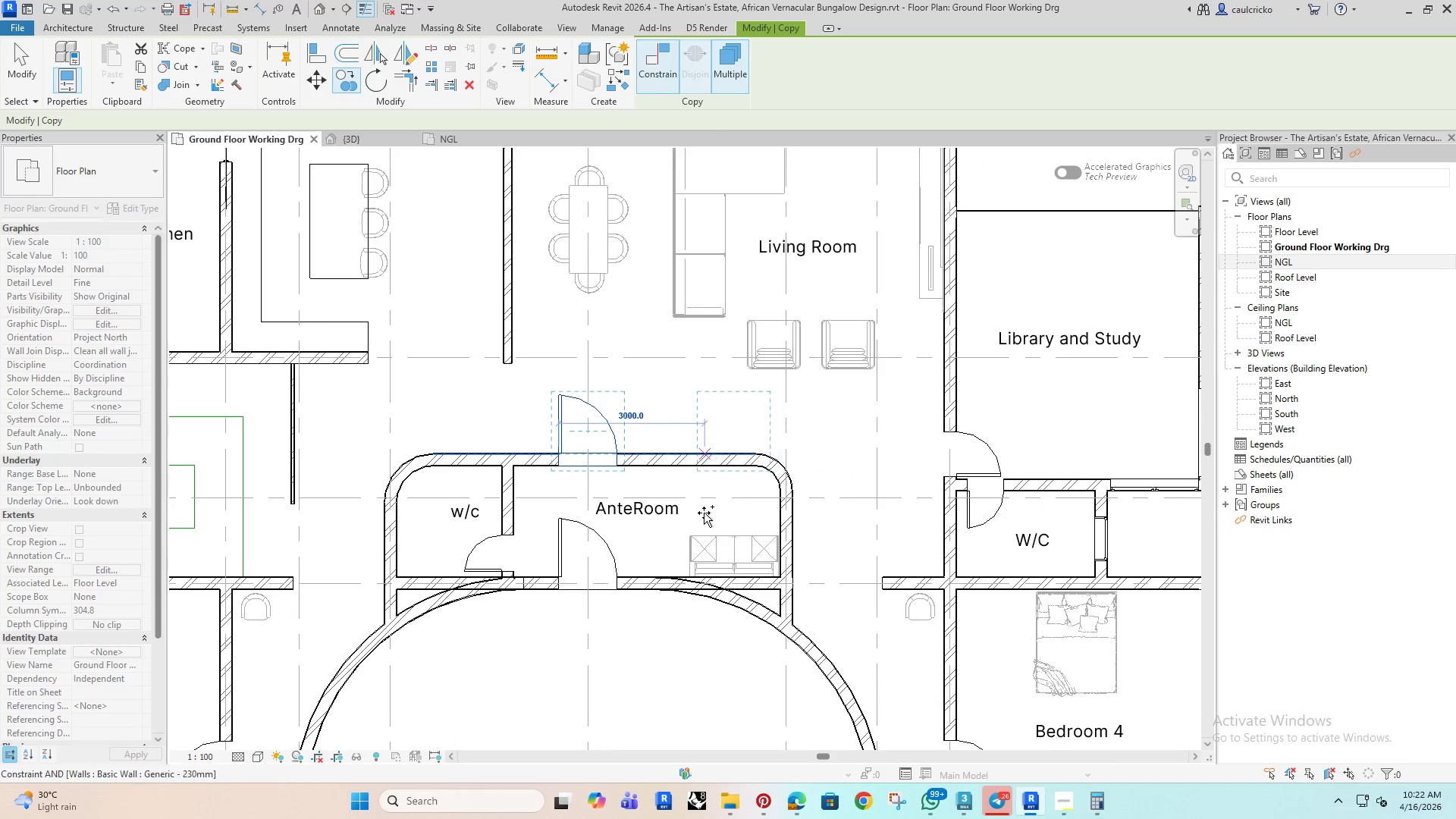 
key(Escape)
 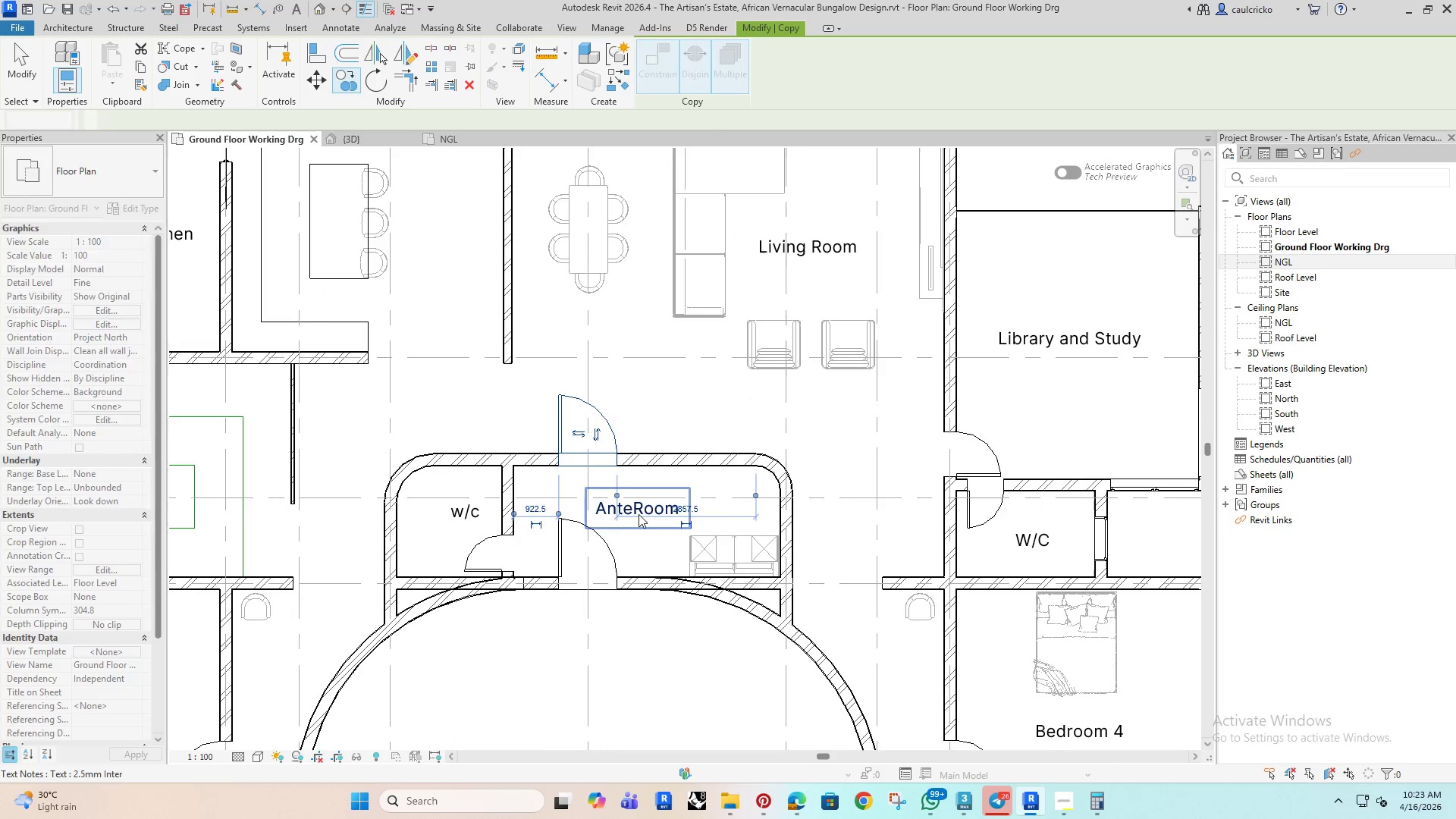 
key(Escape)
 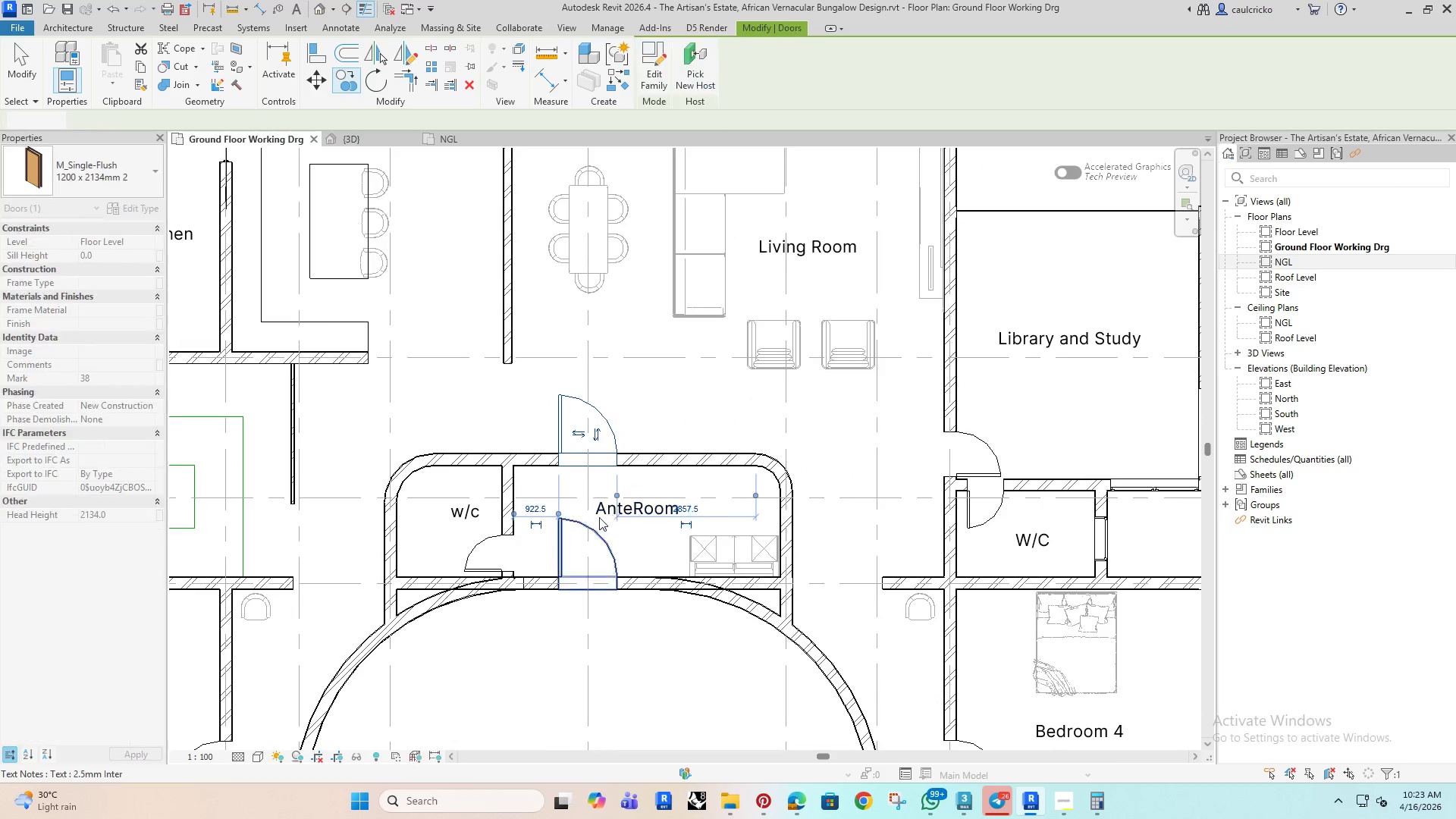 
key(Escape)
 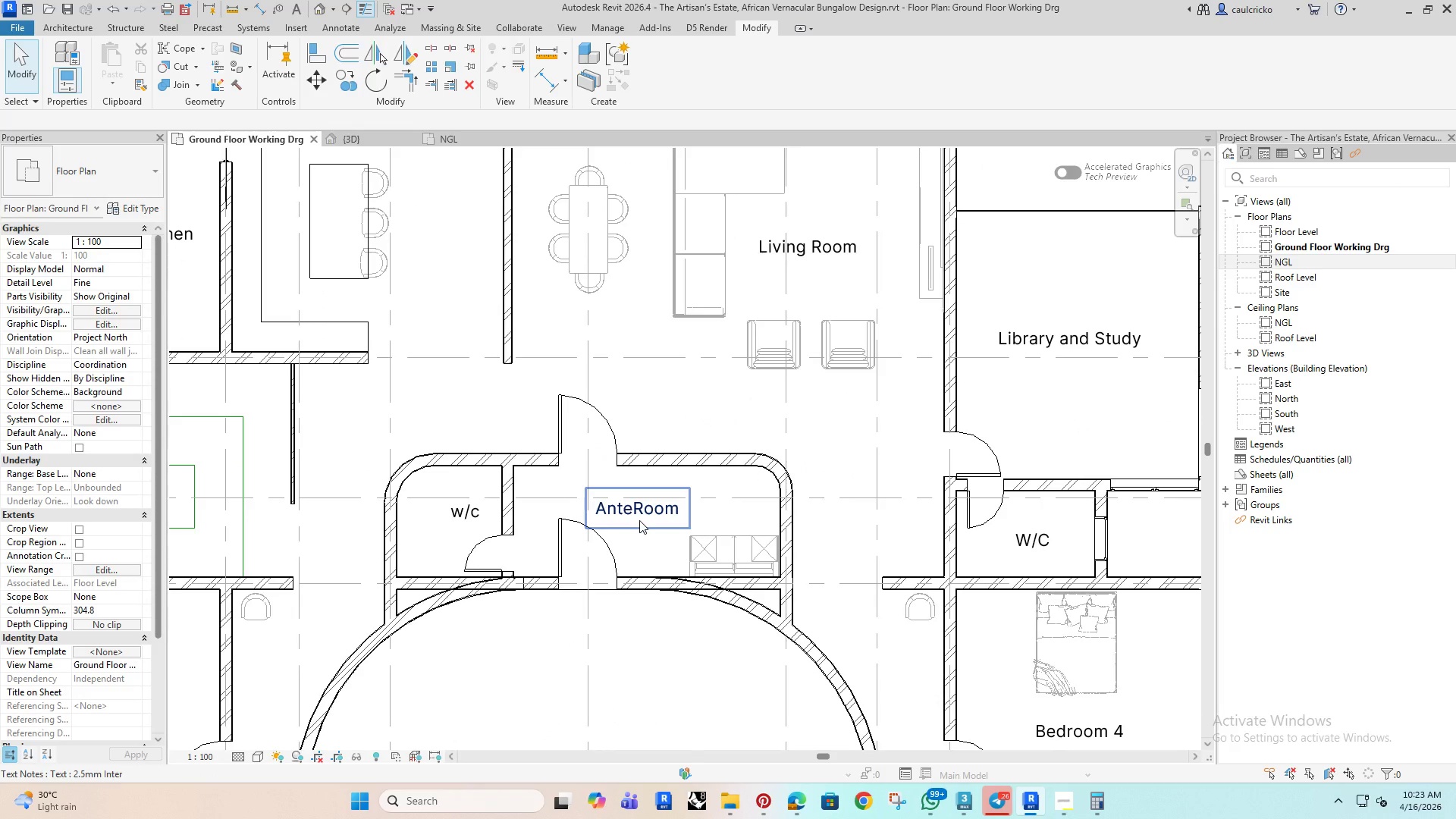 
left_click([689, 549])
 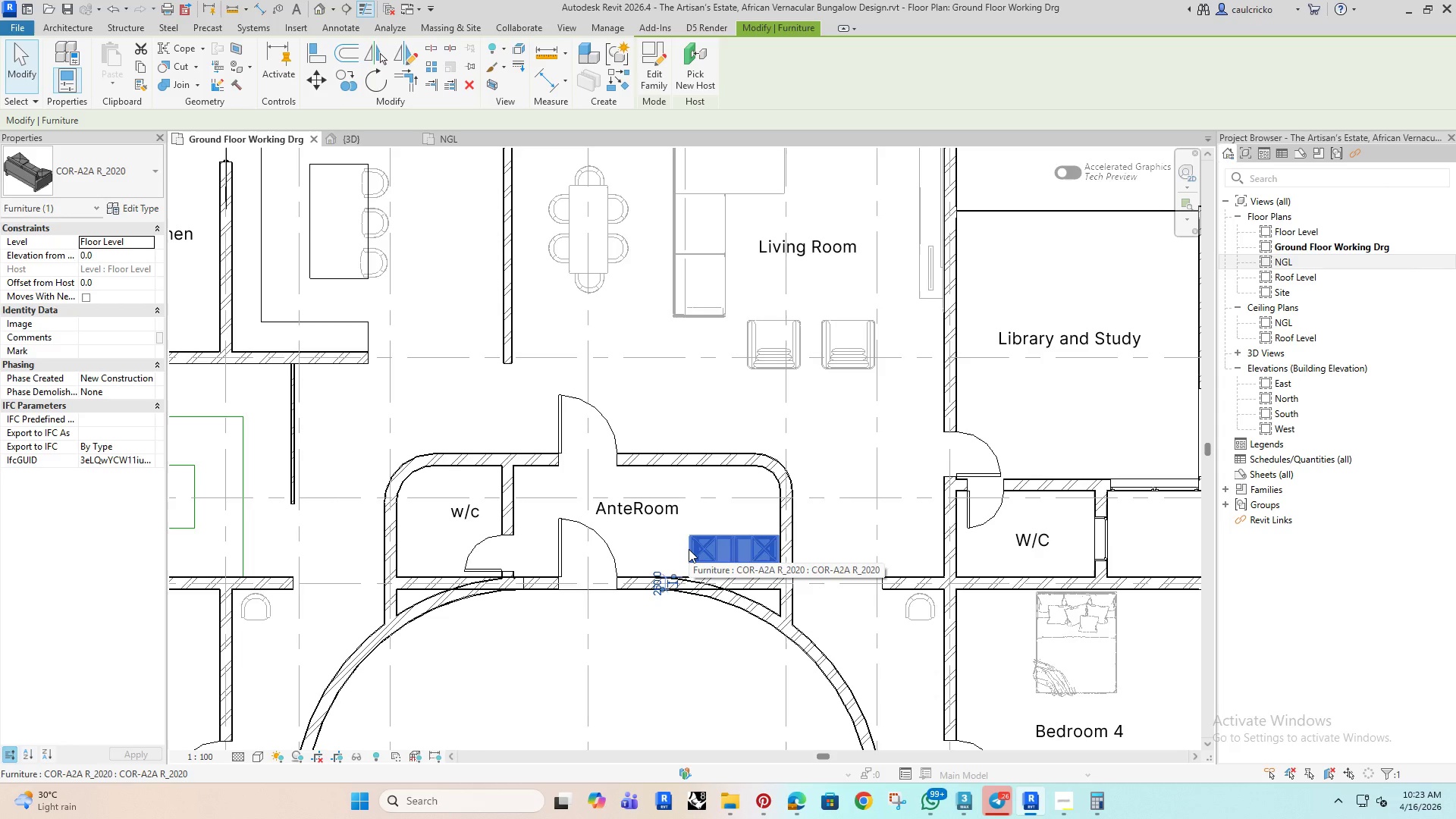 
scroll: coordinate [685, 549], scroll_direction: down, amount: 3.0
 